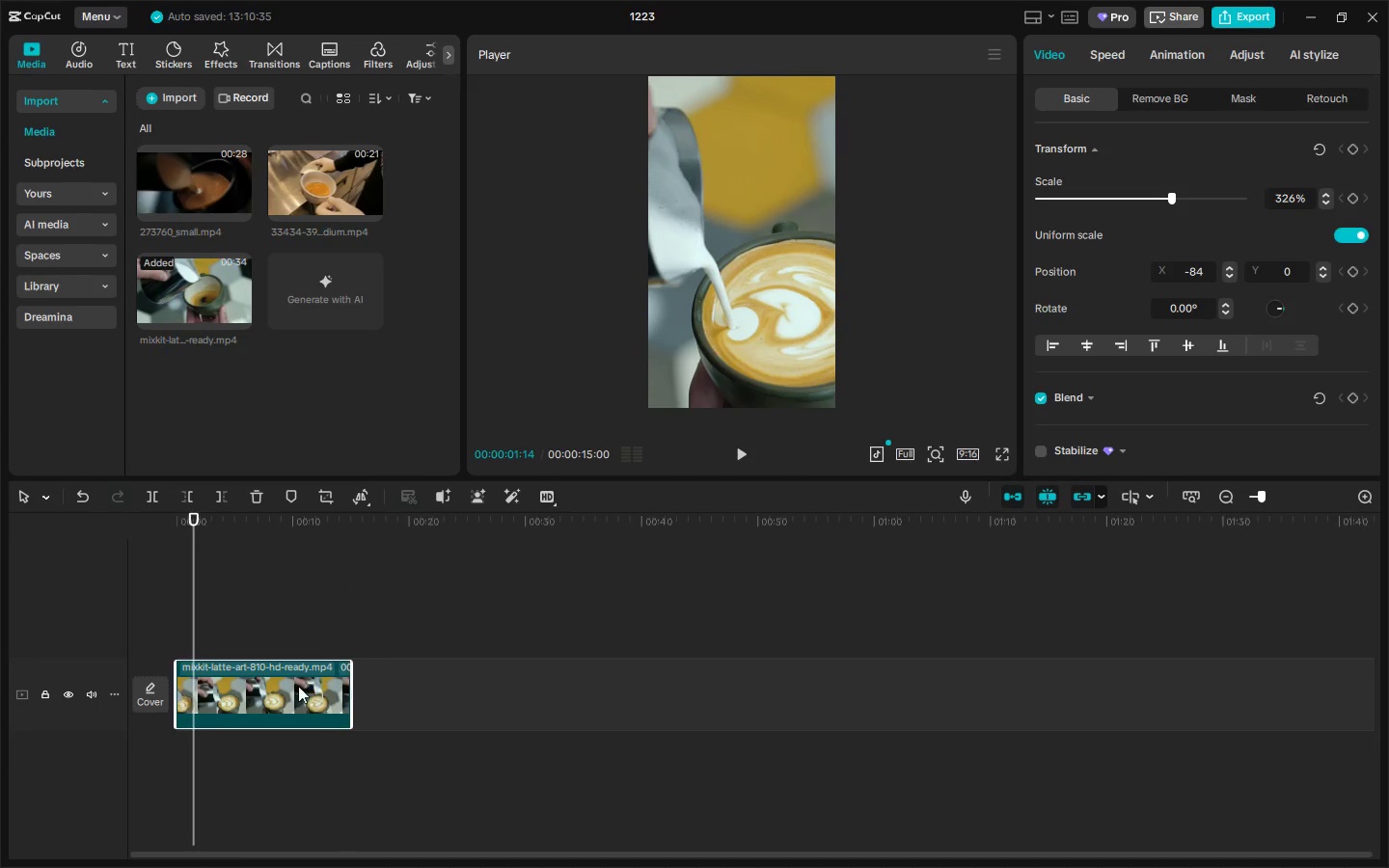 
double_click([714, 301])
 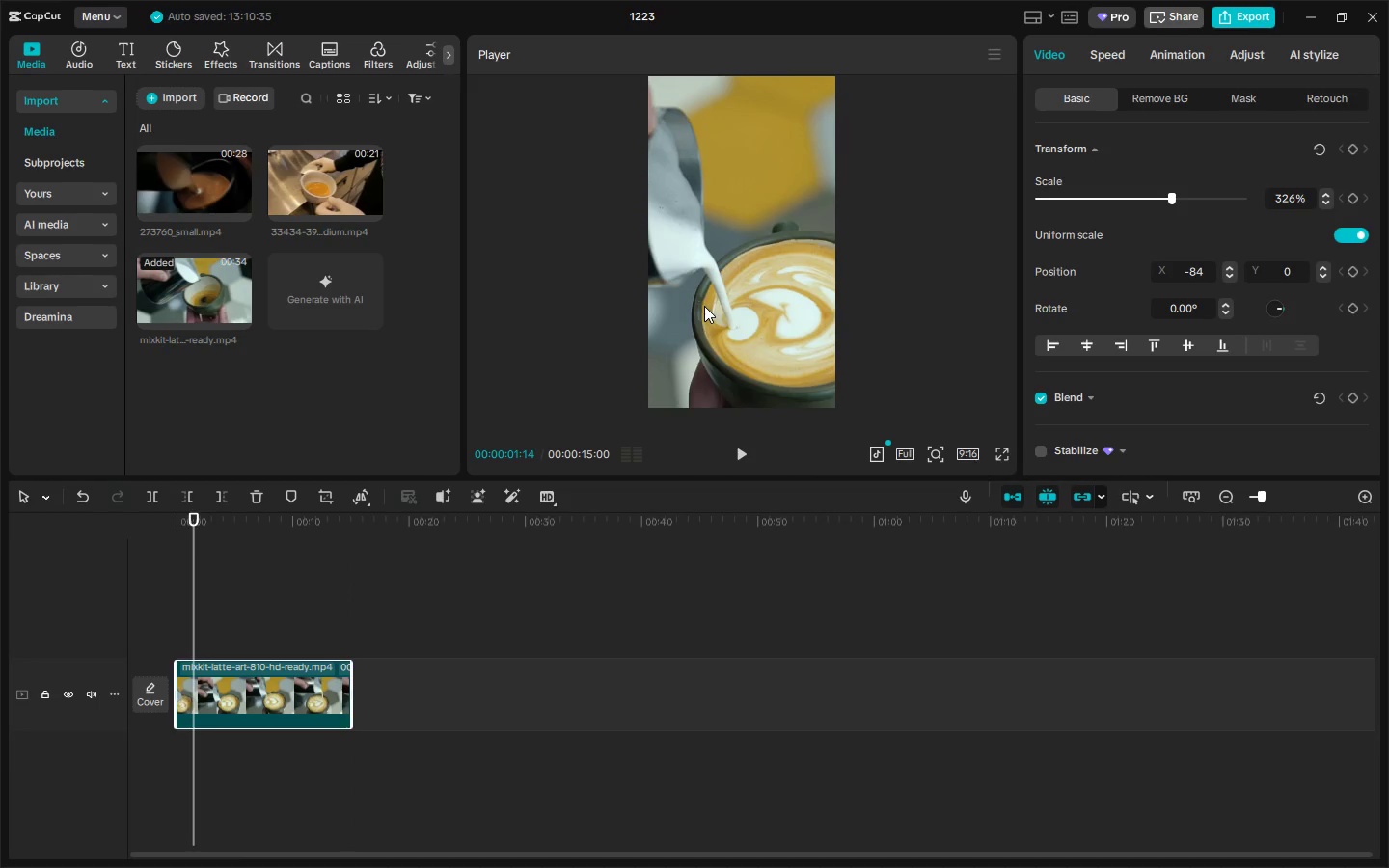 
triple_click([704, 306])
 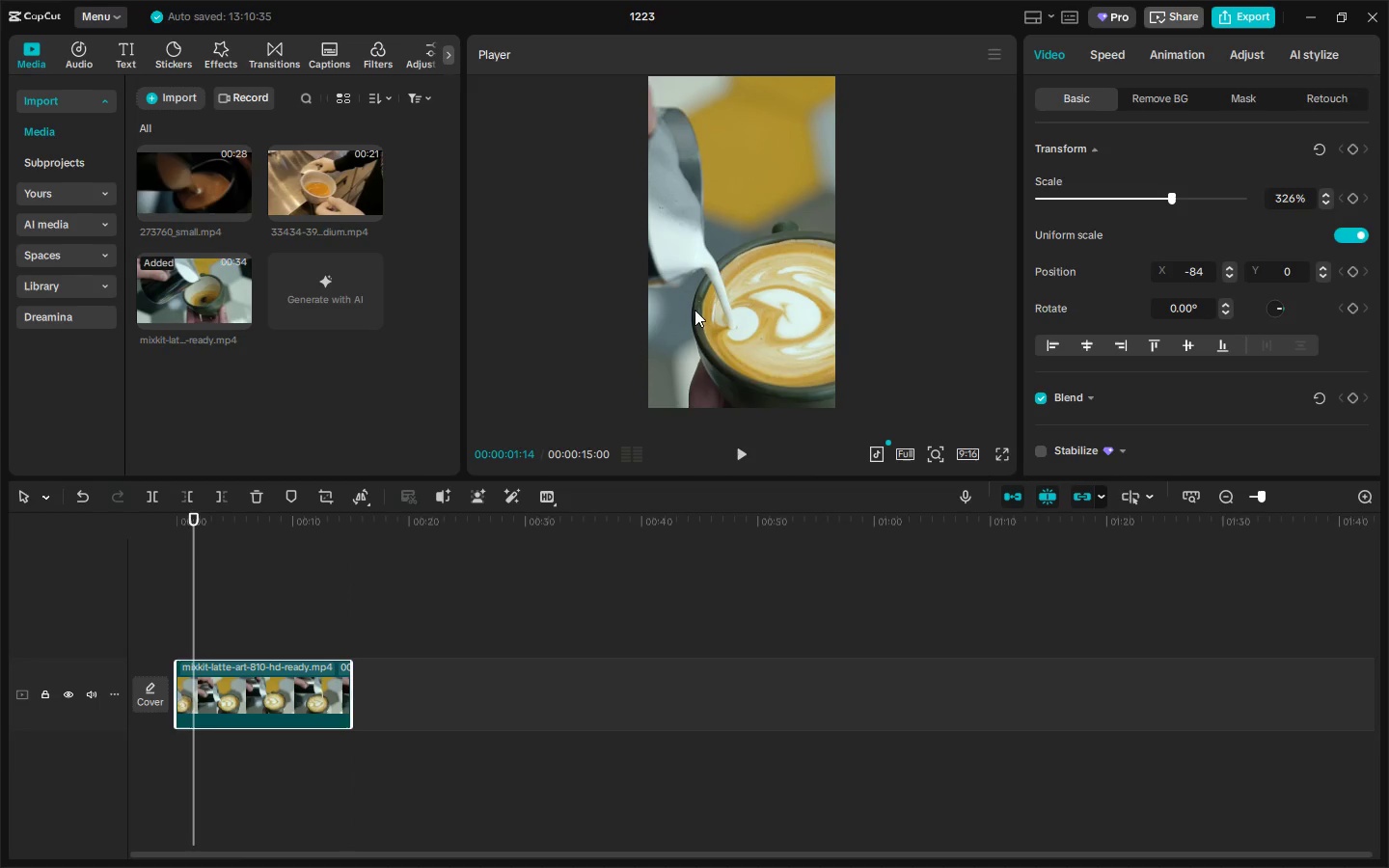 
key(Space)
 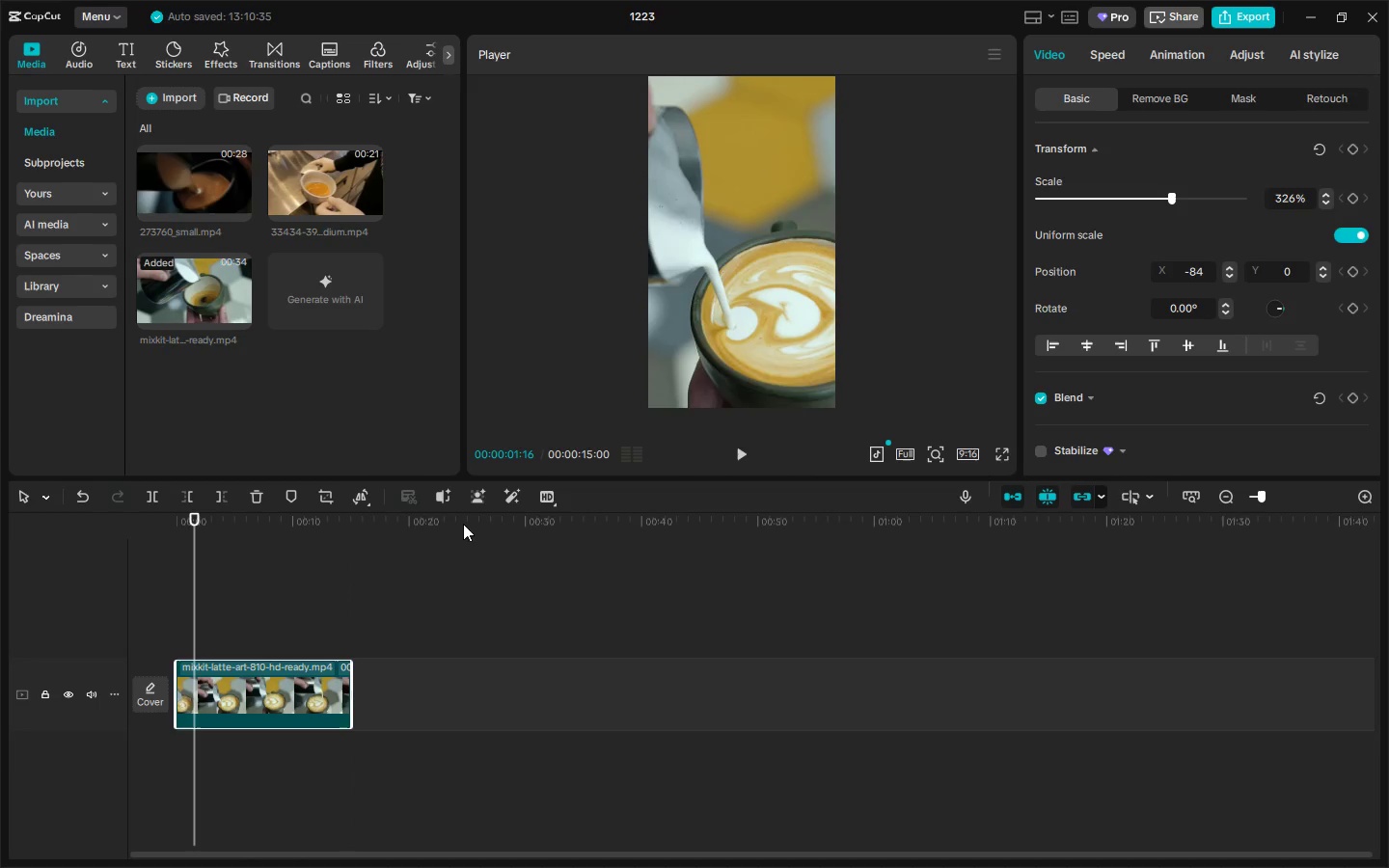 
key(Space)
 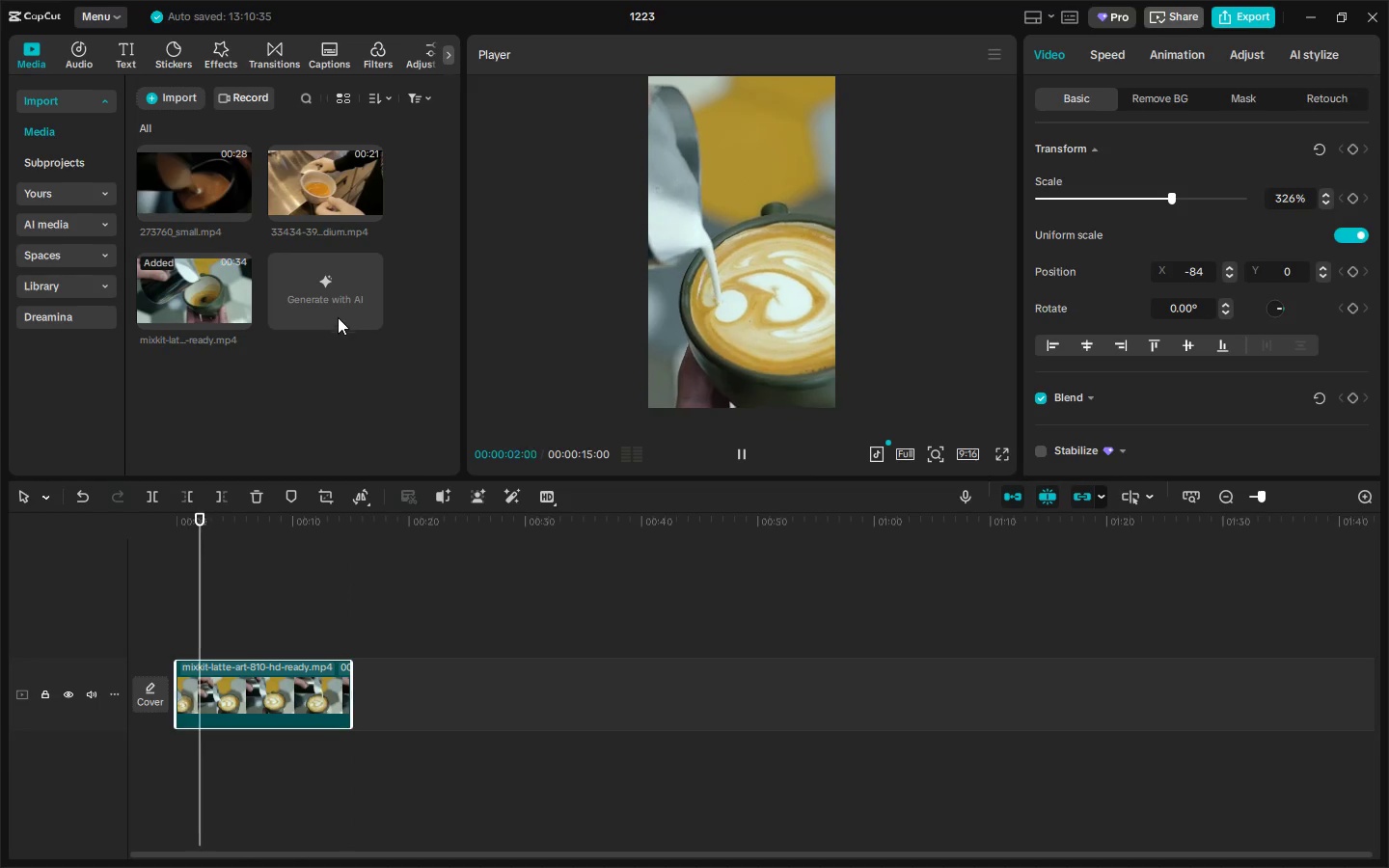 
left_click([402, 393])
 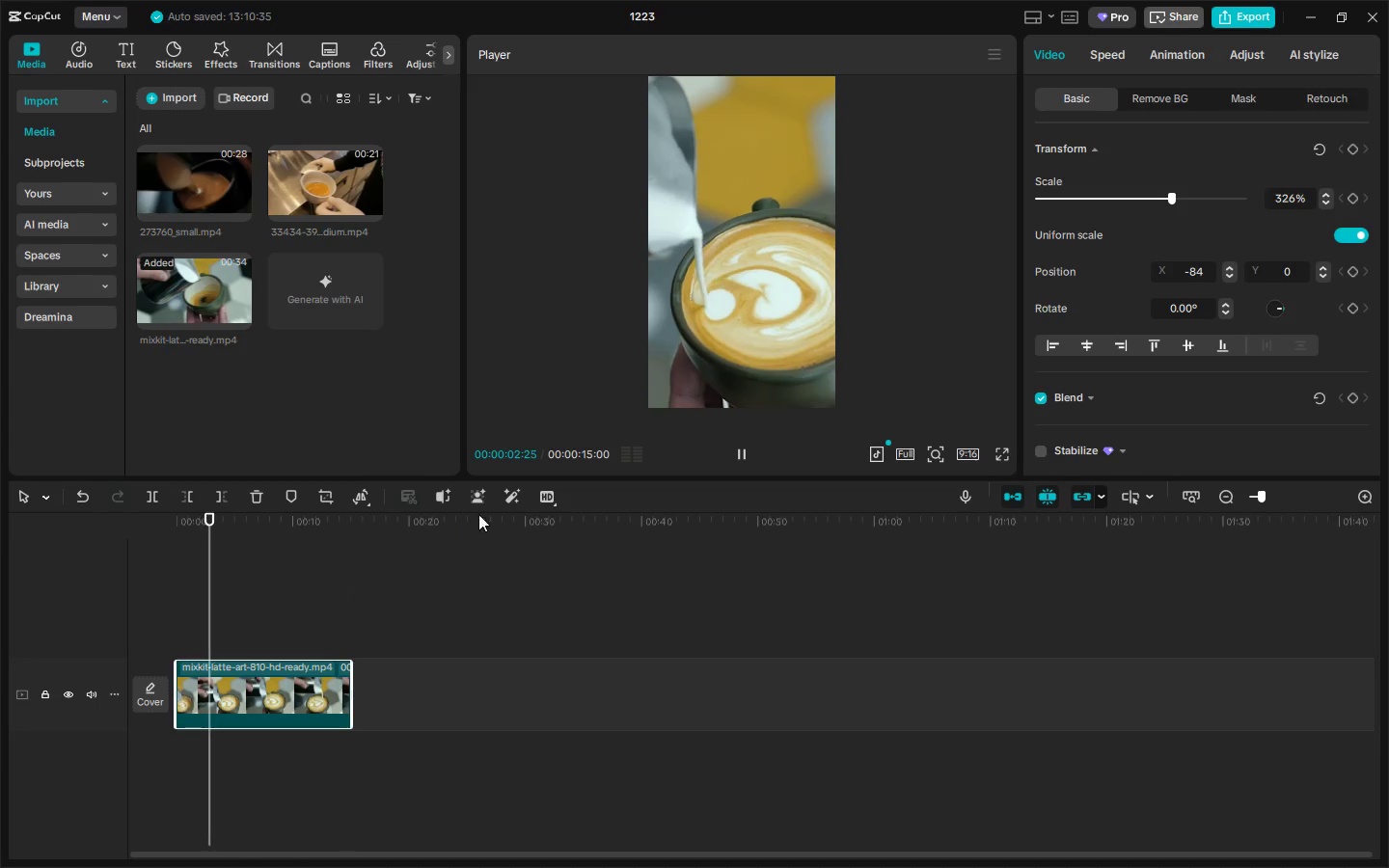 
key(Space)
 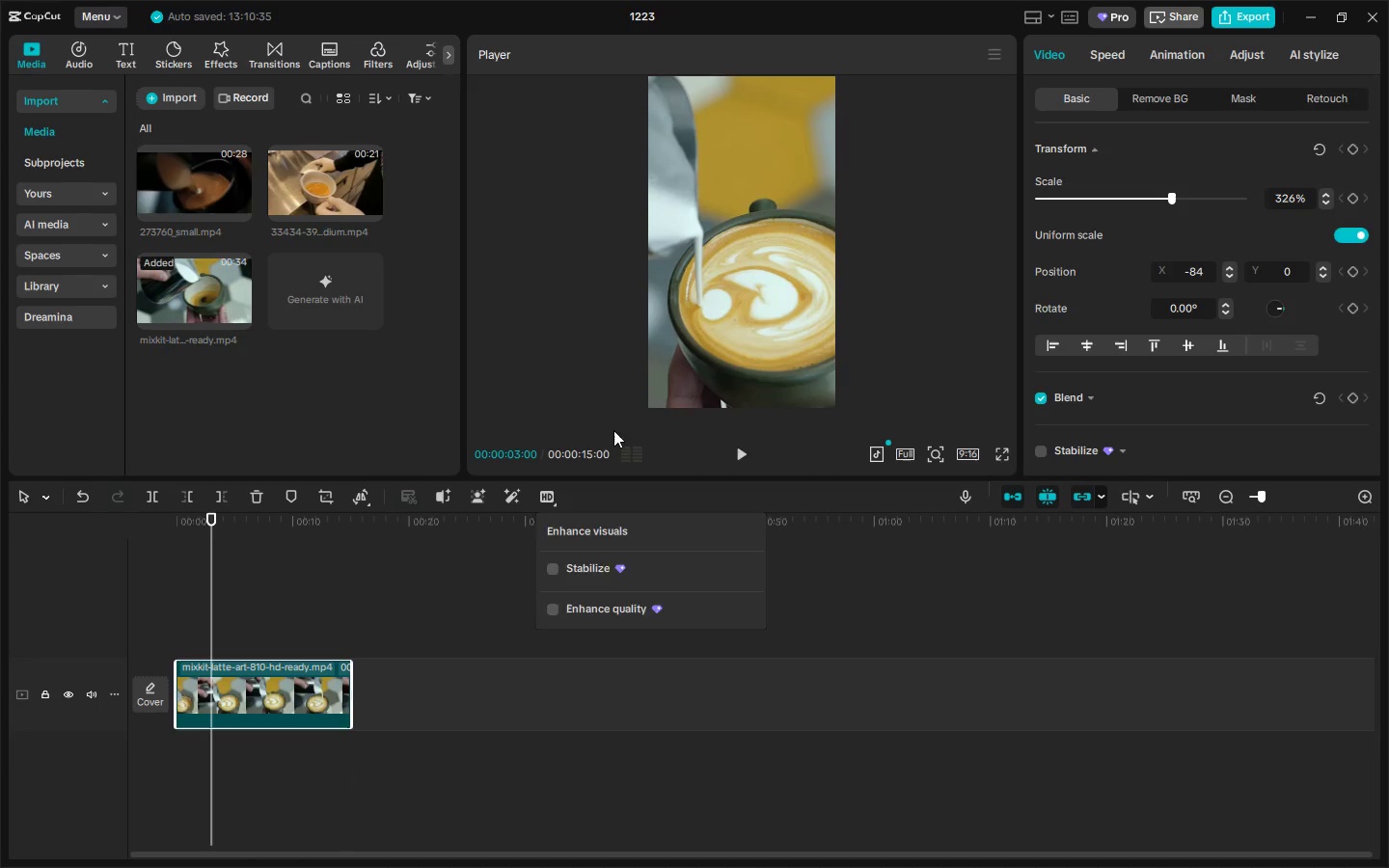 
left_click([728, 339])
 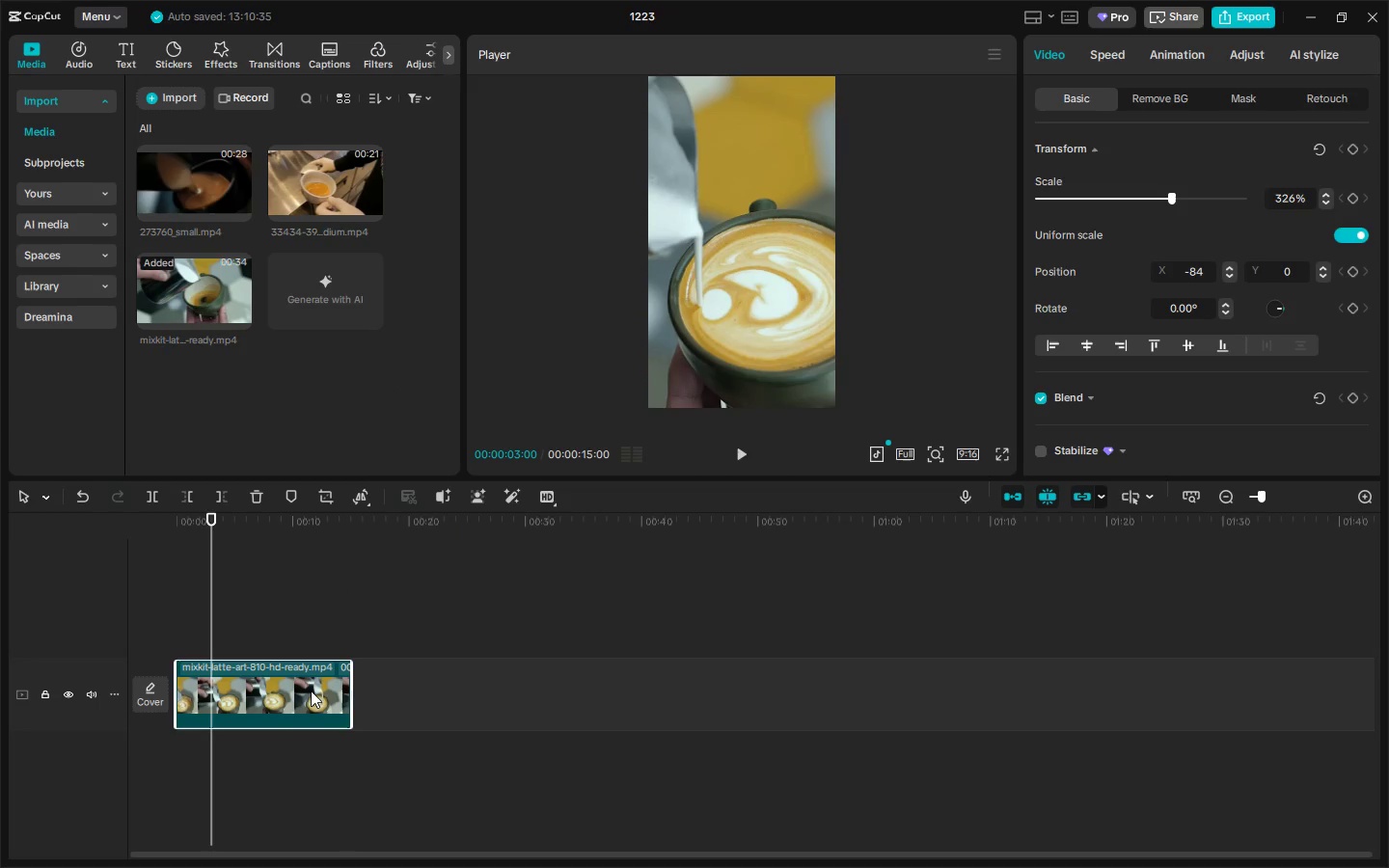 
double_click([310, 691])
 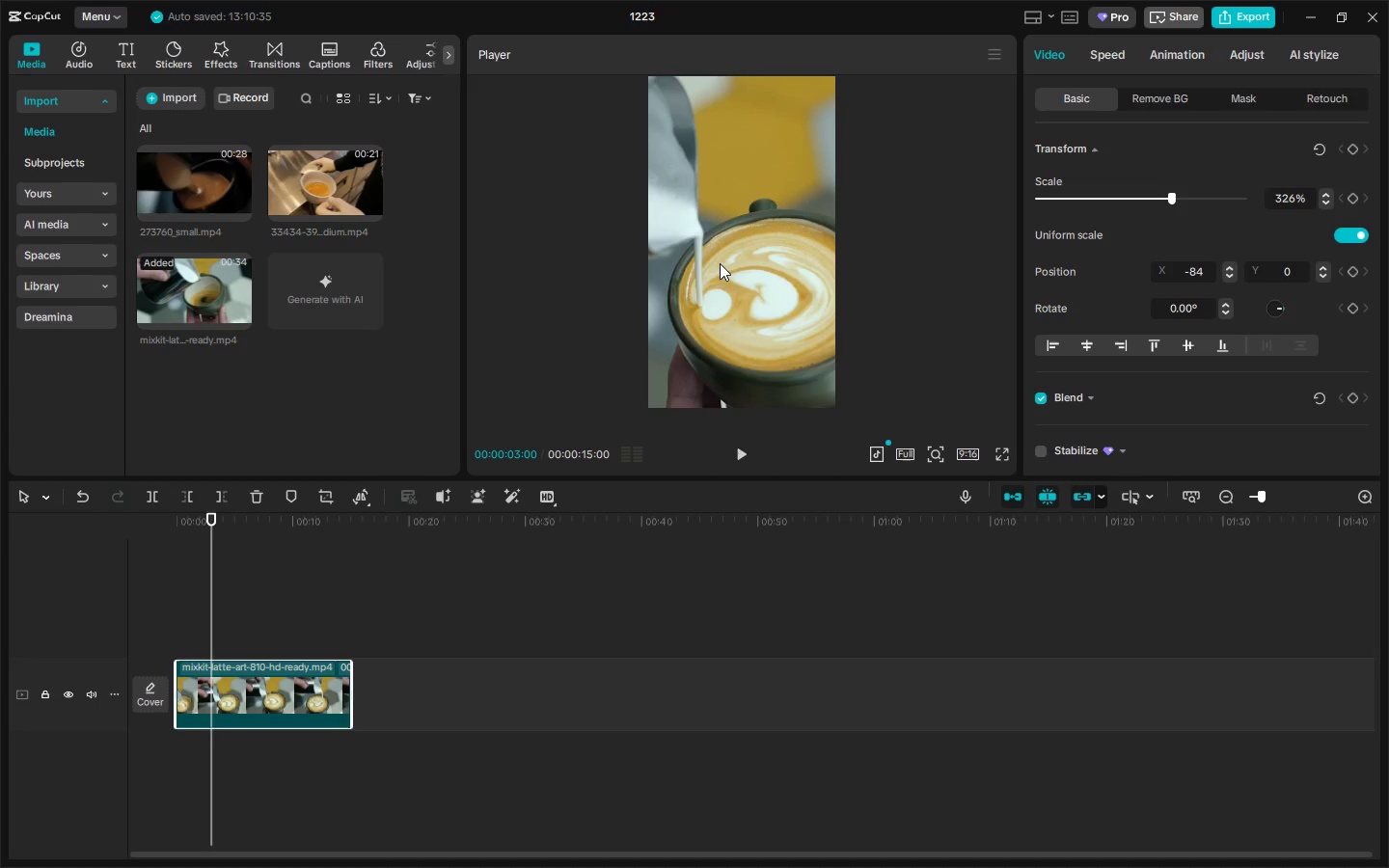 
left_click([720, 263])
 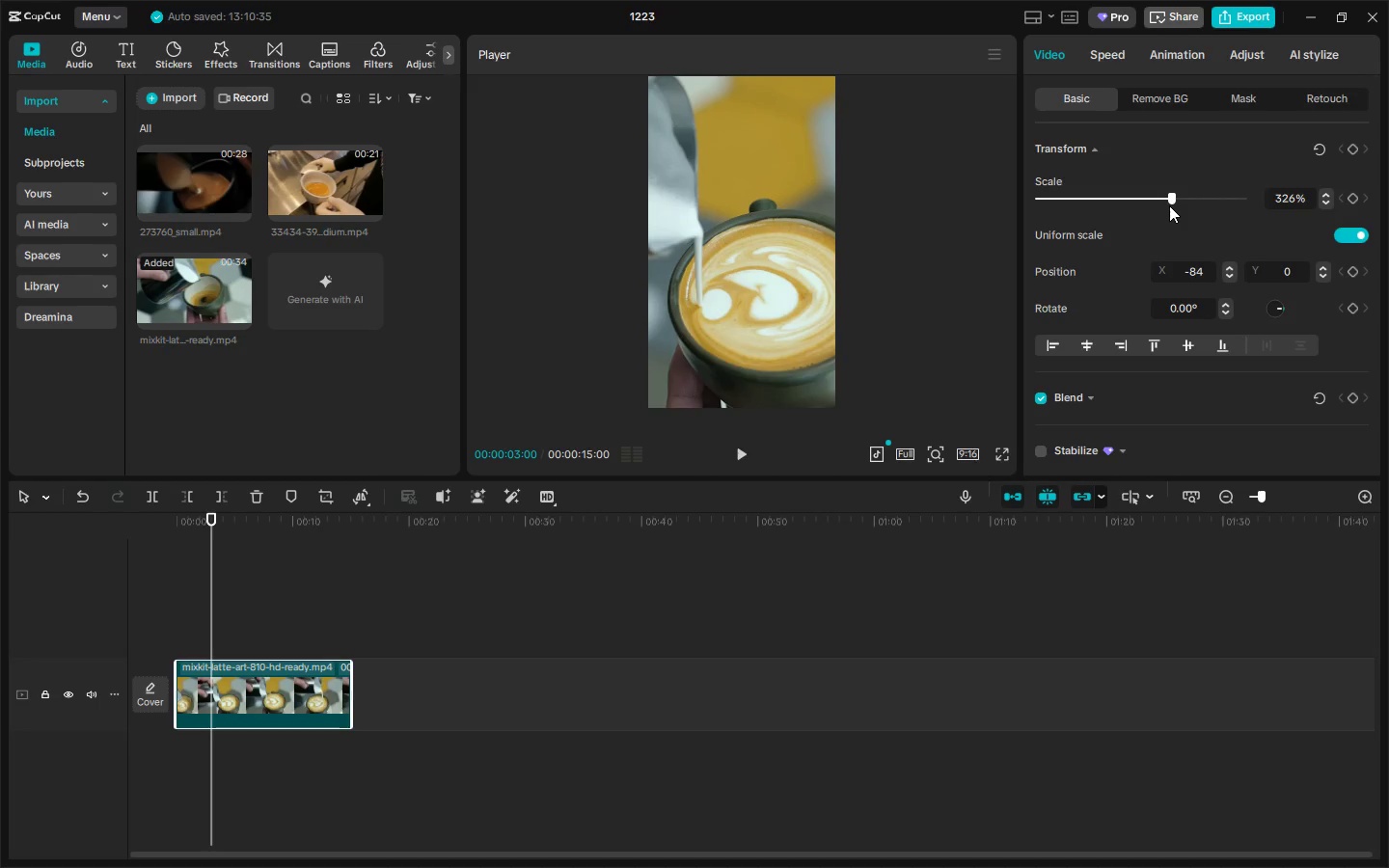 
left_click_drag(start_coordinate=[1170, 203], to_coordinate=[1158, 205])
 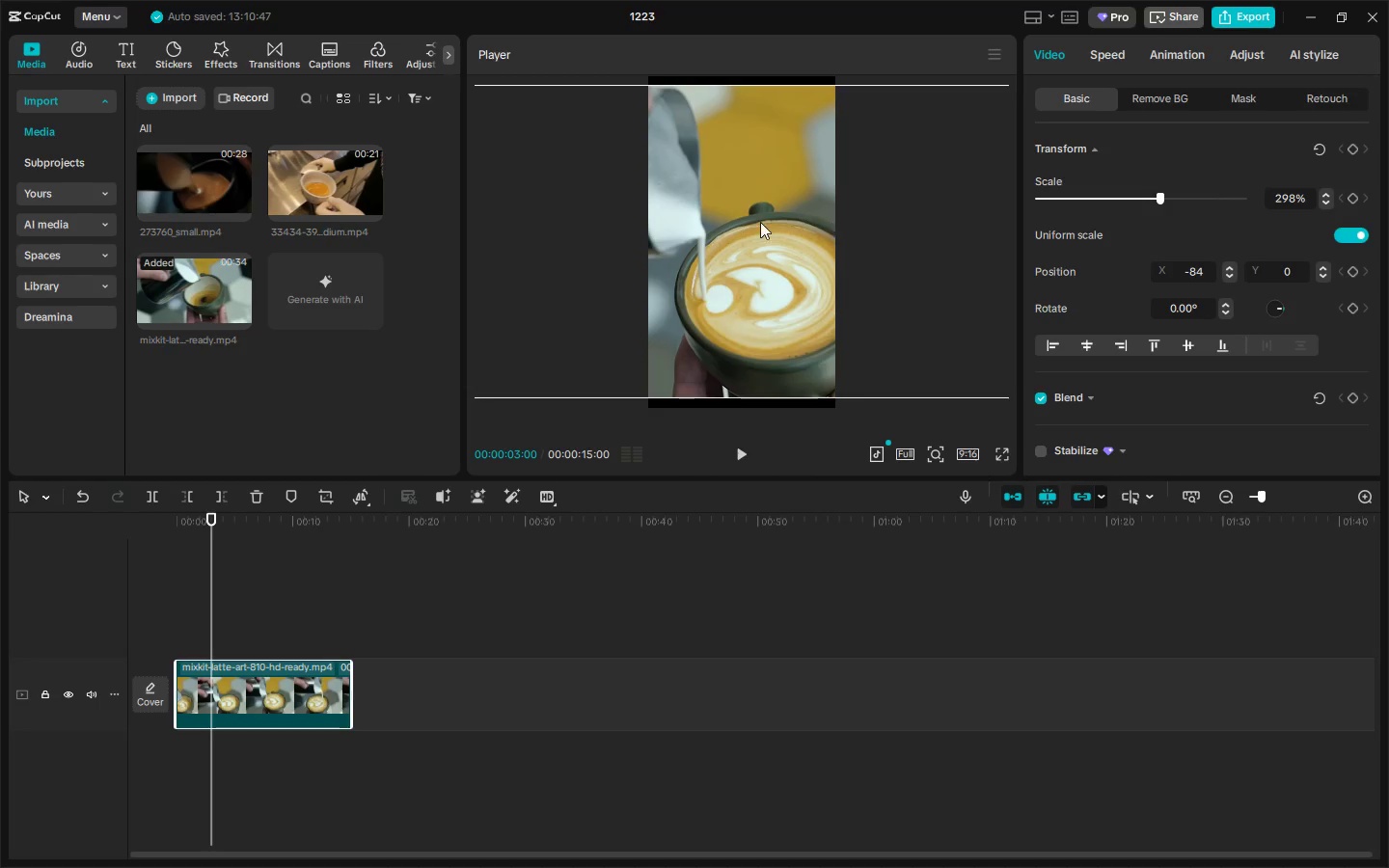 
left_click_drag(start_coordinate=[760, 222], to_coordinate=[737, 226])
 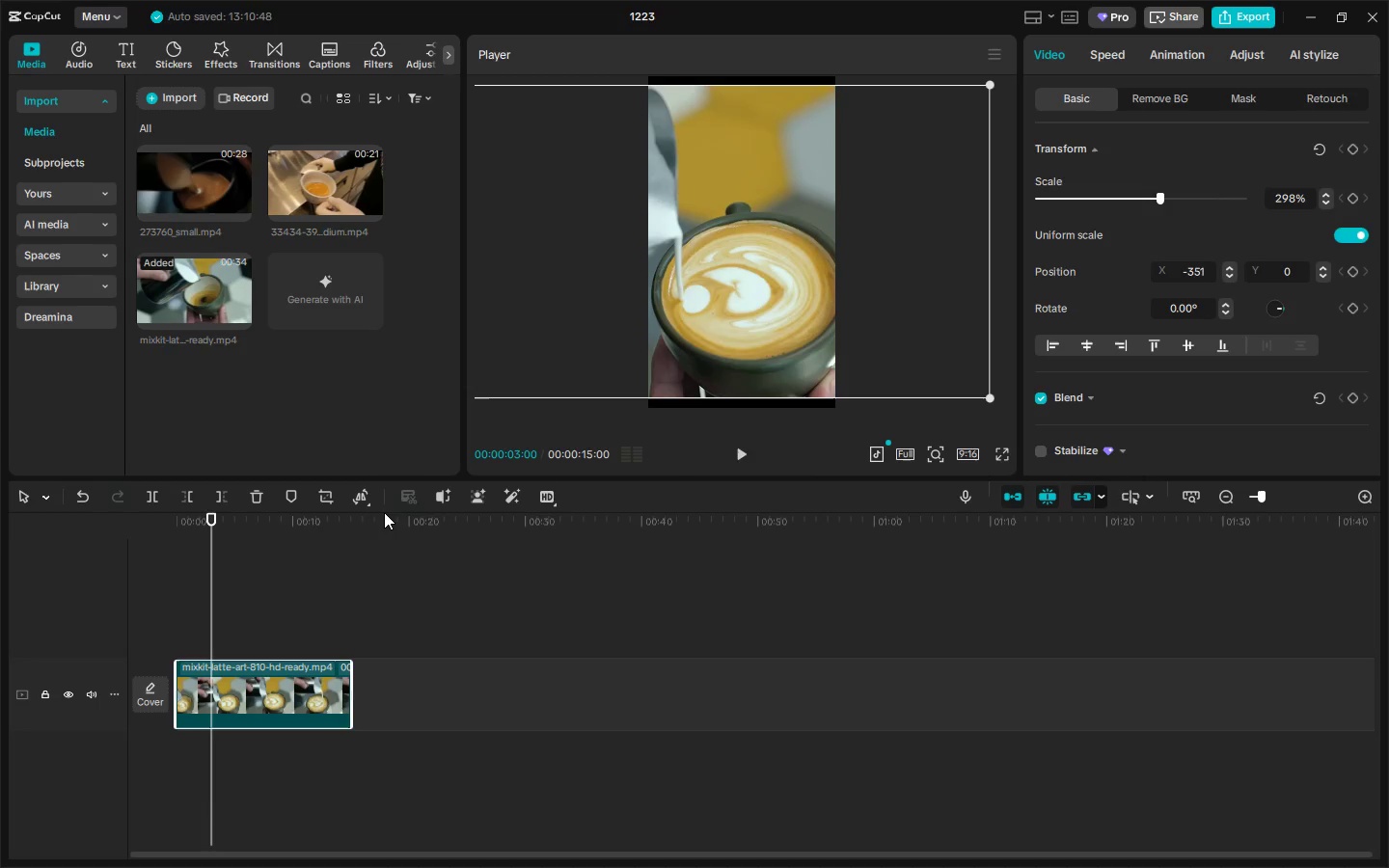 
key(Space)
 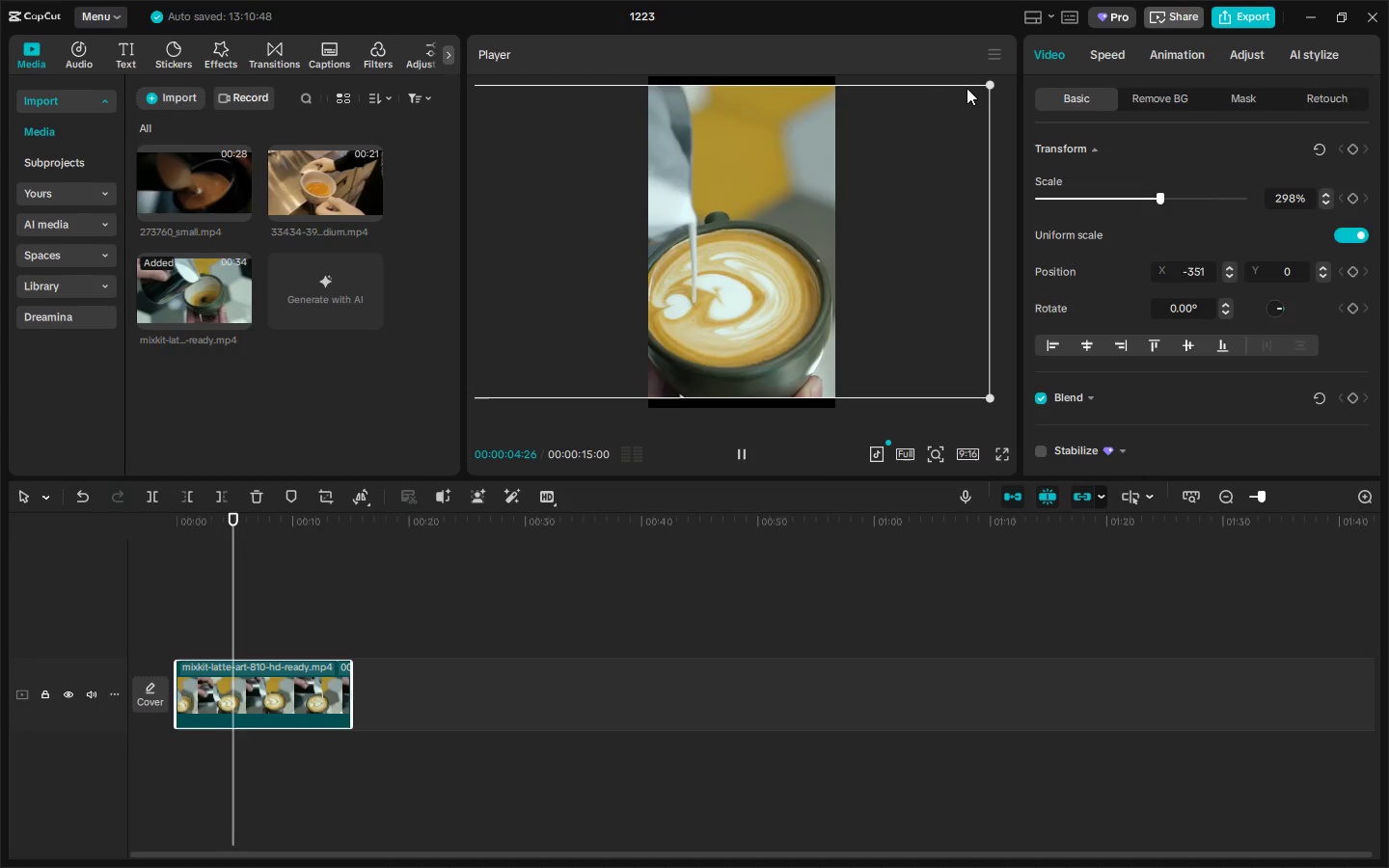 
left_click_drag(start_coordinate=[994, 83], to_coordinate=[1012, 74])
 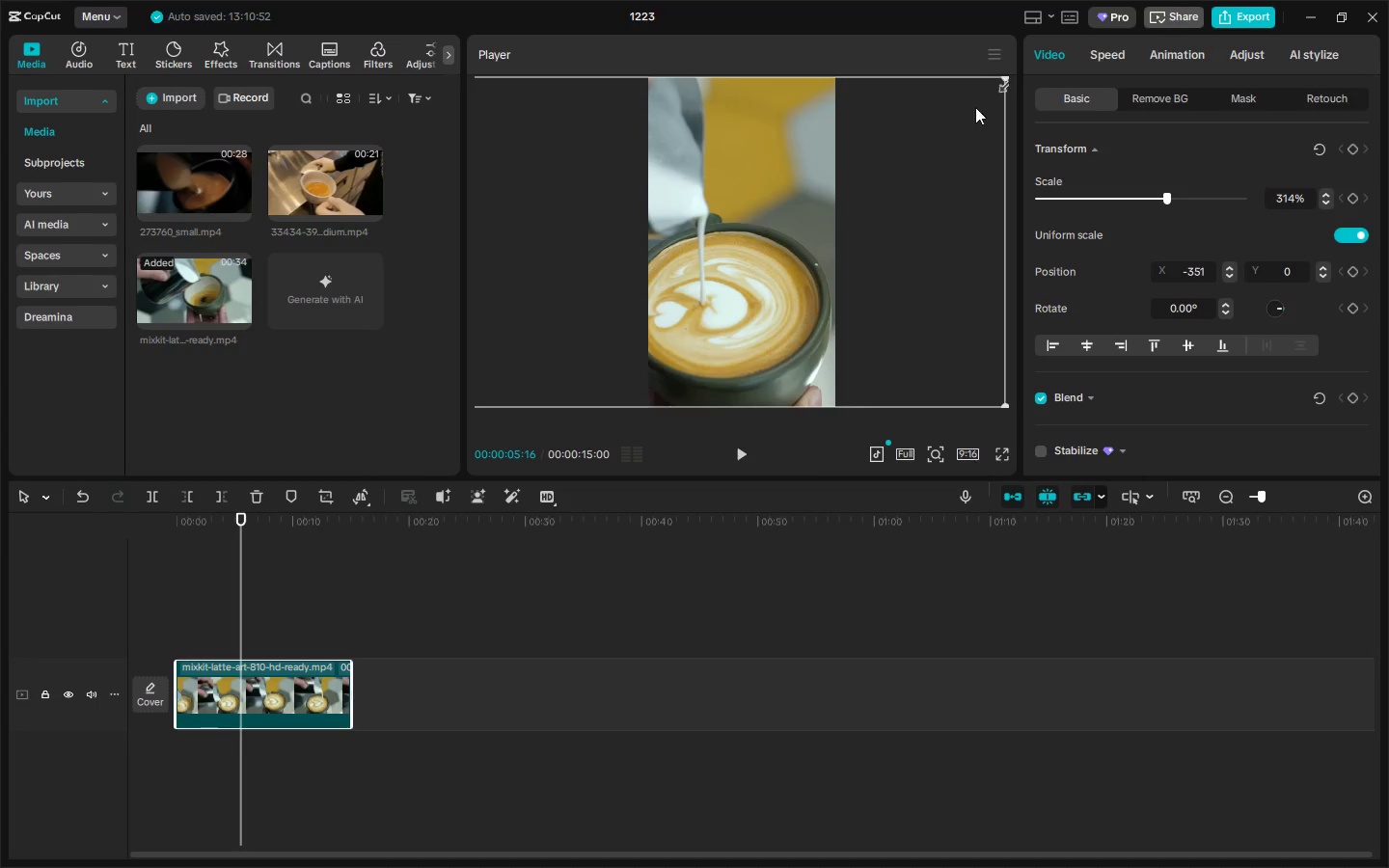 
key(Space)
 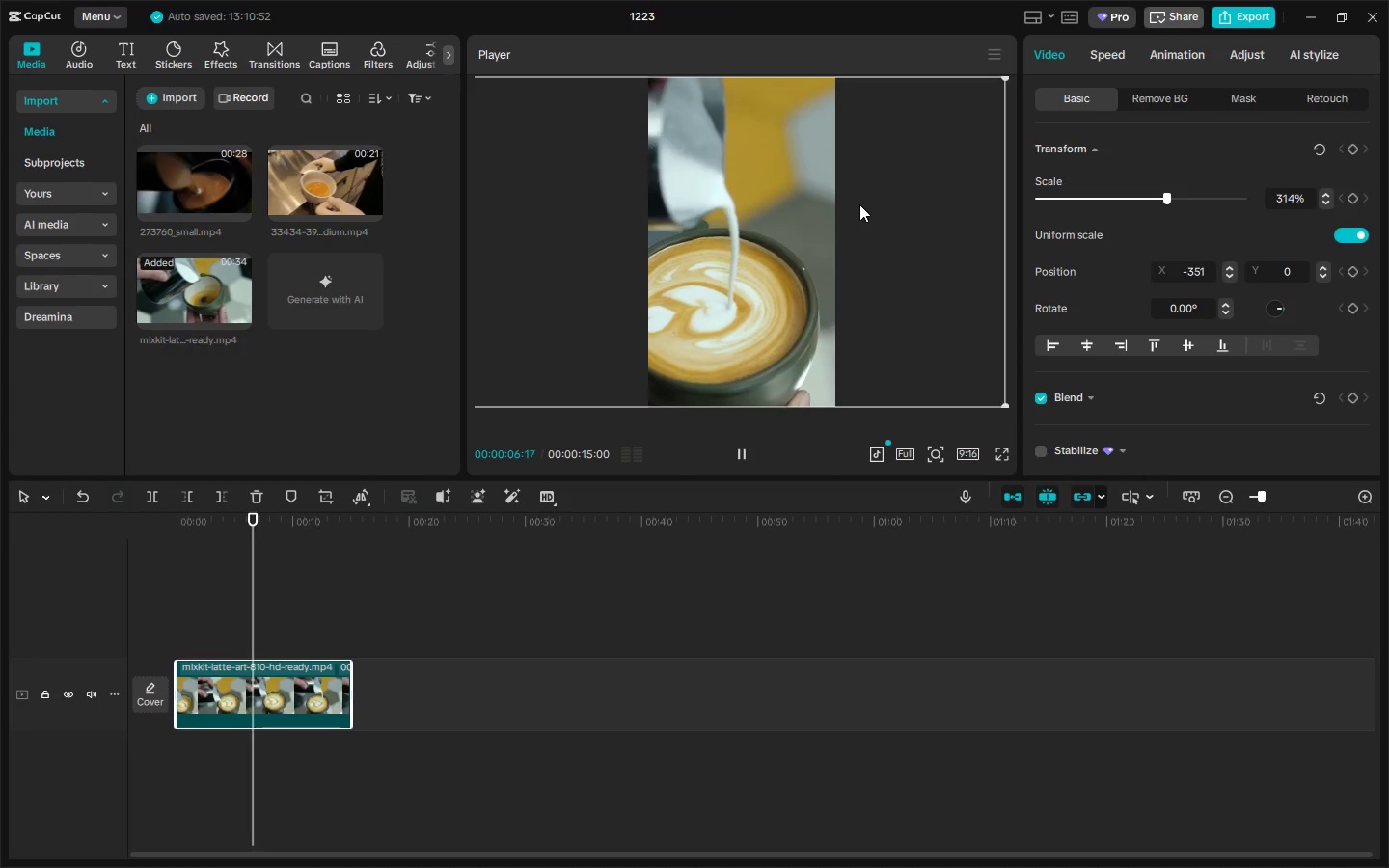 
key(Space)
 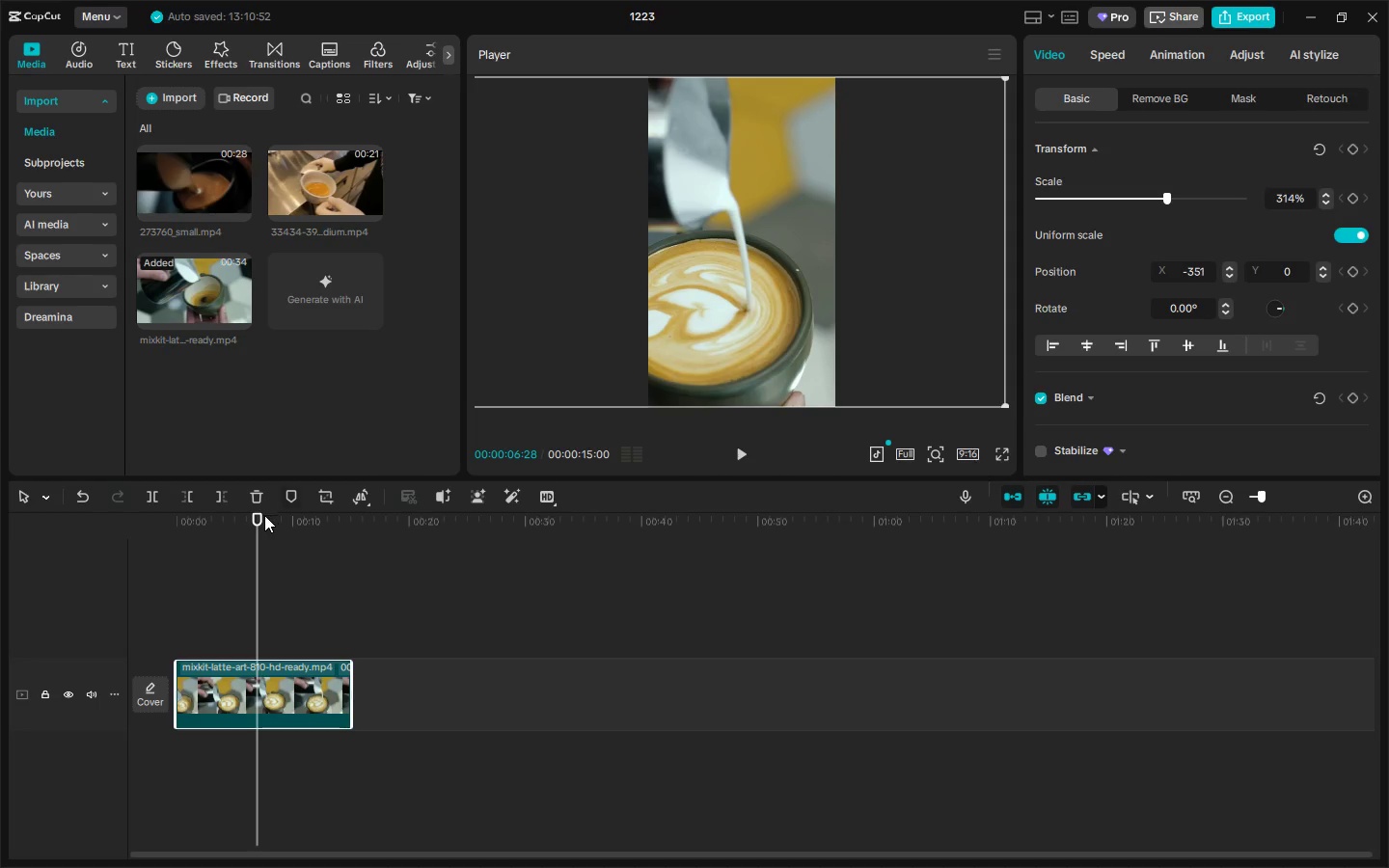 
left_click_drag(start_coordinate=[259, 518], to_coordinate=[216, 528])
 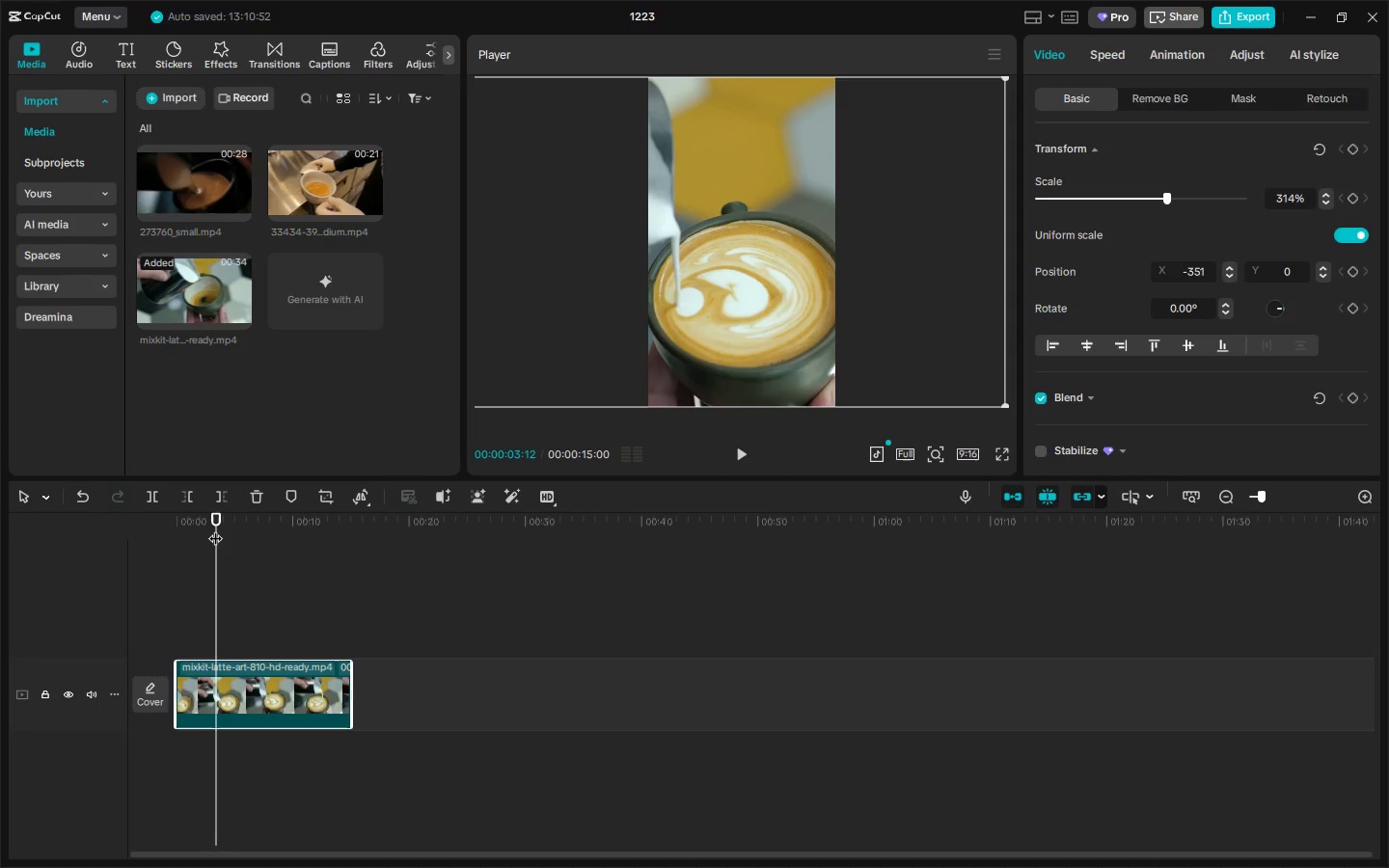 
key(Control+ControlLeft)
 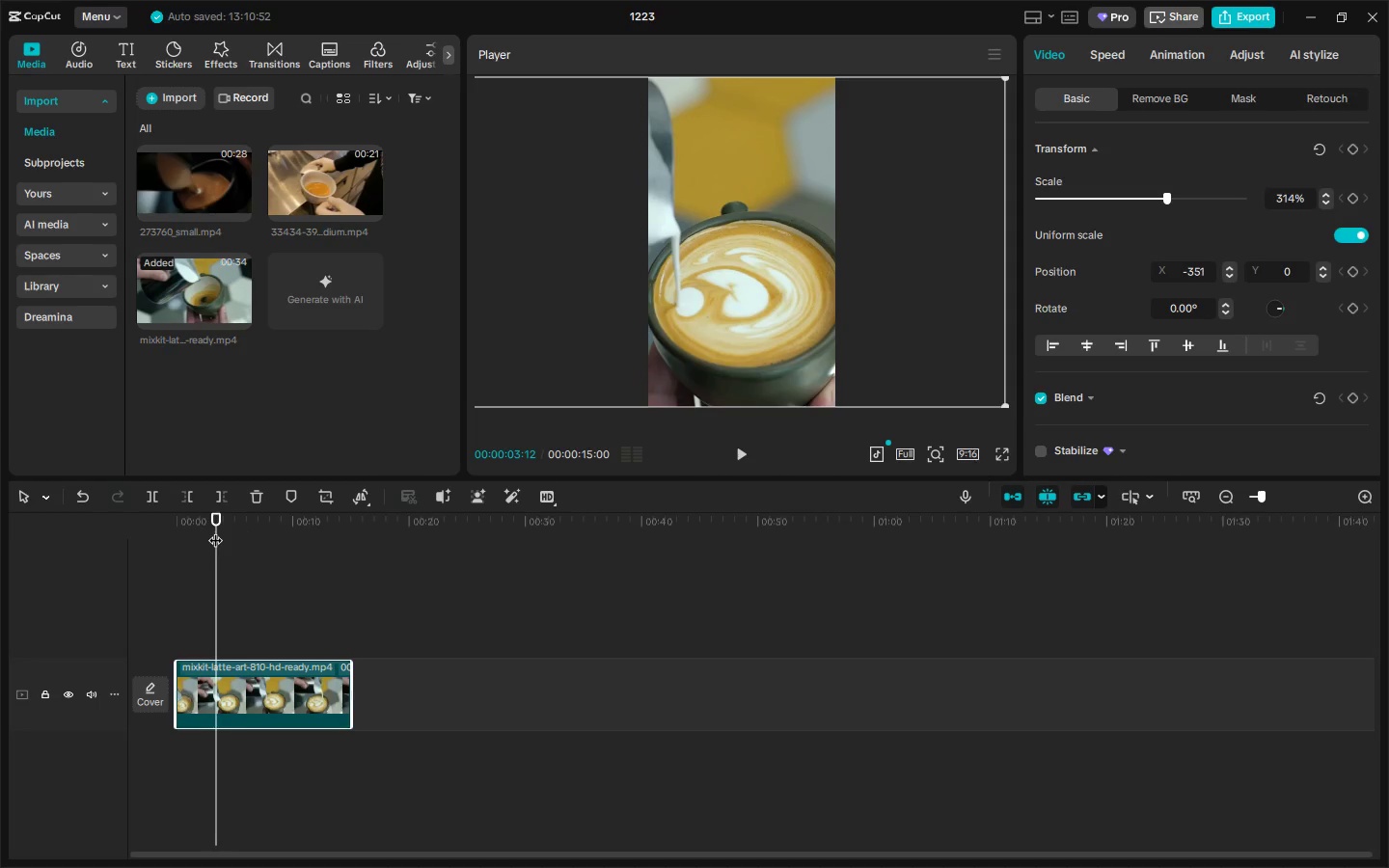 
key(Control+B)
 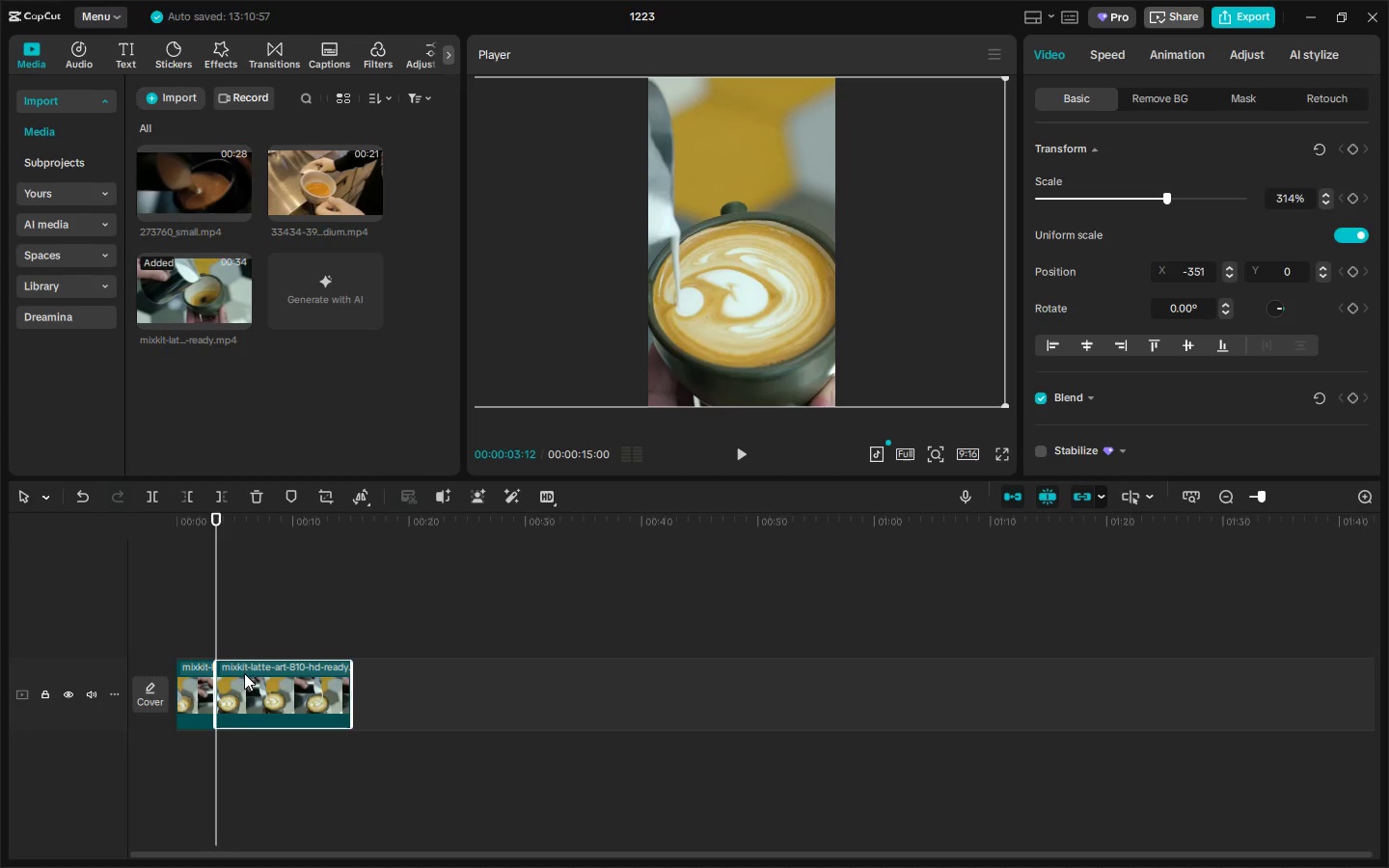 
key(Space)
 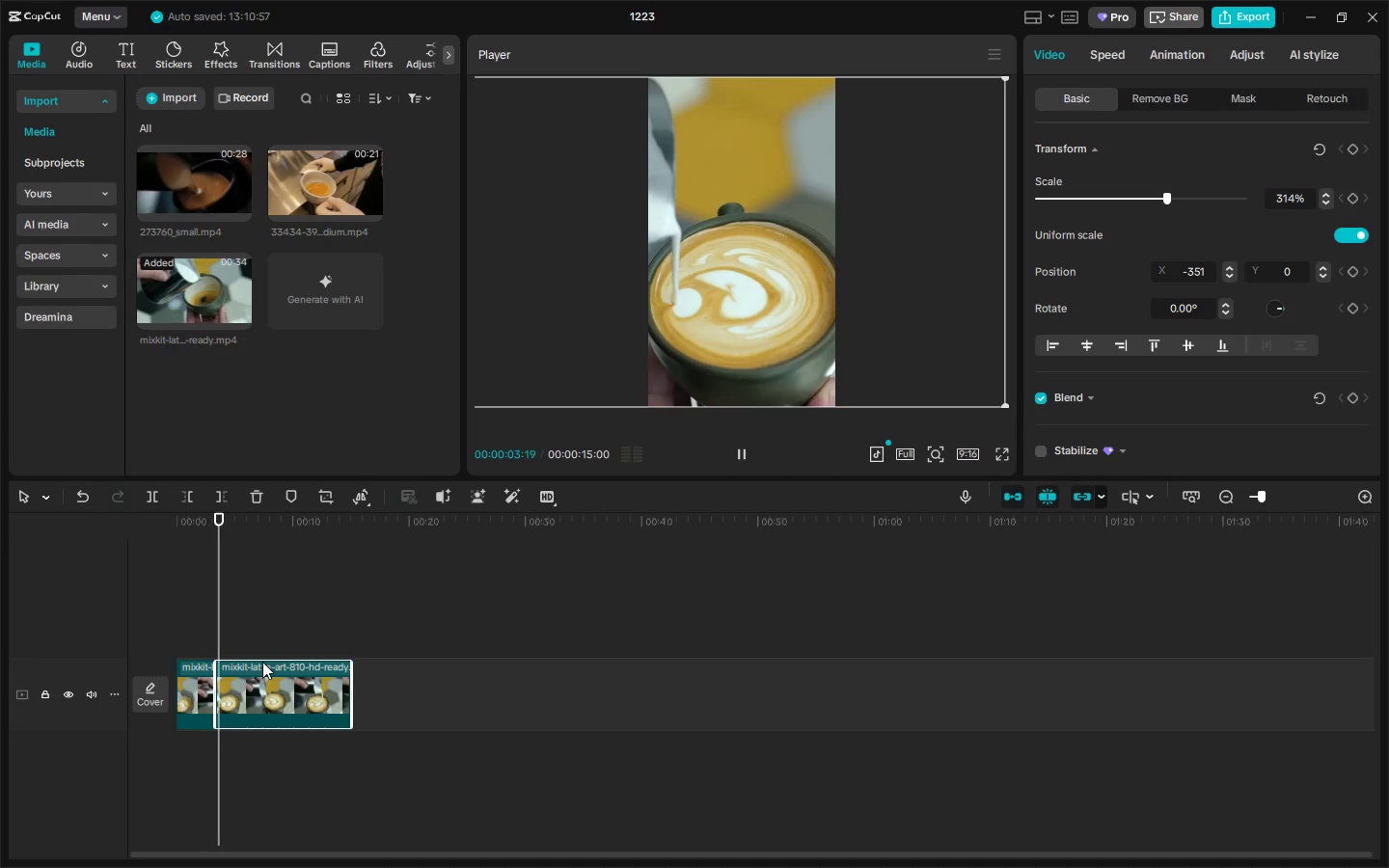 
key(Space)
 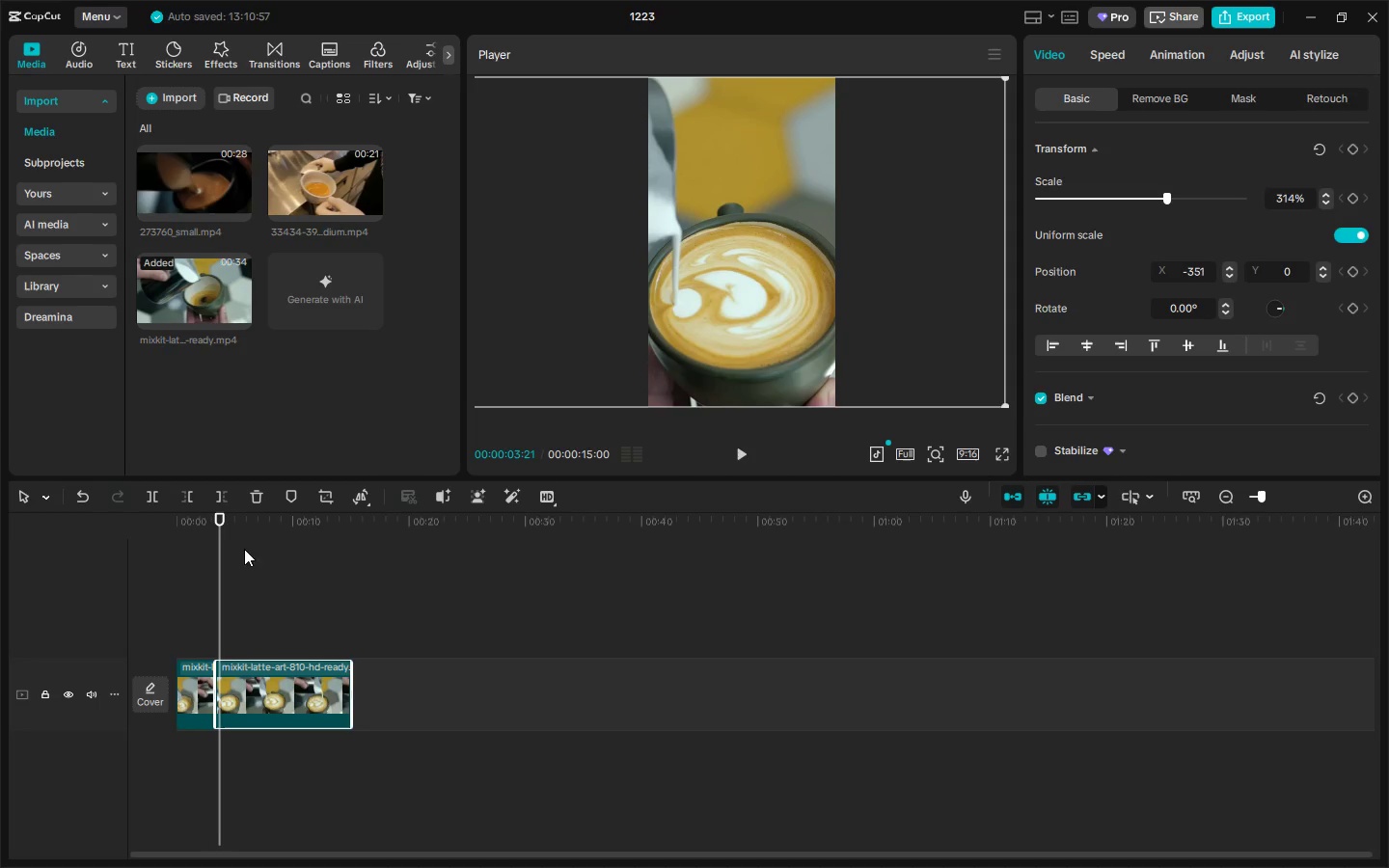 
left_click_drag(start_coordinate=[221, 516], to_coordinate=[197, 521])
 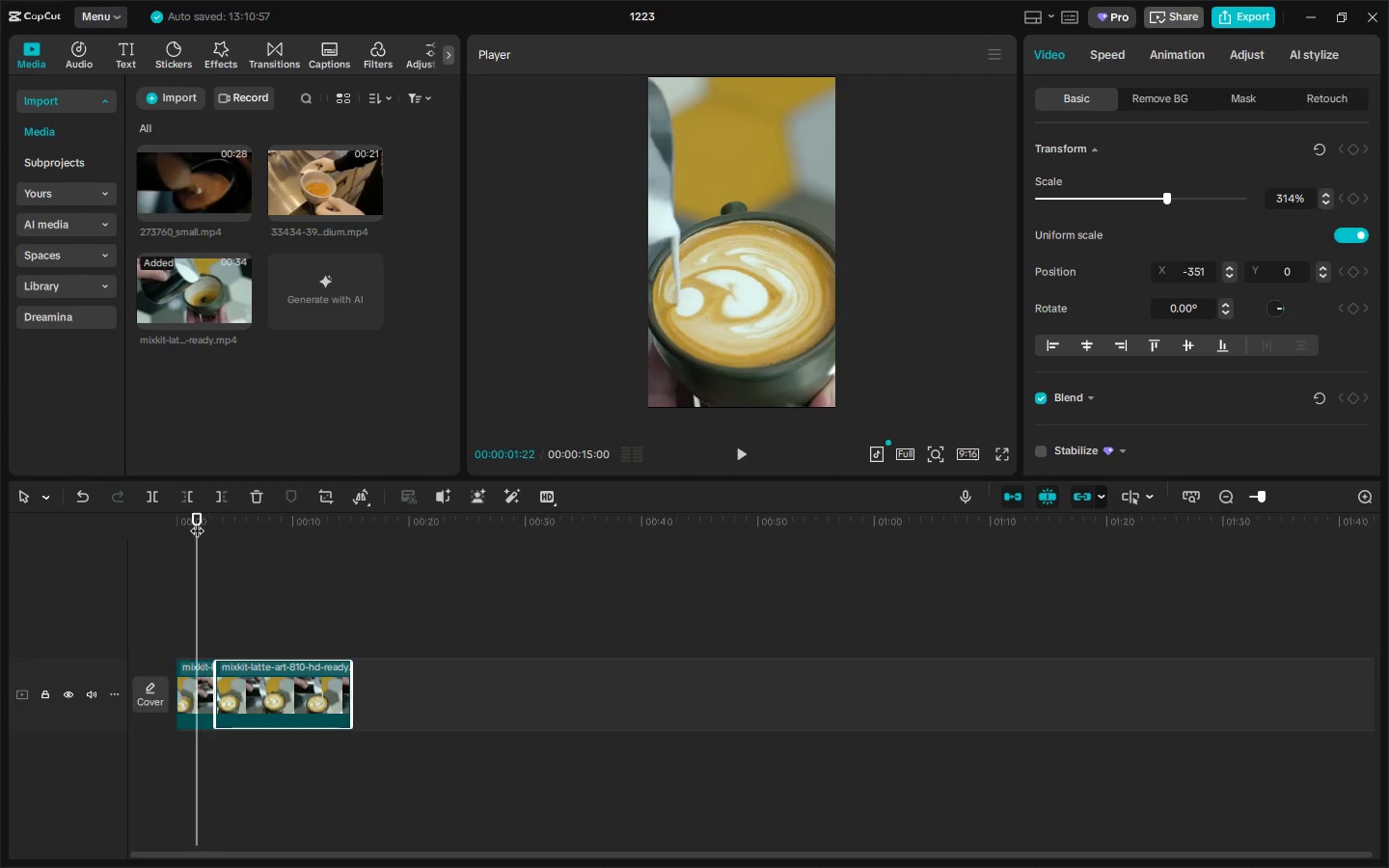 
key(Space)
 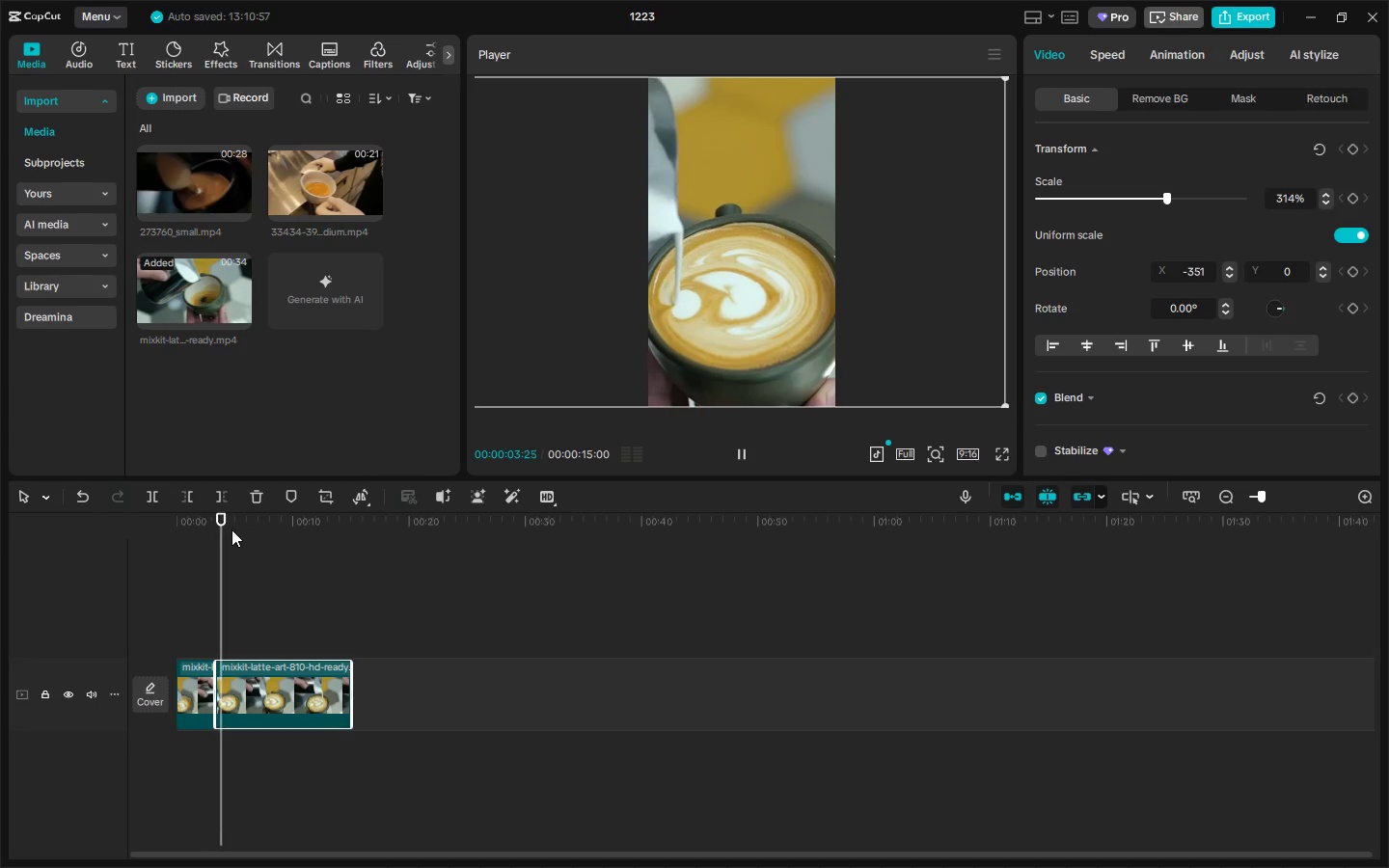 
key(Space)
 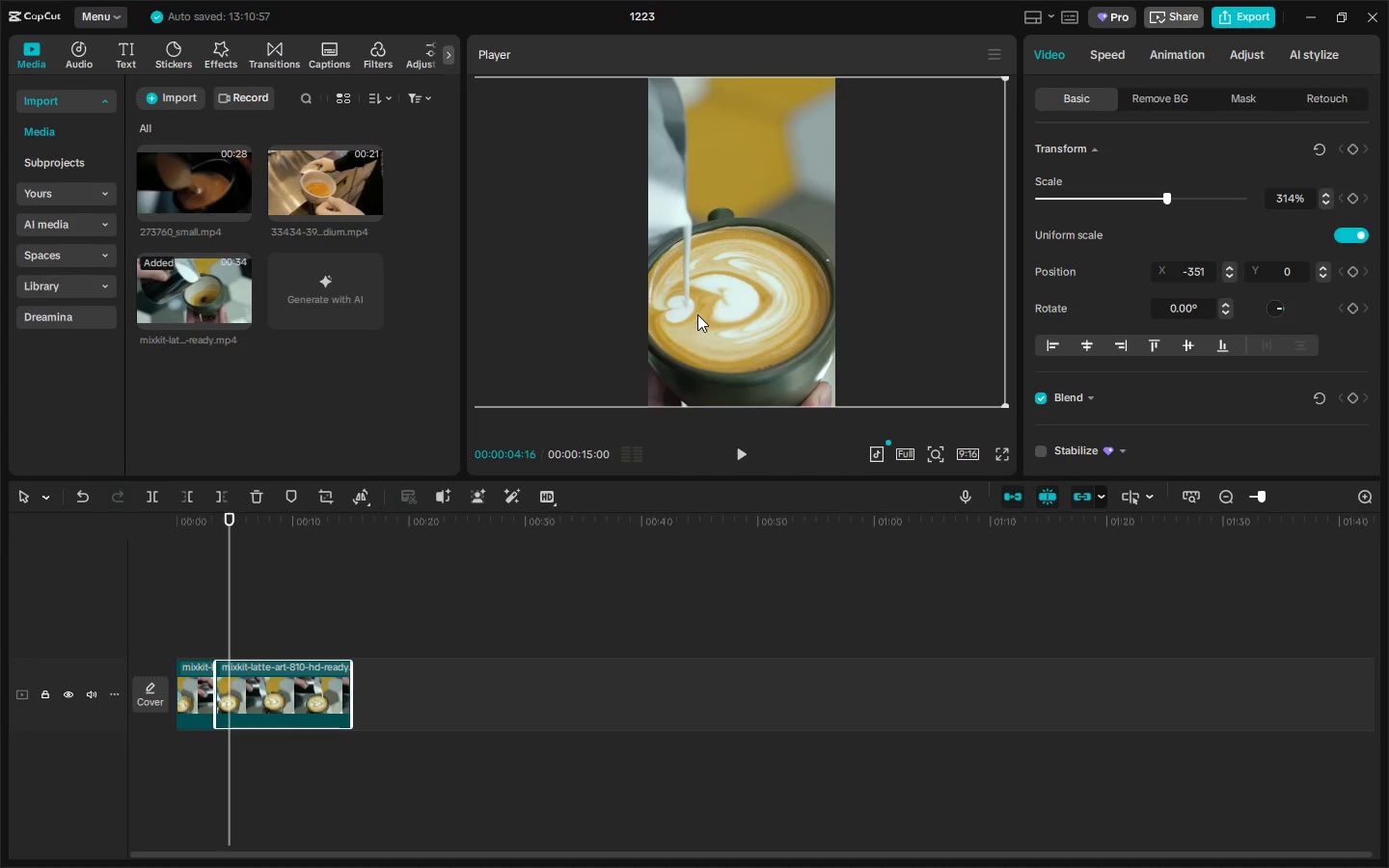 
key(Space)
 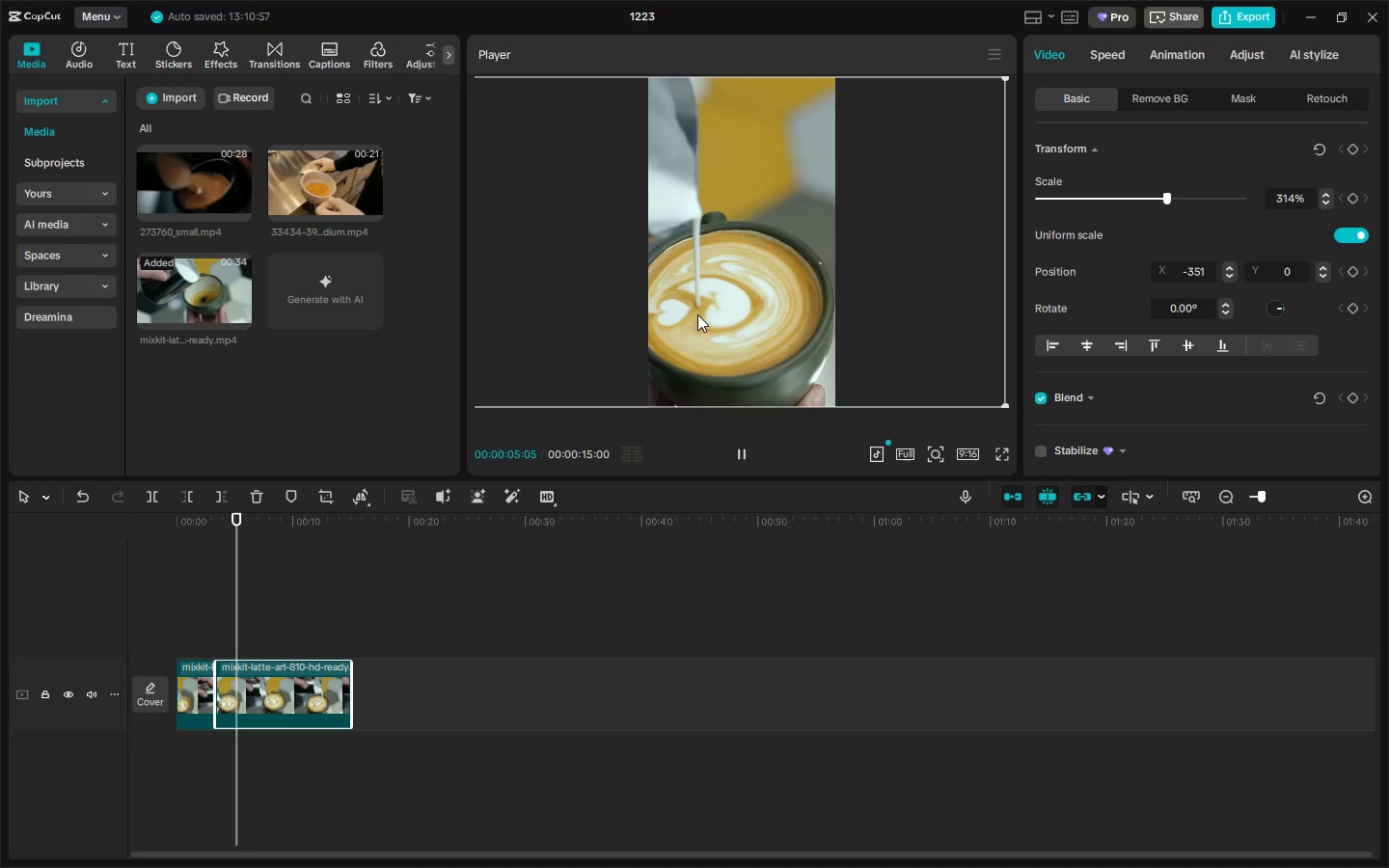 
key(Space)
 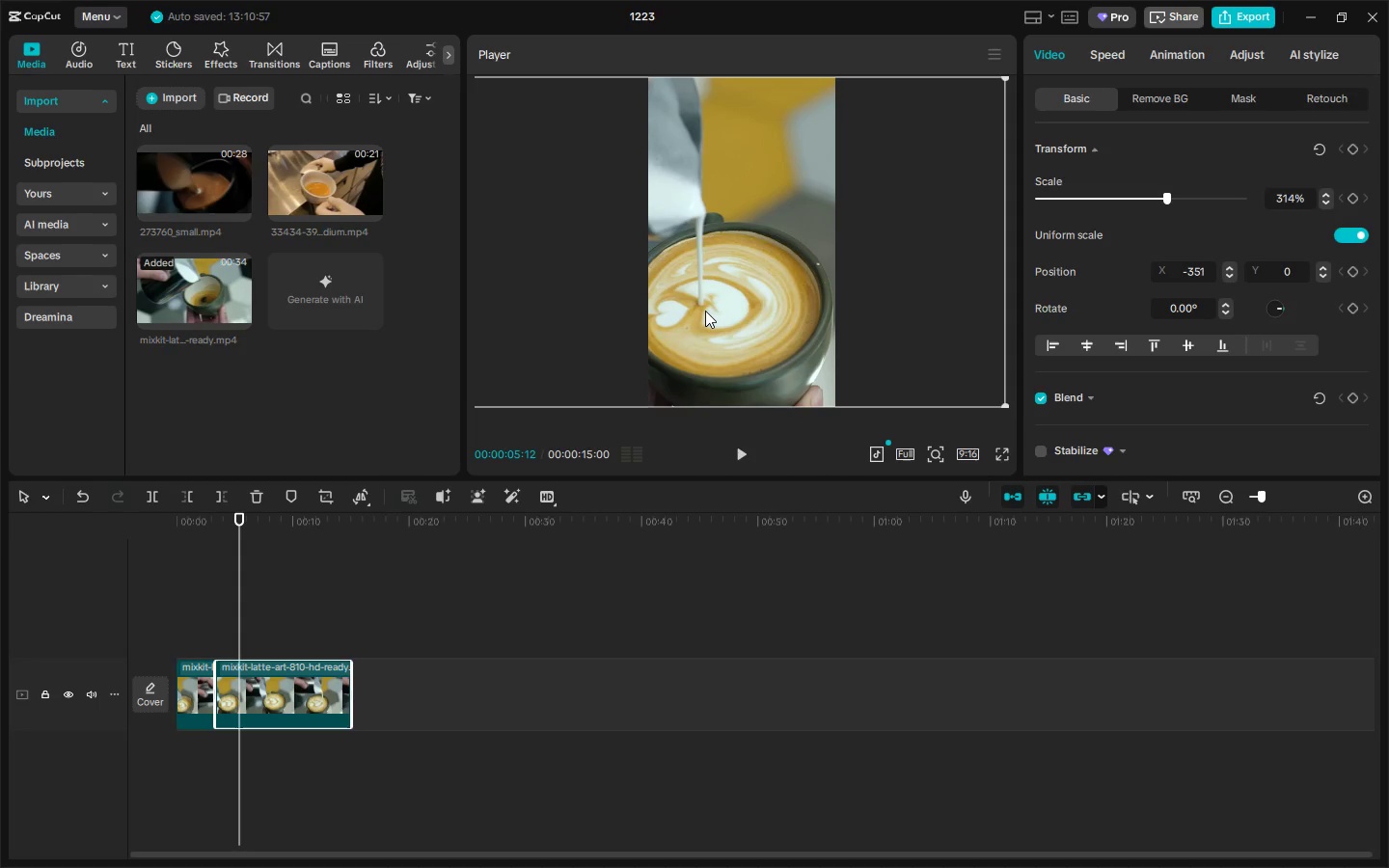 
left_click_drag(start_coordinate=[705, 311], to_coordinate=[731, 310])
 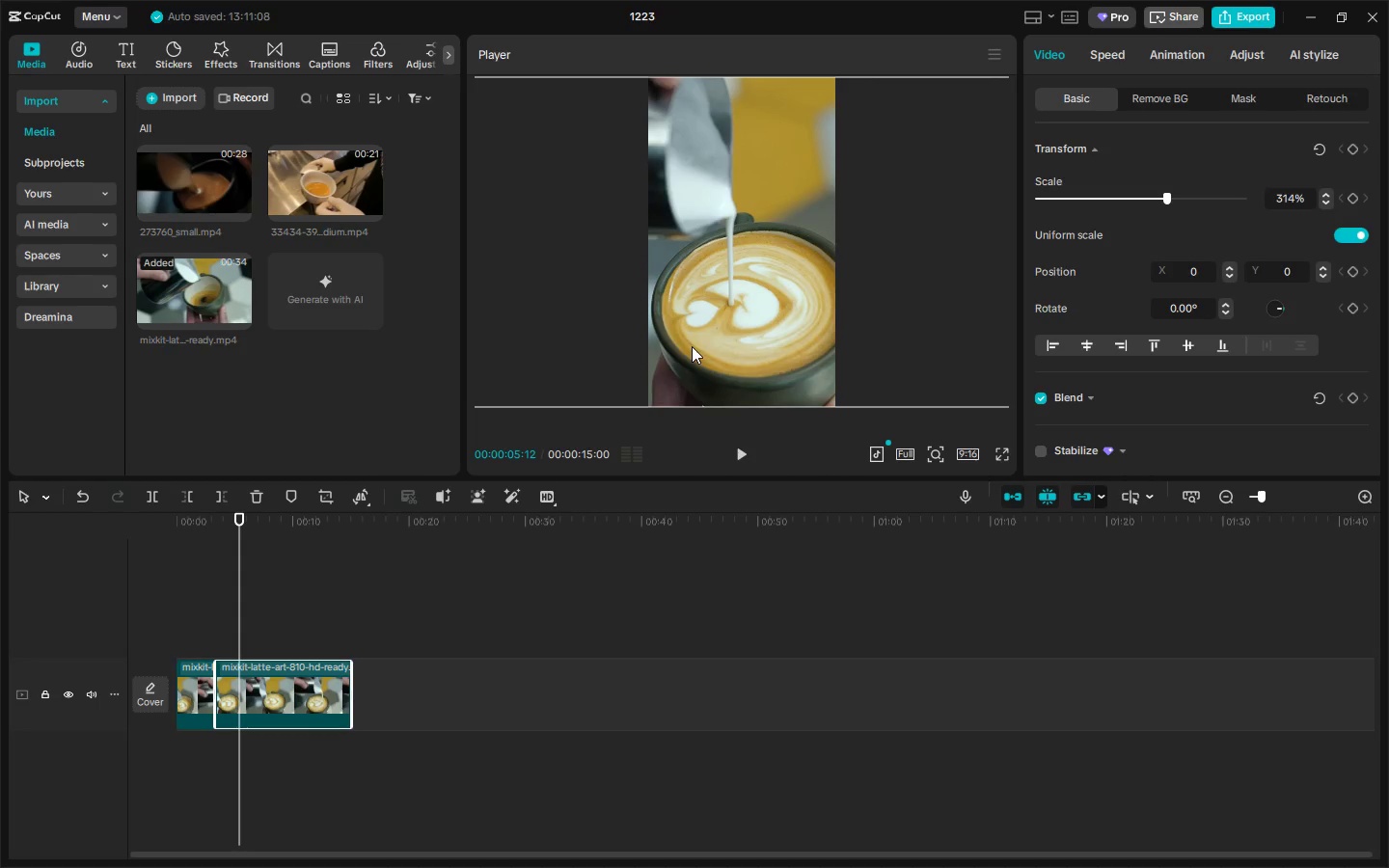 
key(Space)
 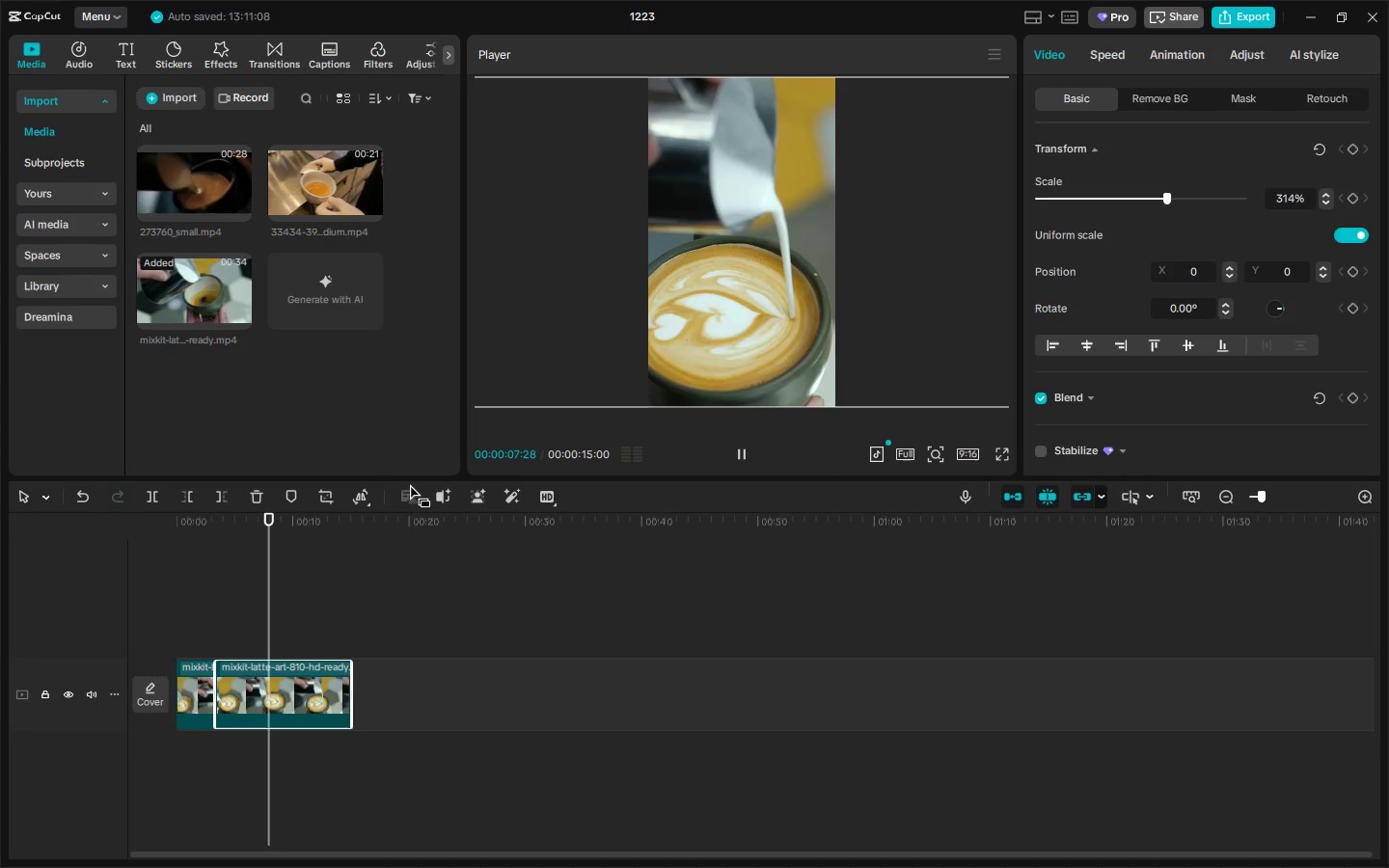 
left_click_drag(start_coordinate=[224, 517], to_coordinate=[127, 533])
 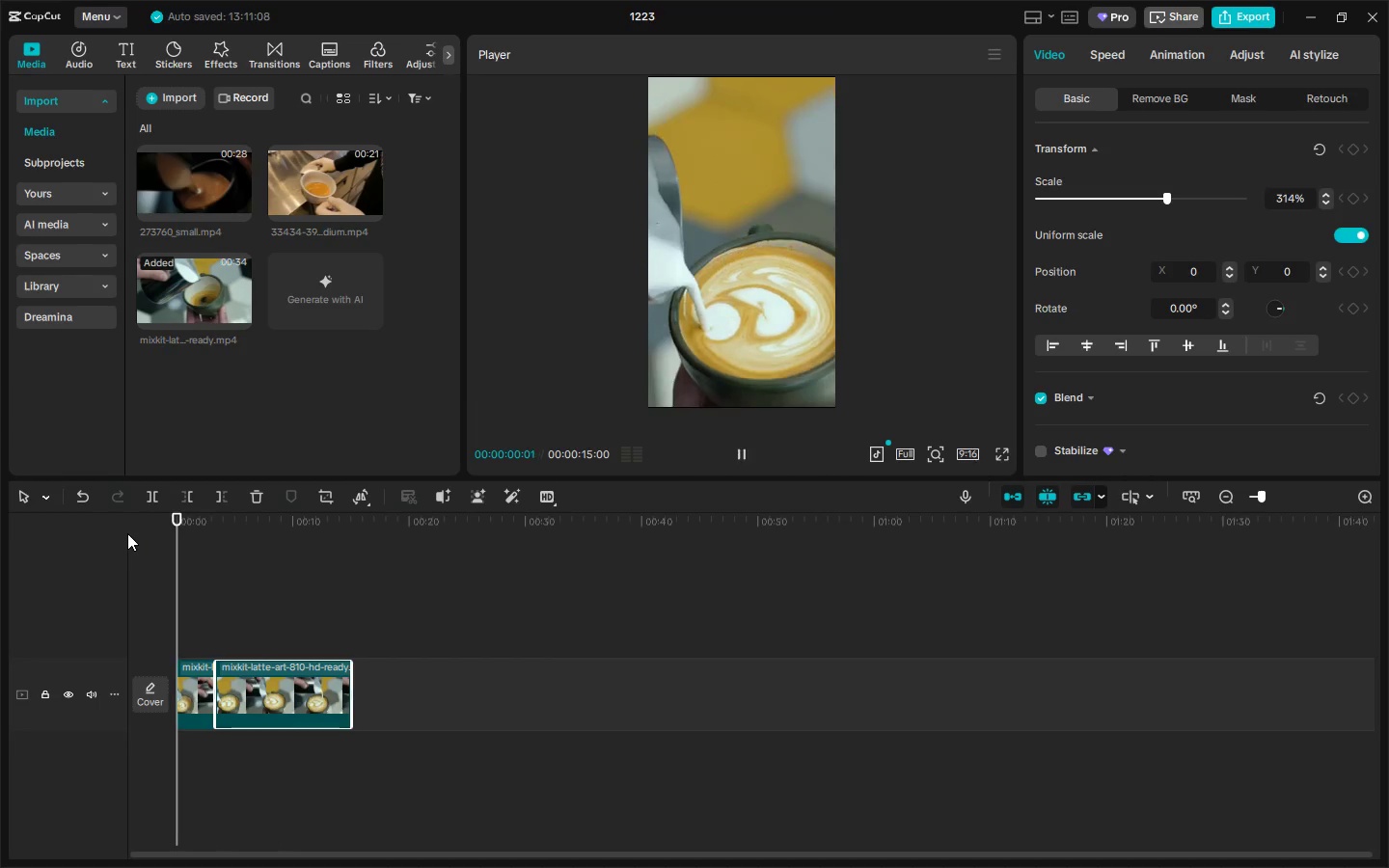 
key(Space)
 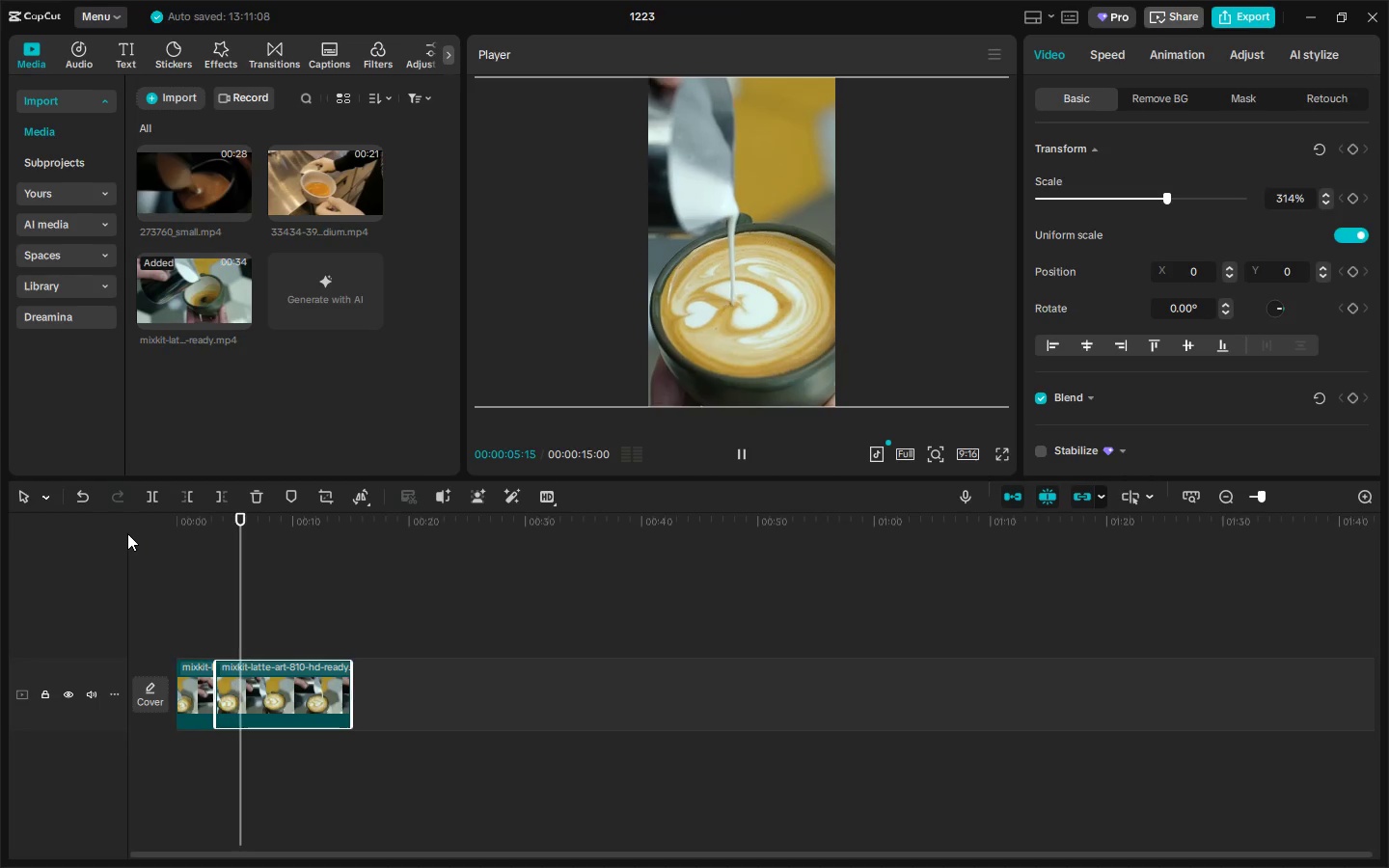 
wait(7.42)
 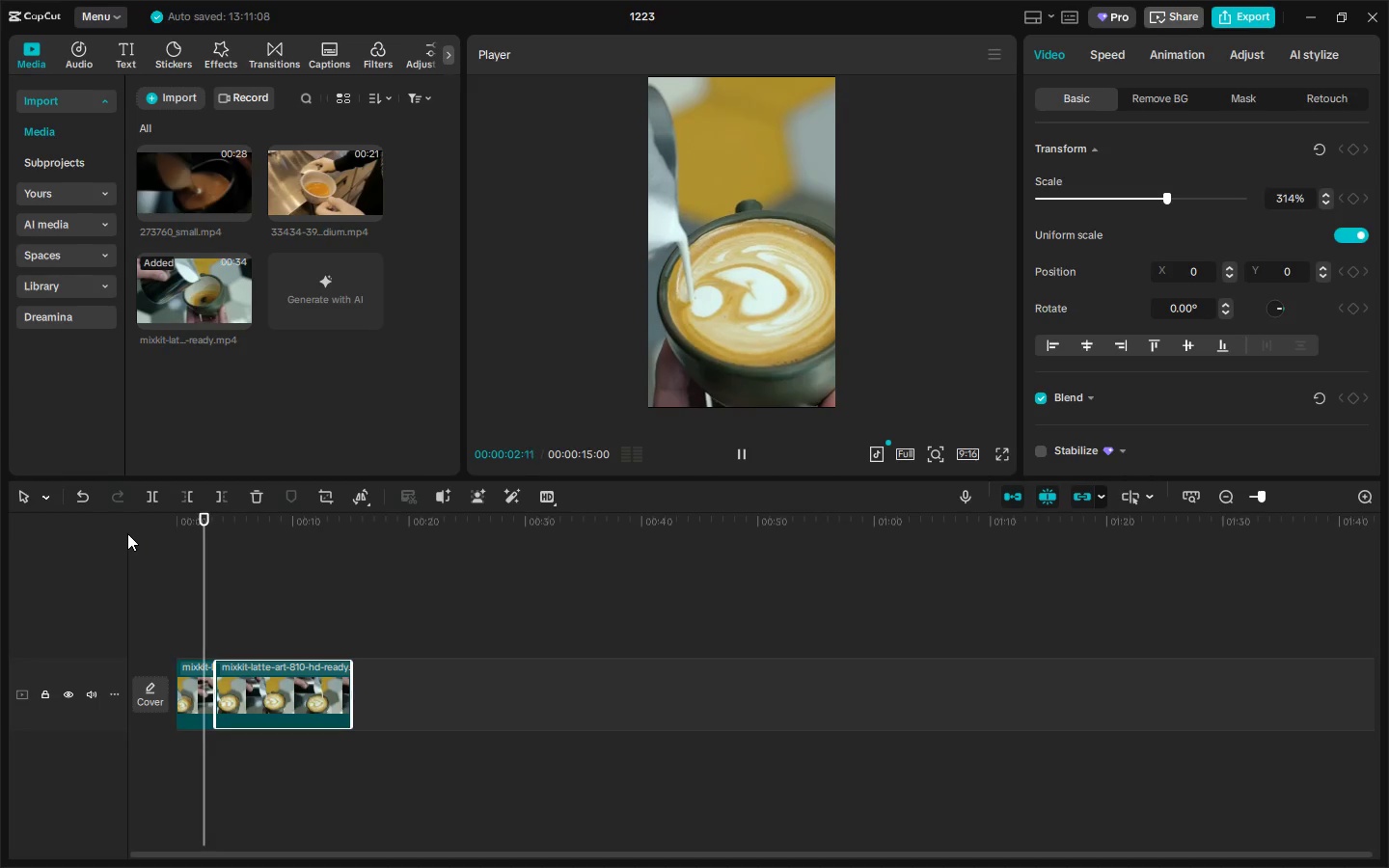 
key(Control+Z)
 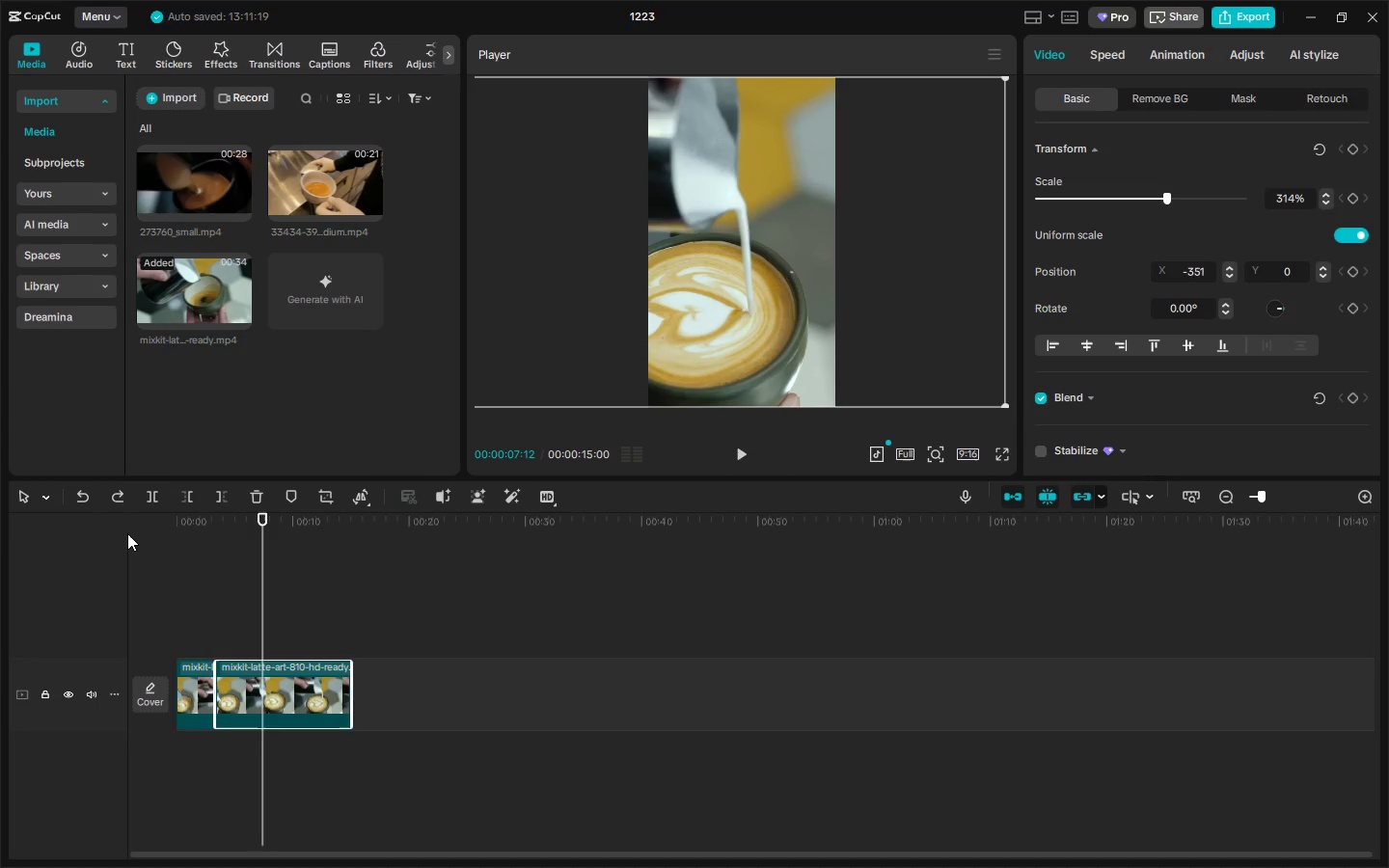 
key(Control+Z)
 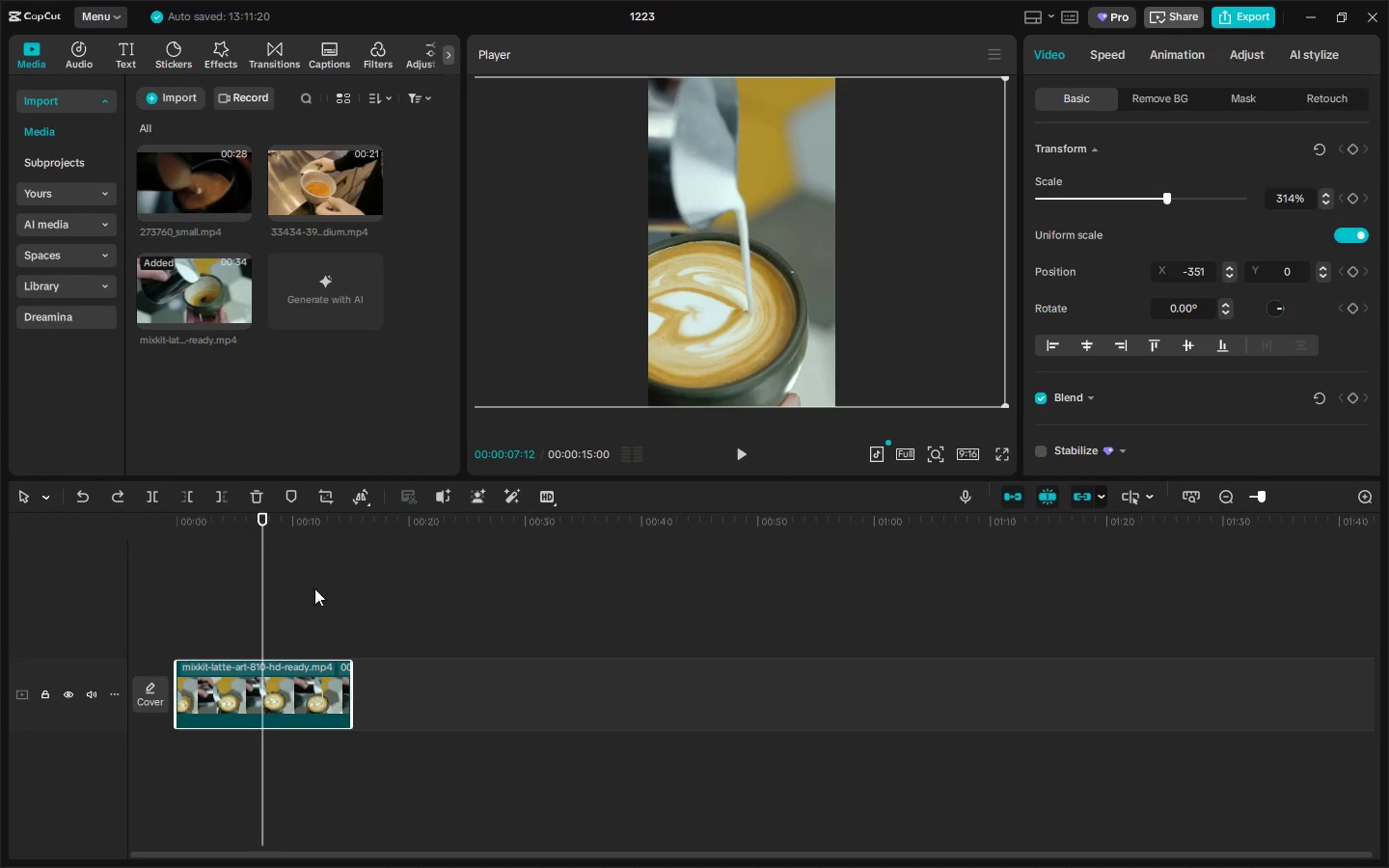 
left_click_drag(start_coordinate=[218, 536], to_coordinate=[93, 529])
 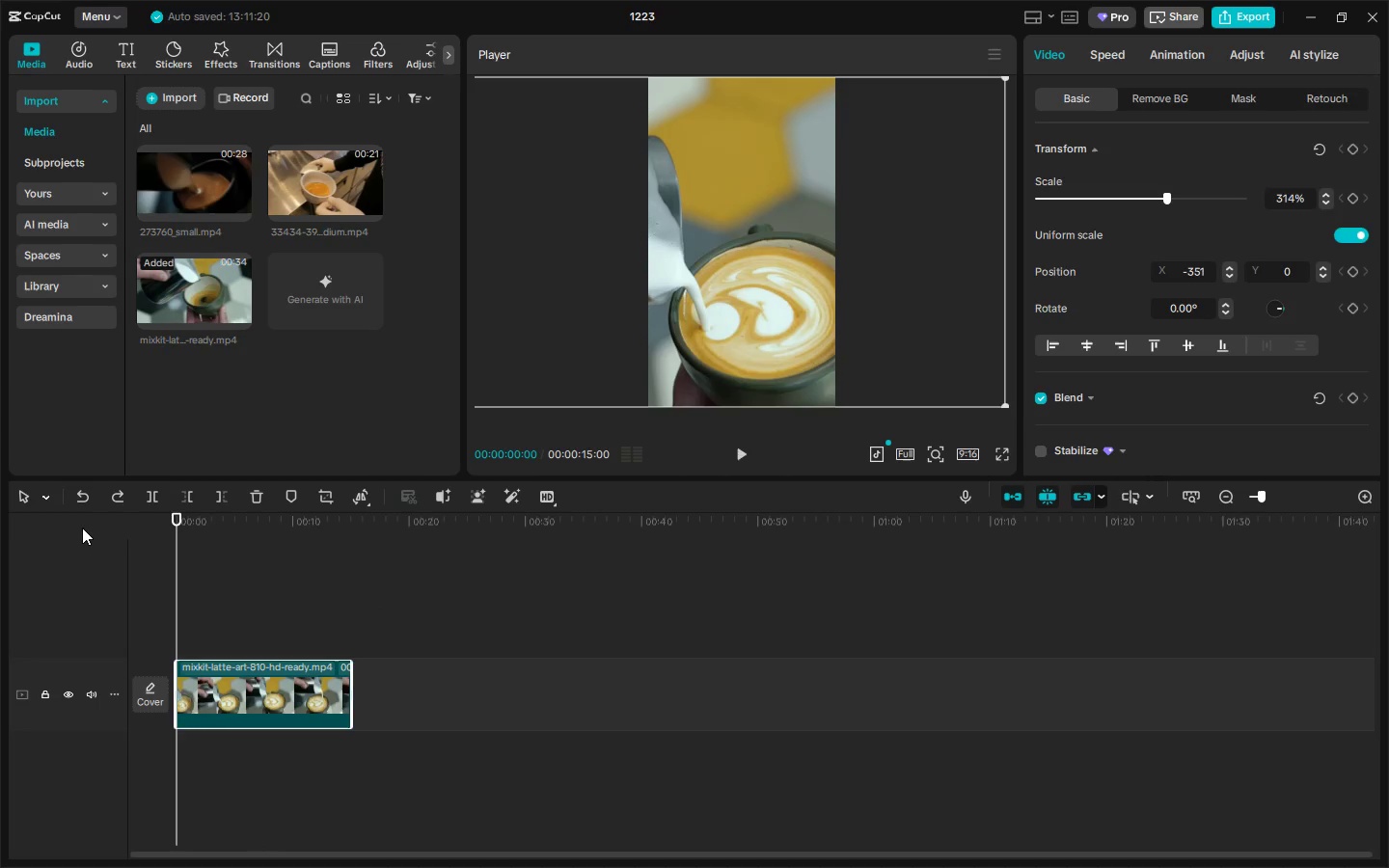 
key(Space)
 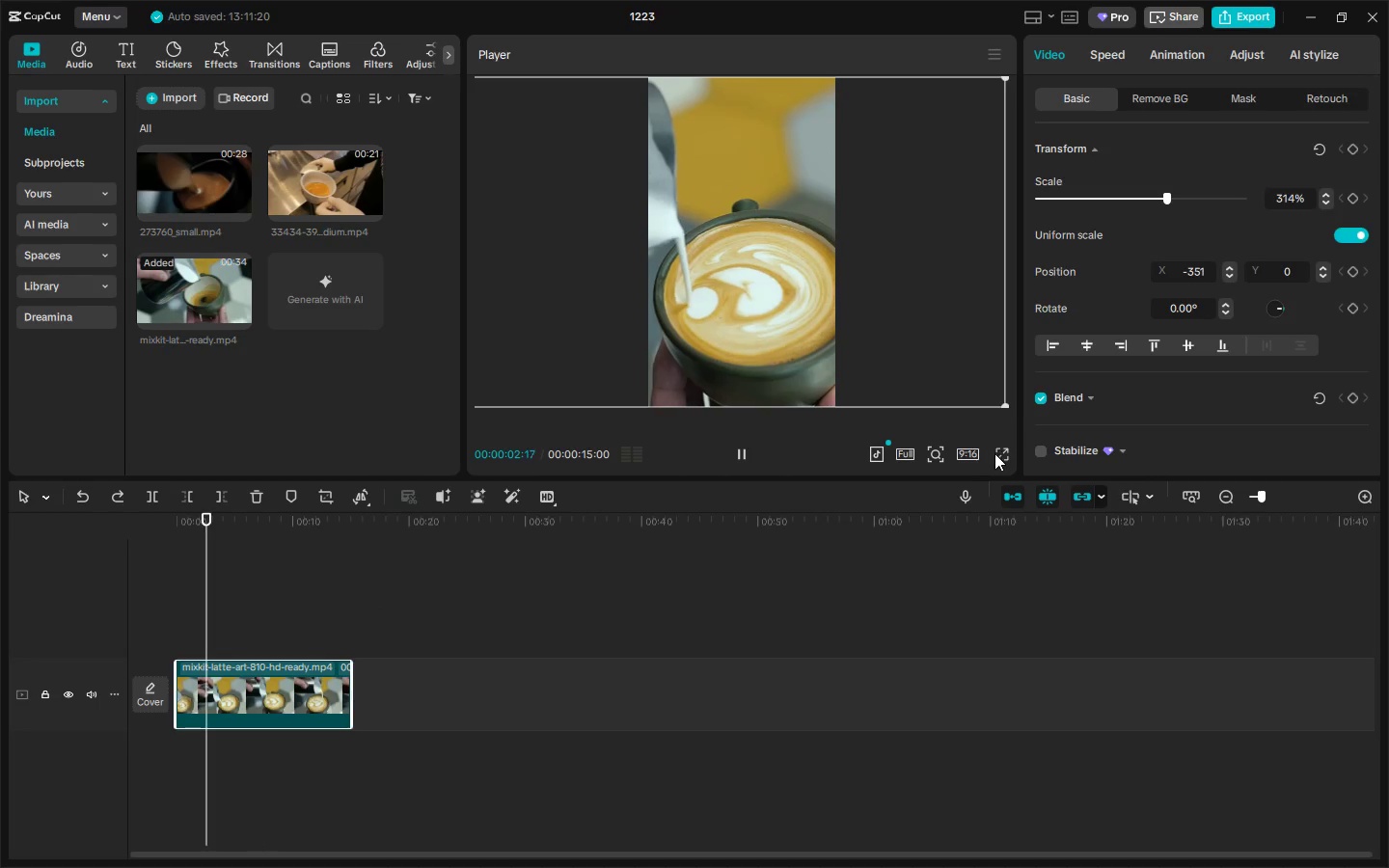 
double_click([997, 452])
 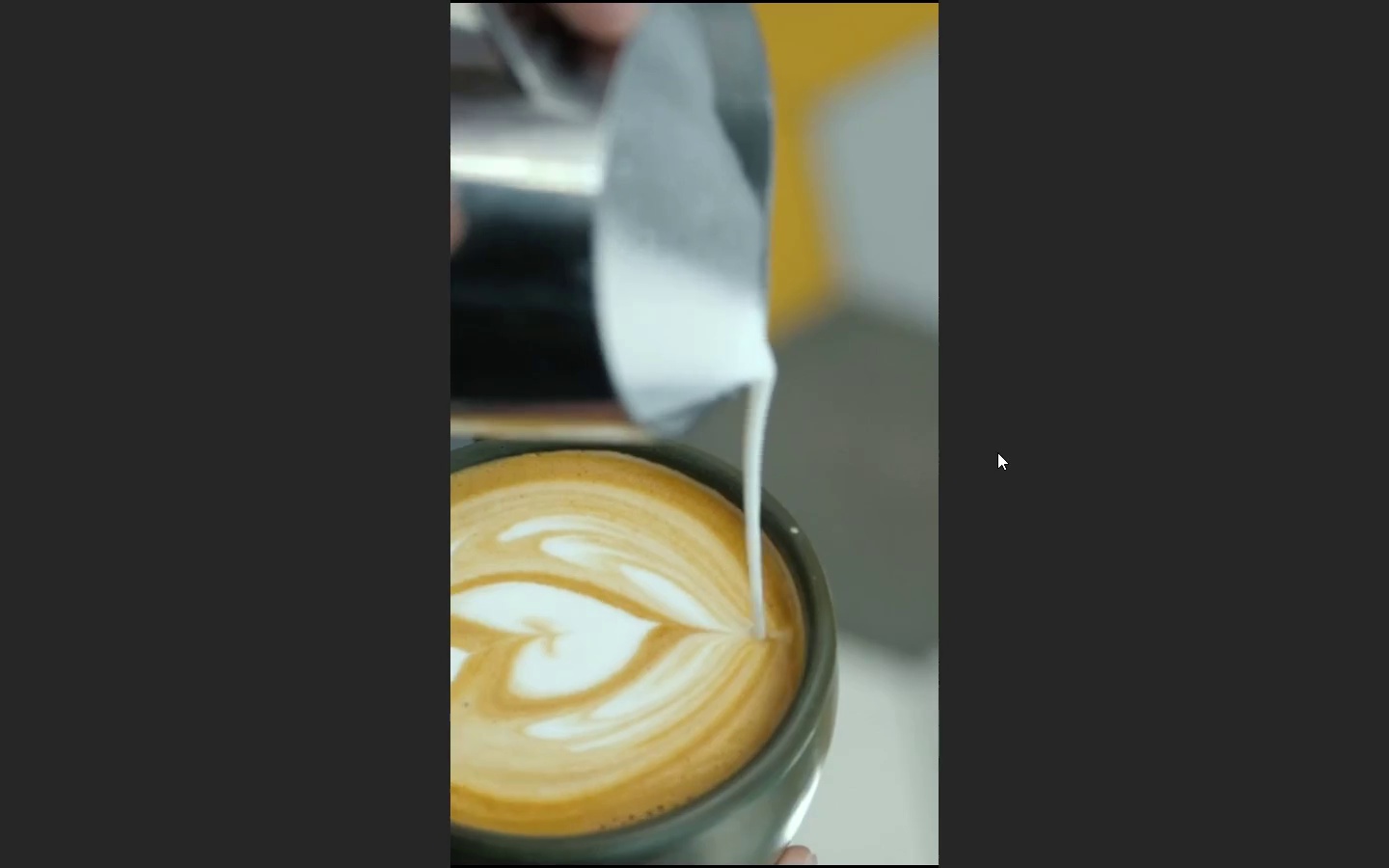 
wait(12.75)
 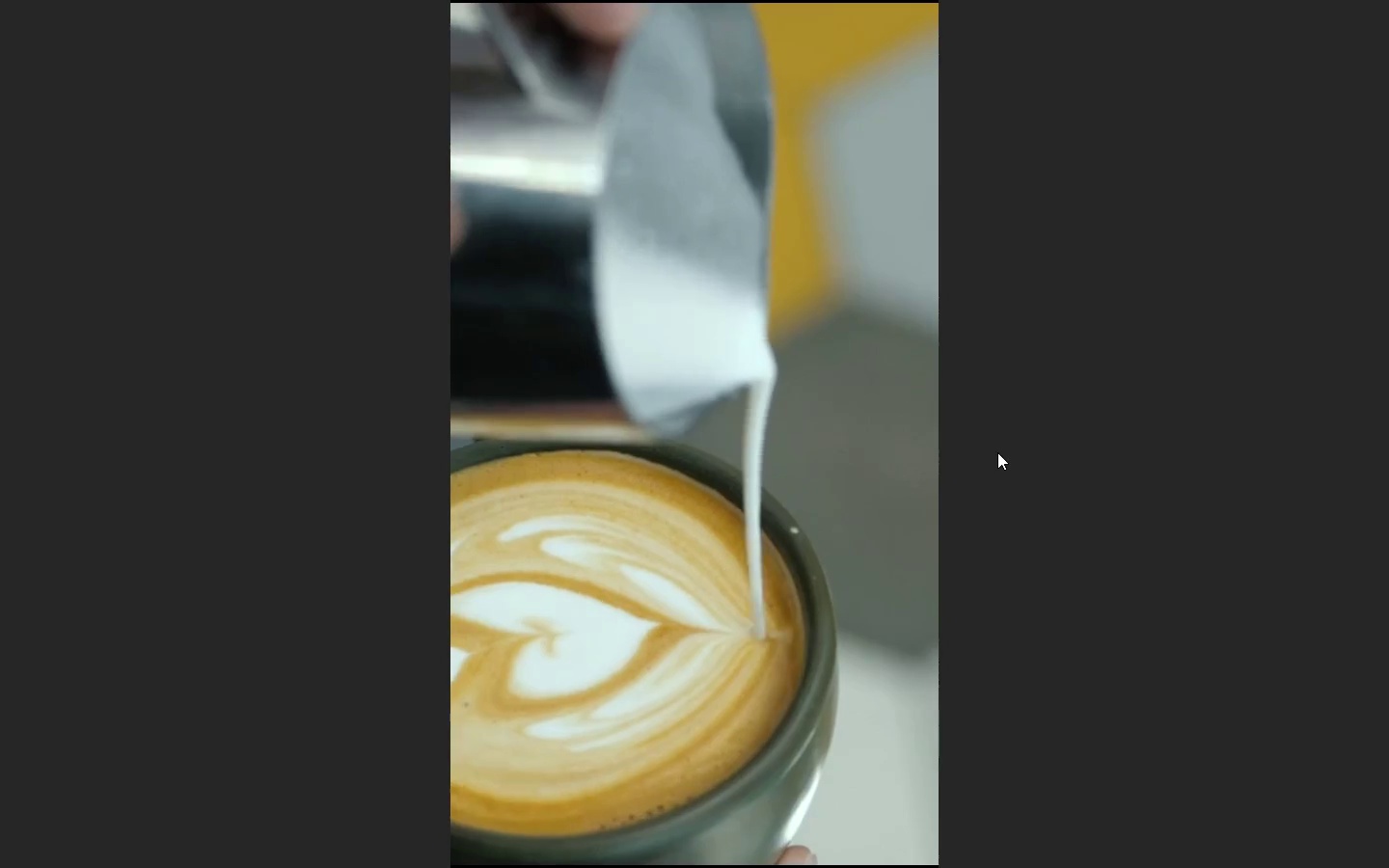 
key(Escape)
 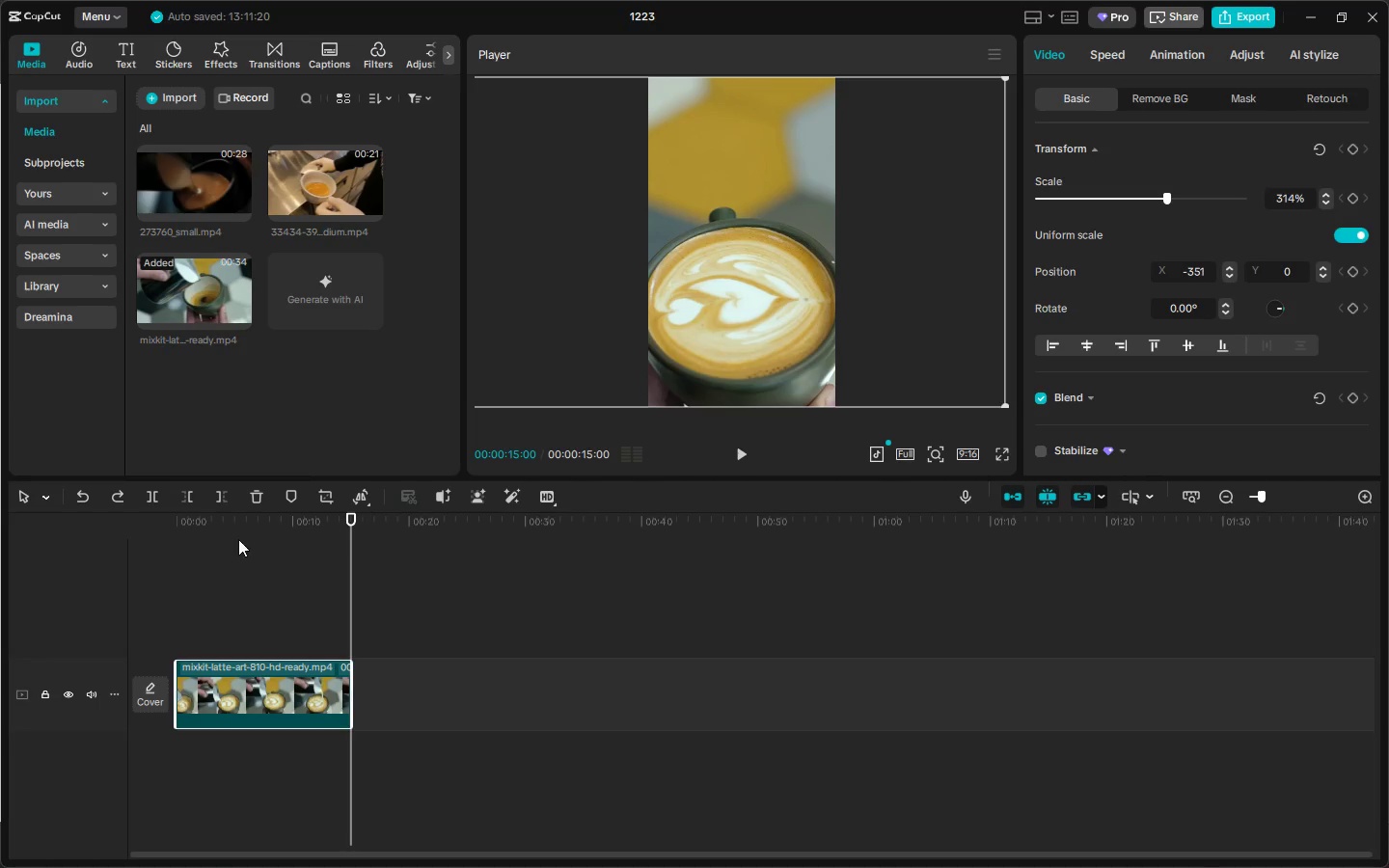 
left_click_drag(start_coordinate=[189, 527], to_coordinate=[161, 527])
 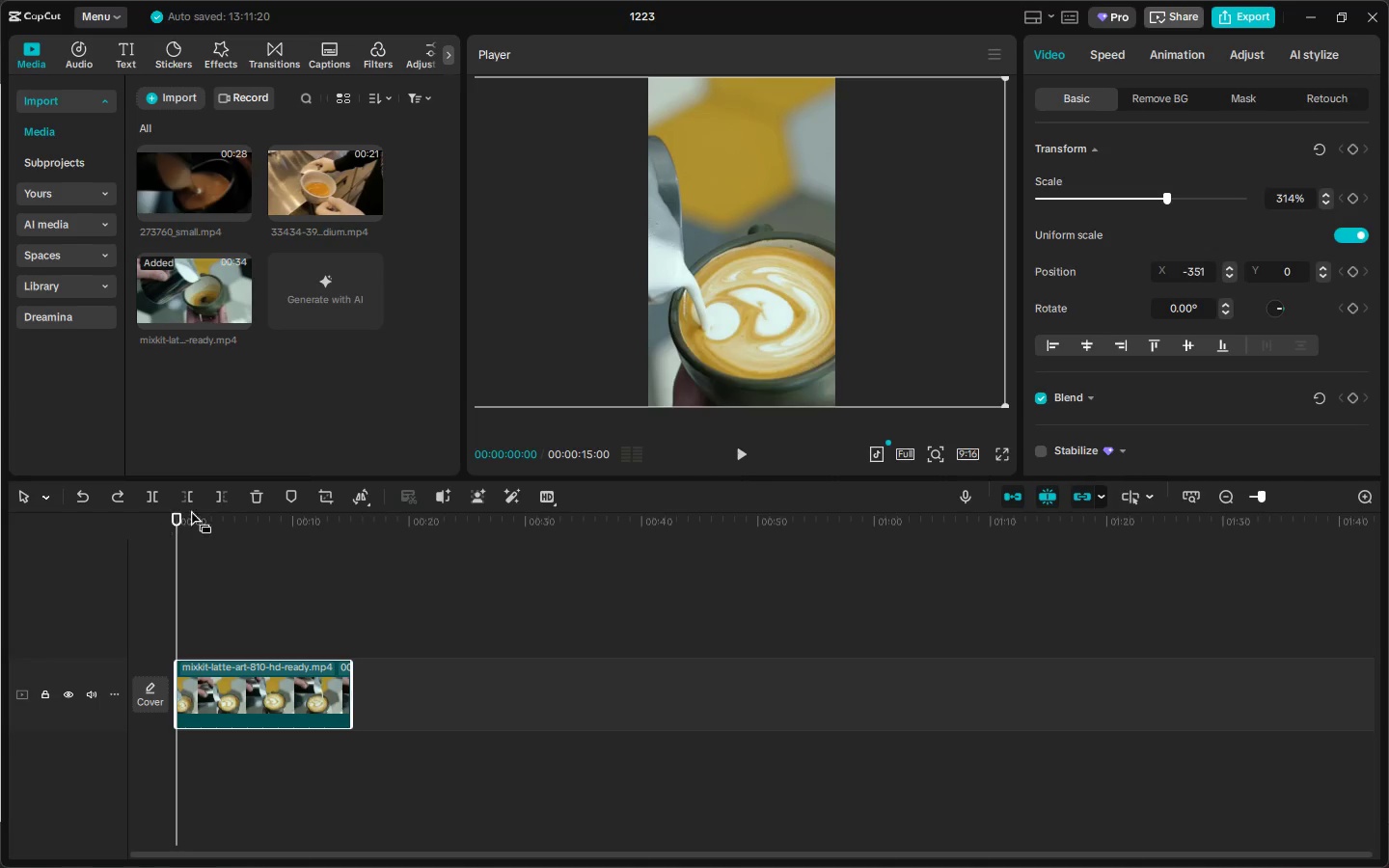 
key(Alt+AltLeft)
 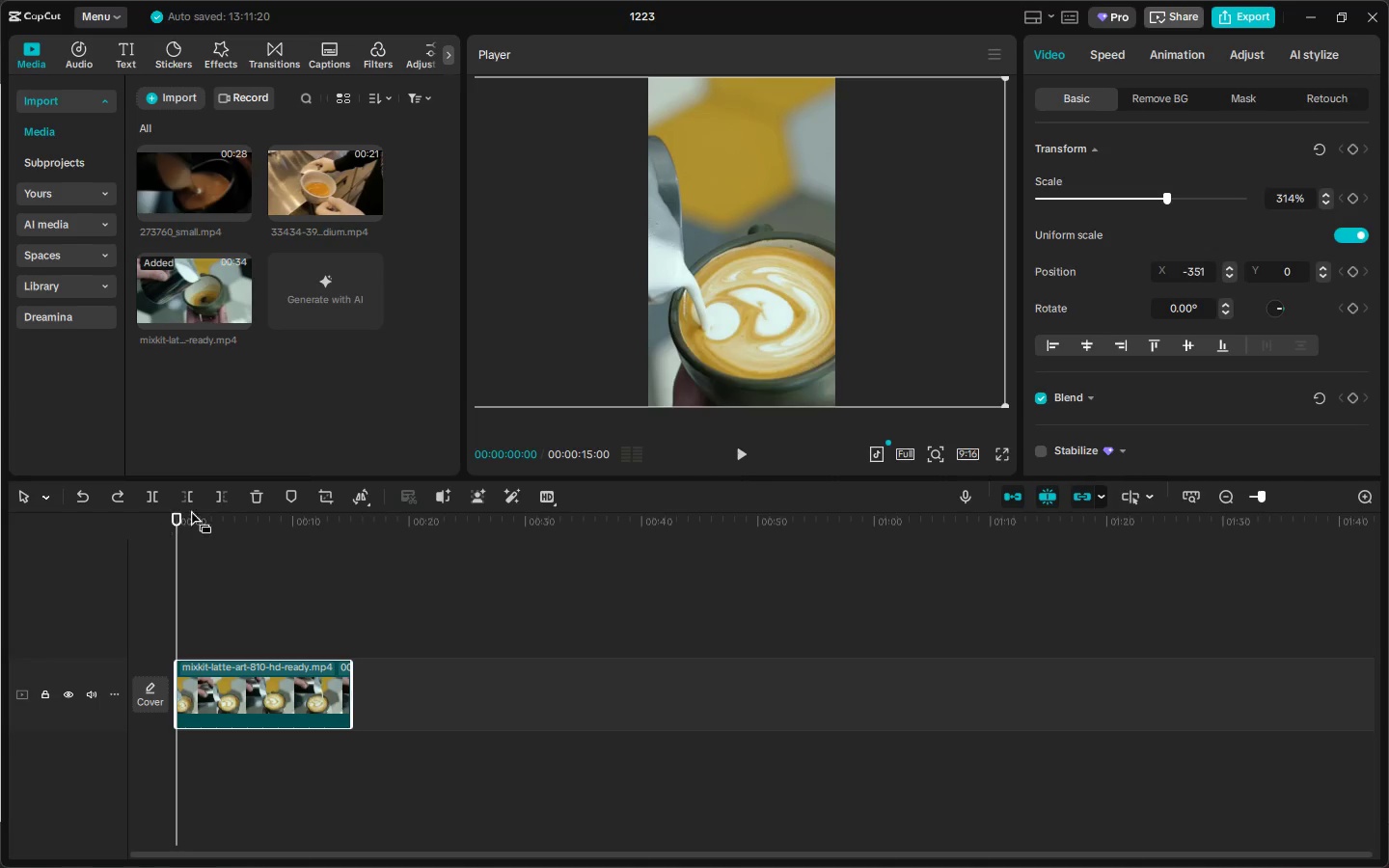 
key(Alt+Tab)
 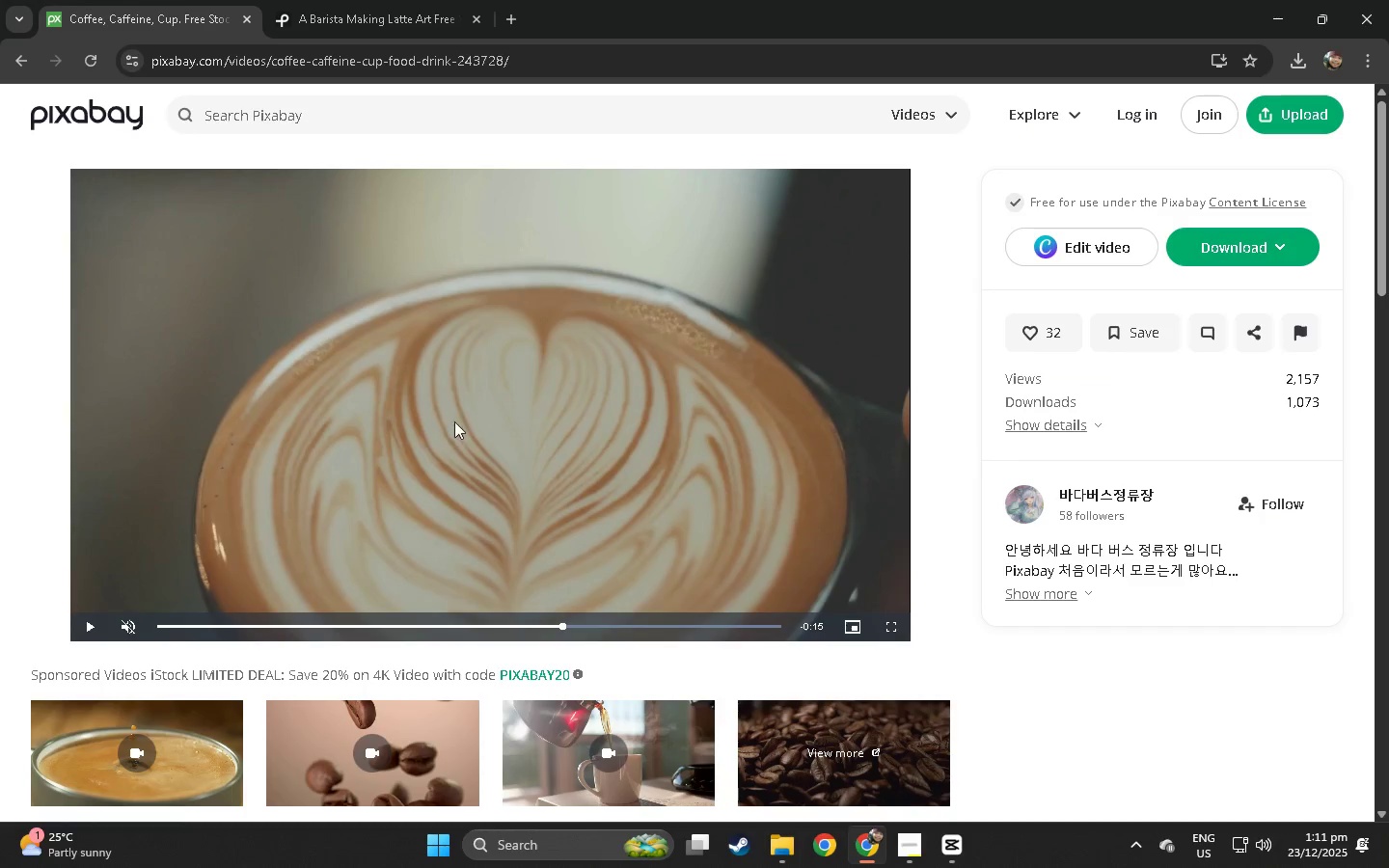 
key(Alt+AltLeft)
 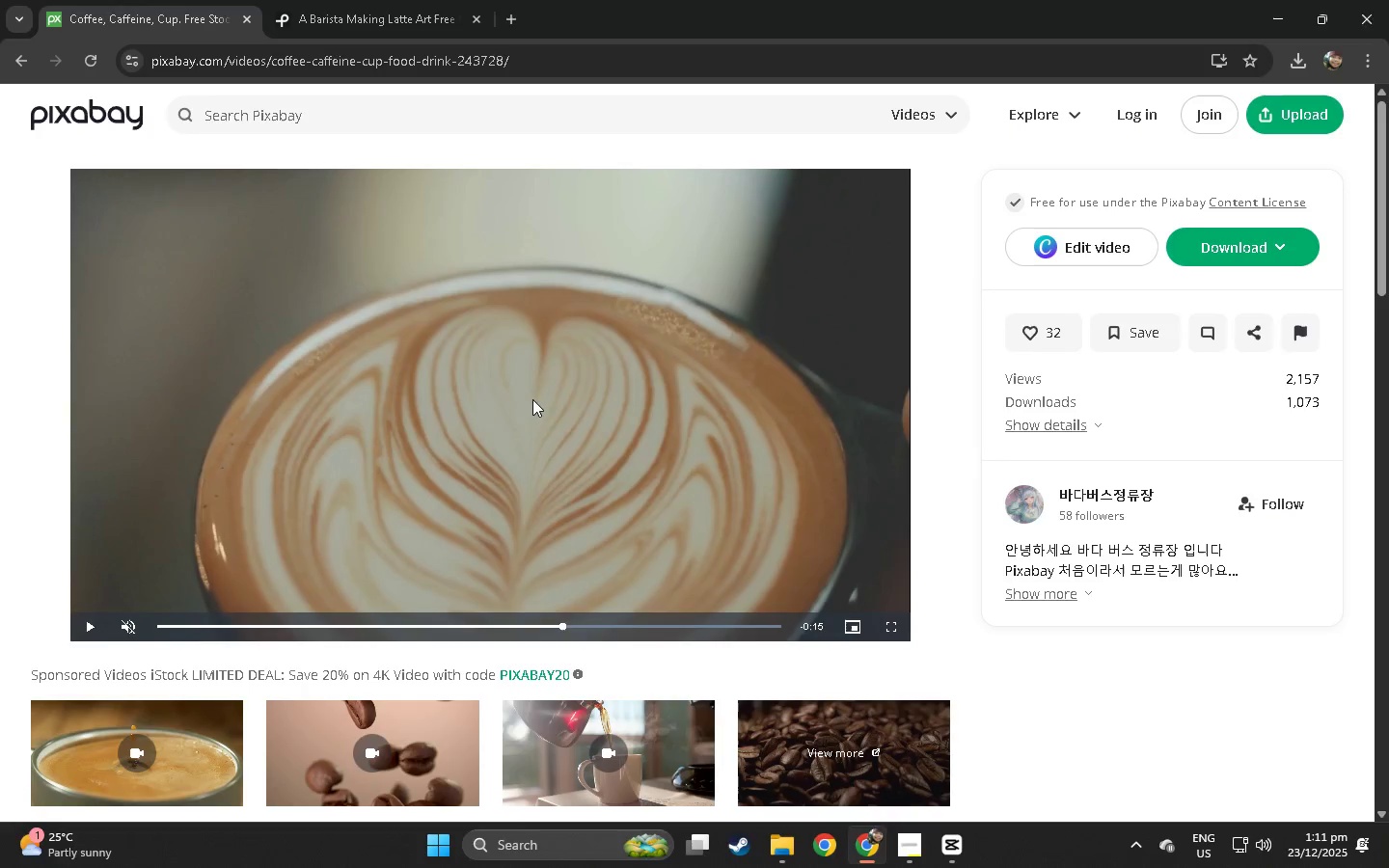 
key(Alt+Tab)
 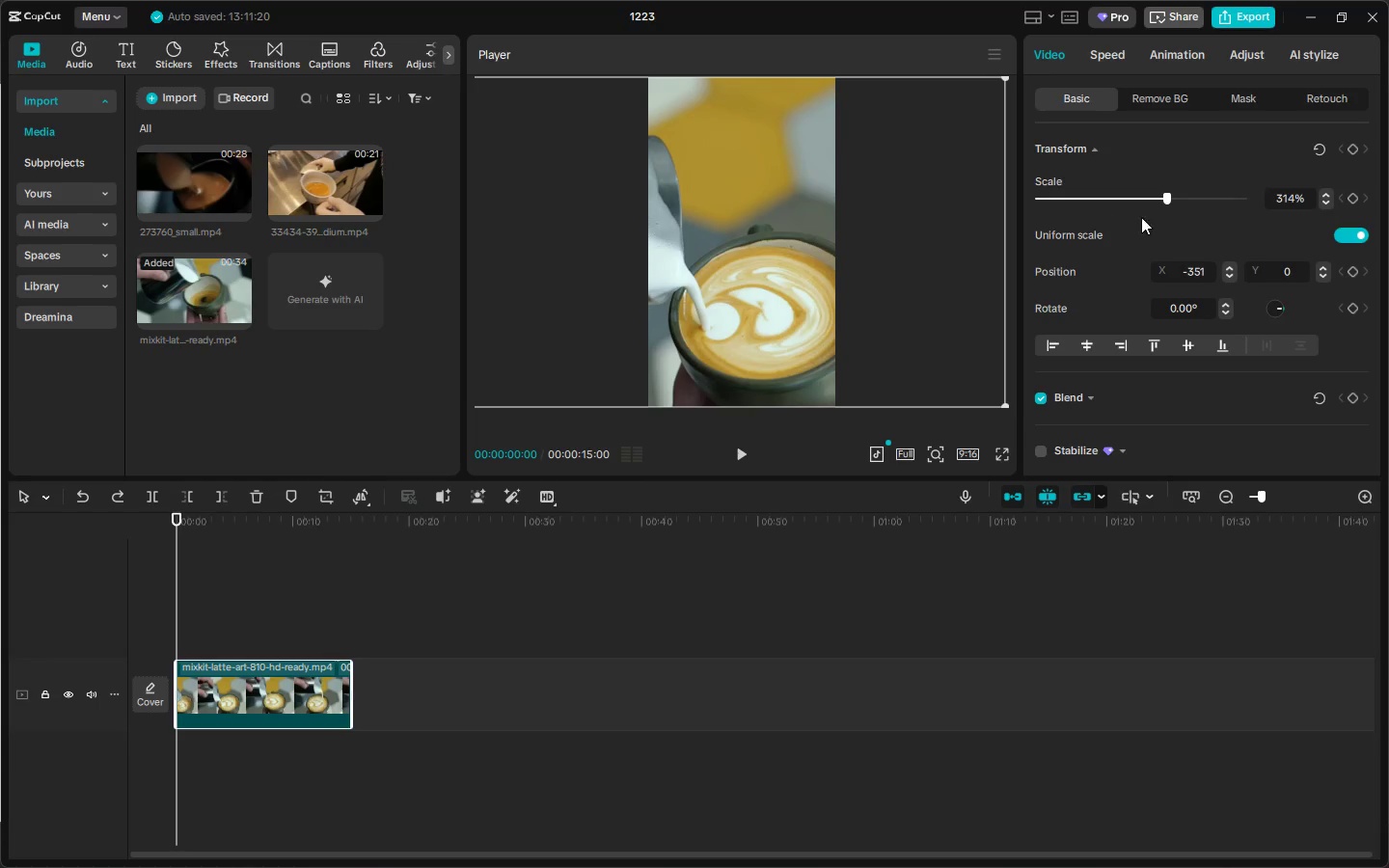 
key(Alt+AltLeft)
 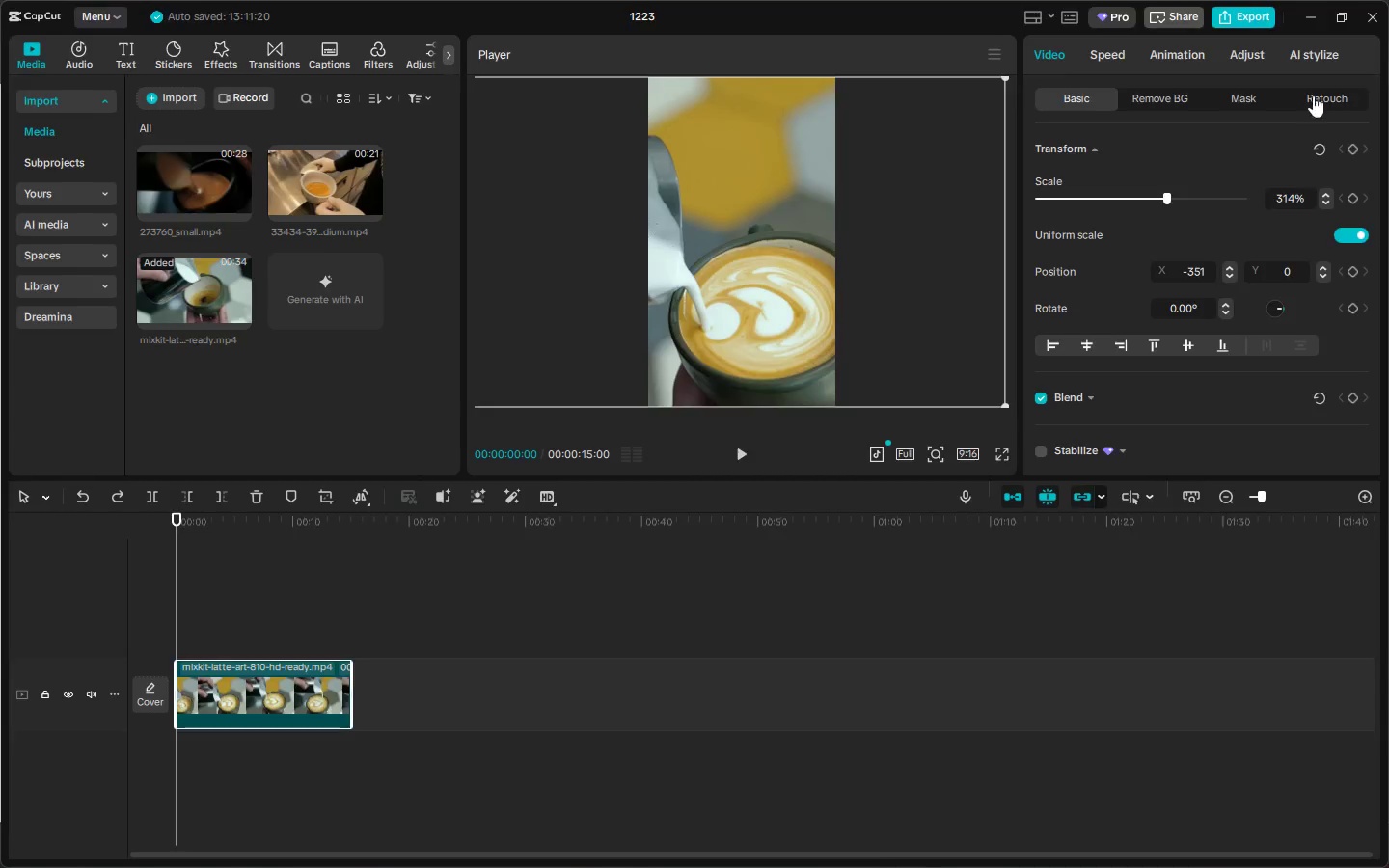 
key(Alt+Tab)
 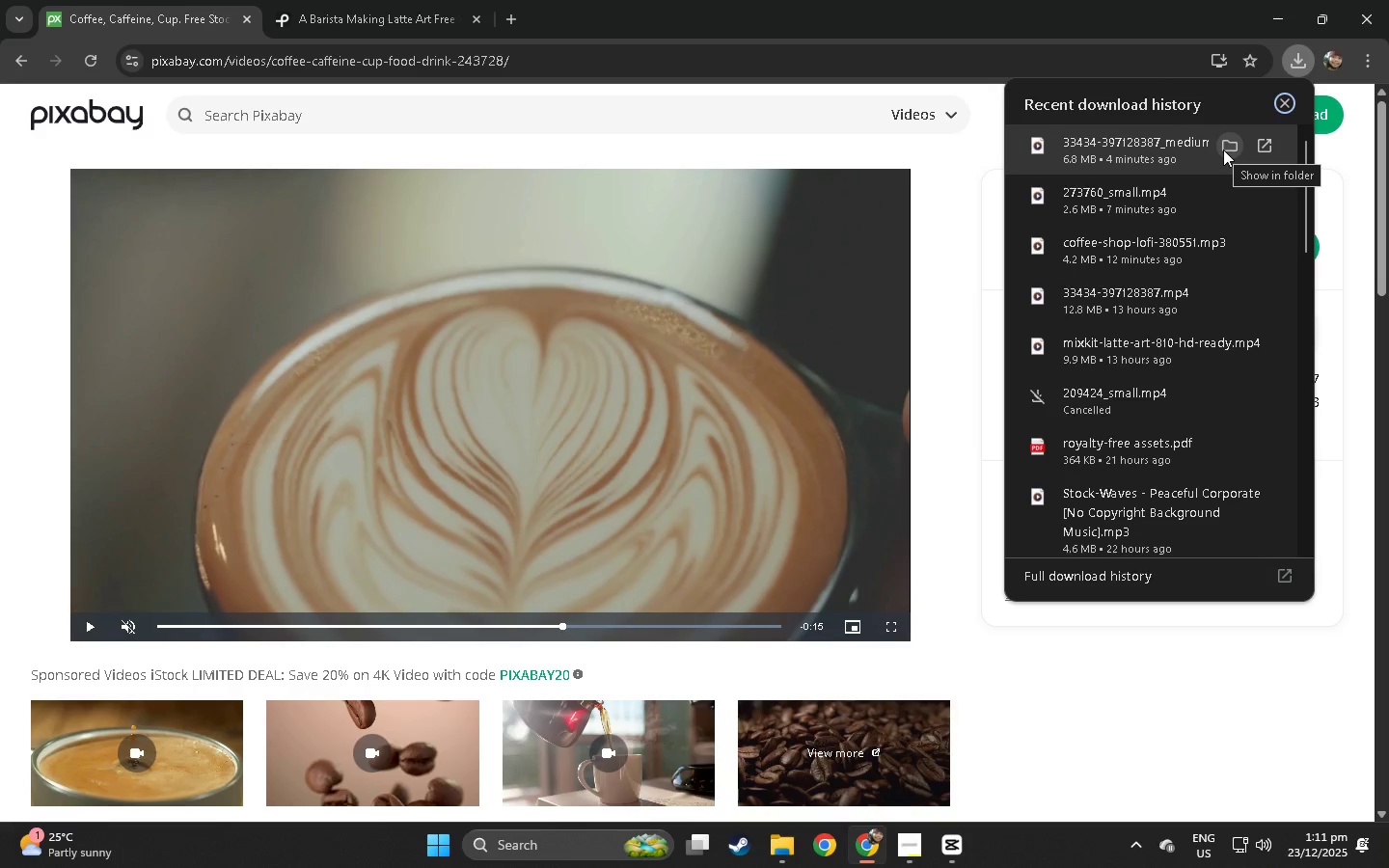 
wait(15.22)
 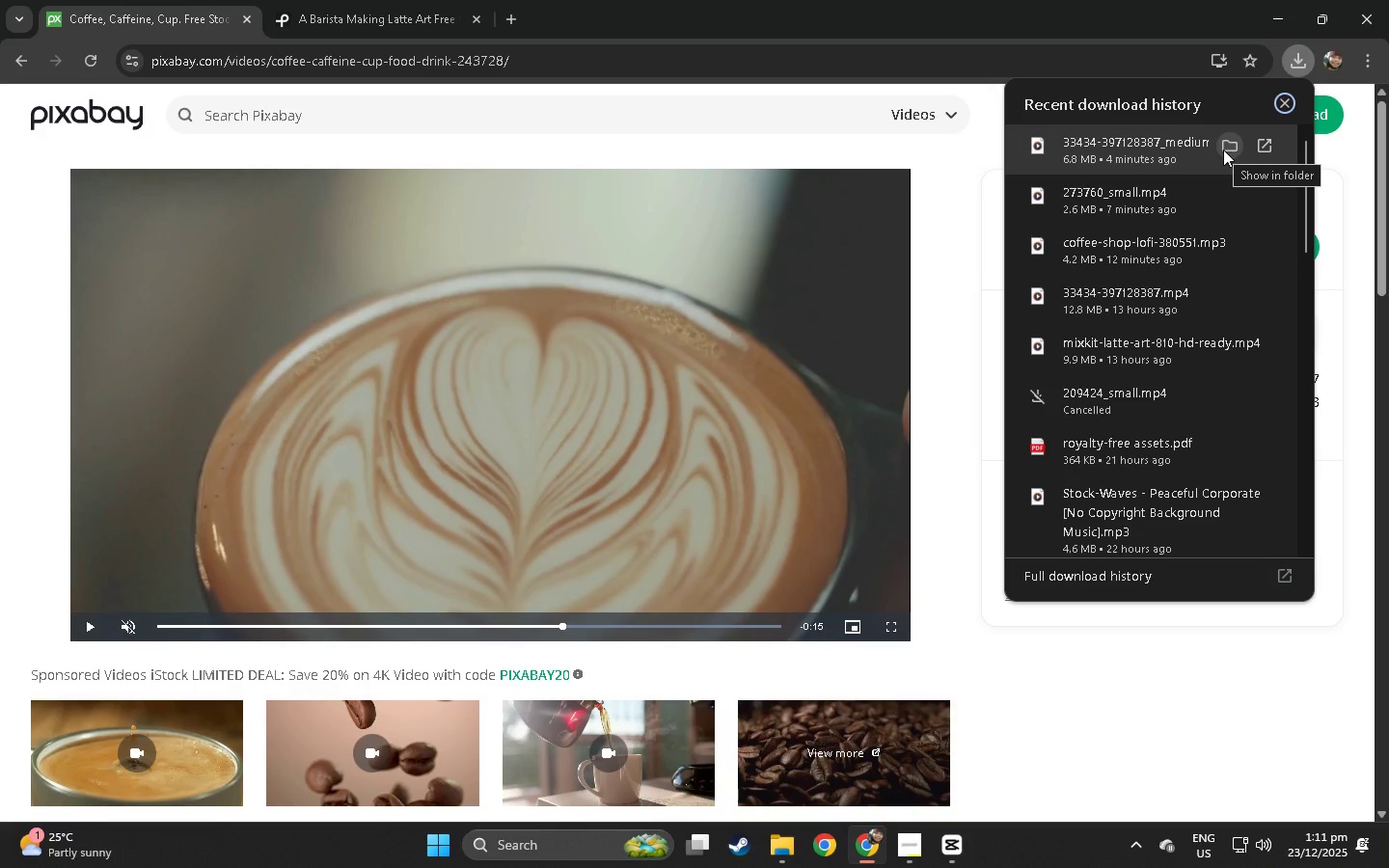 
left_click_drag(start_coordinate=[1157, 252], to_coordinate=[400, 351])
 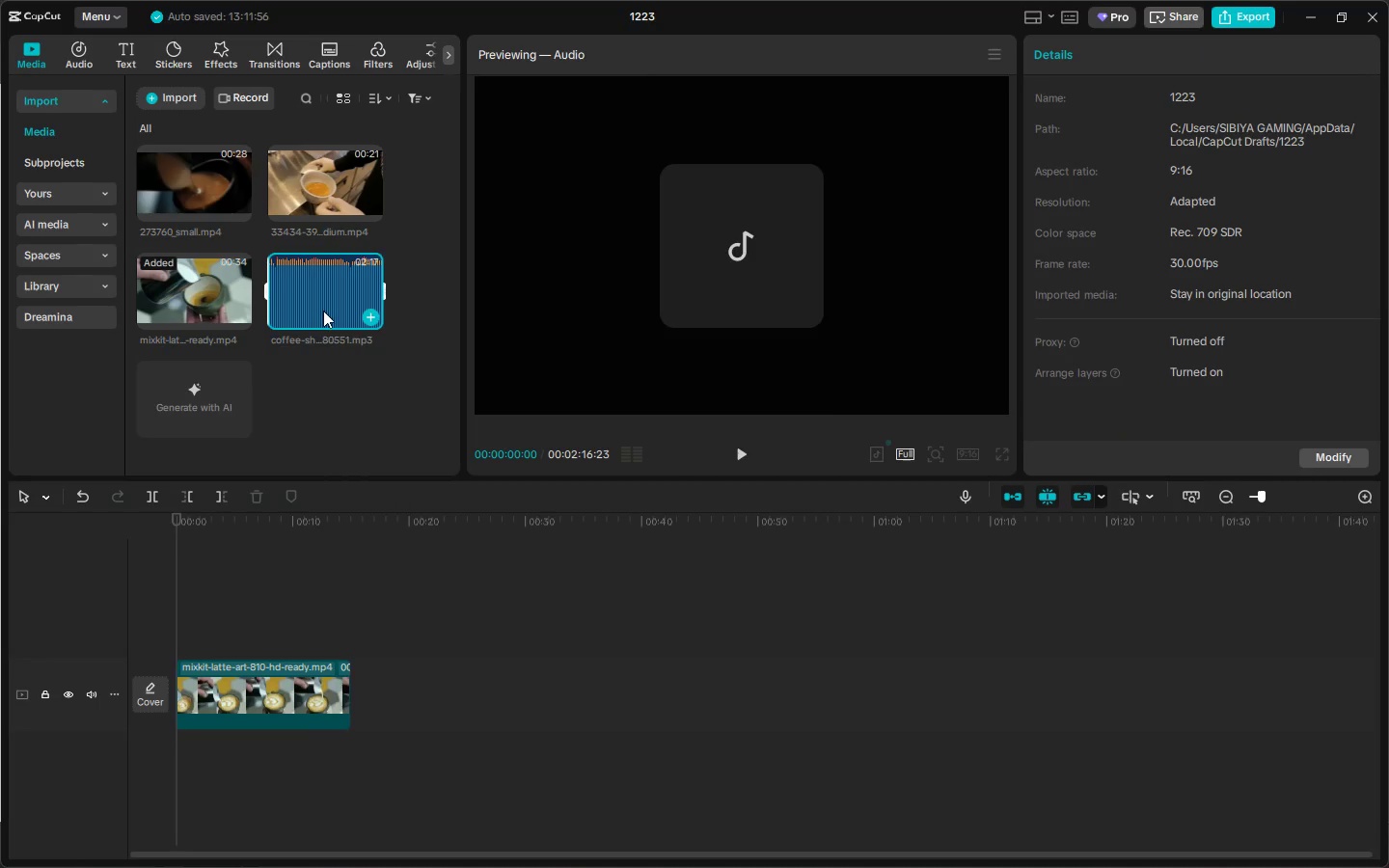 
key(Alt+Tab)
 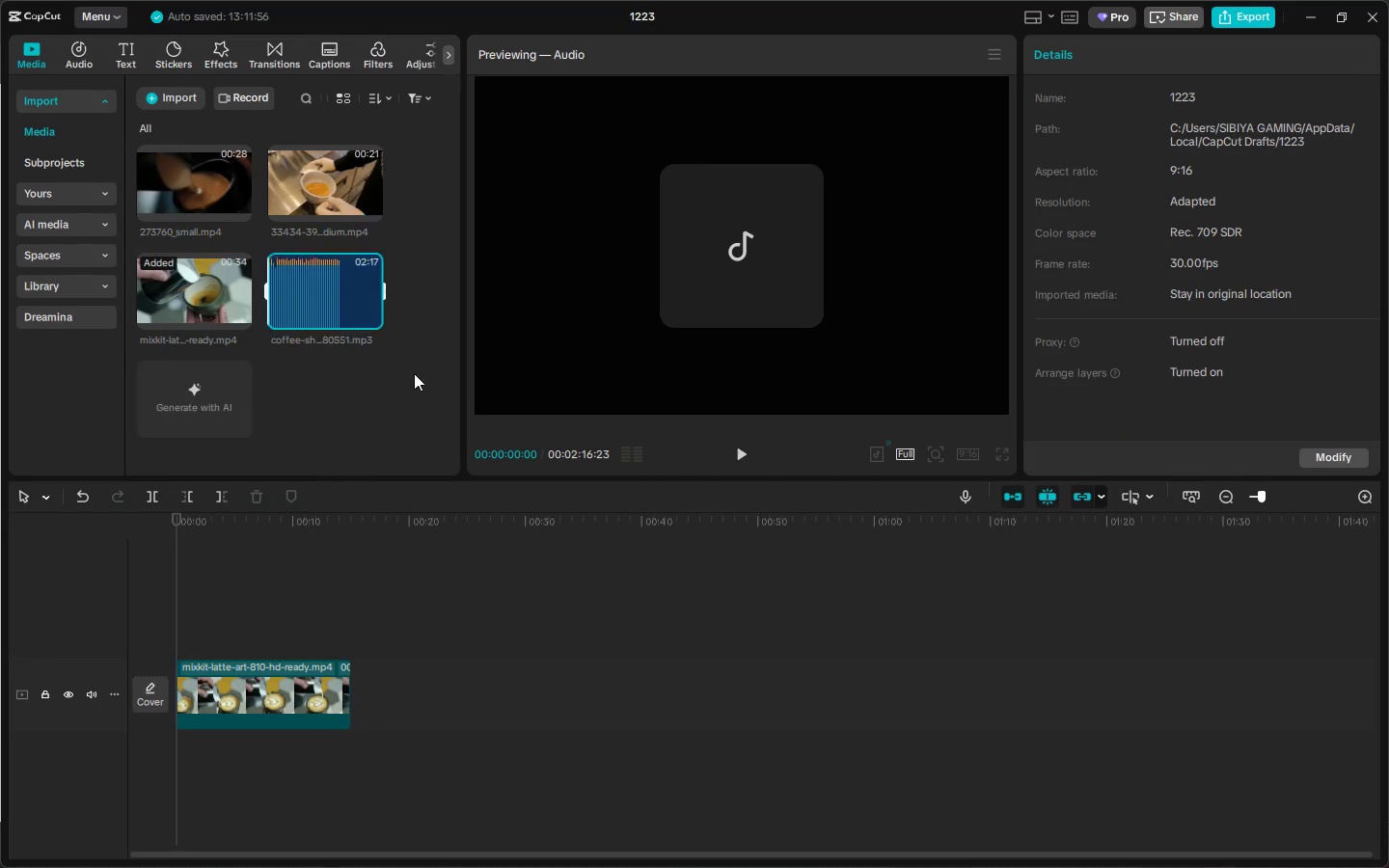 
left_click_drag(start_coordinate=[323, 309], to_coordinate=[186, 763])
 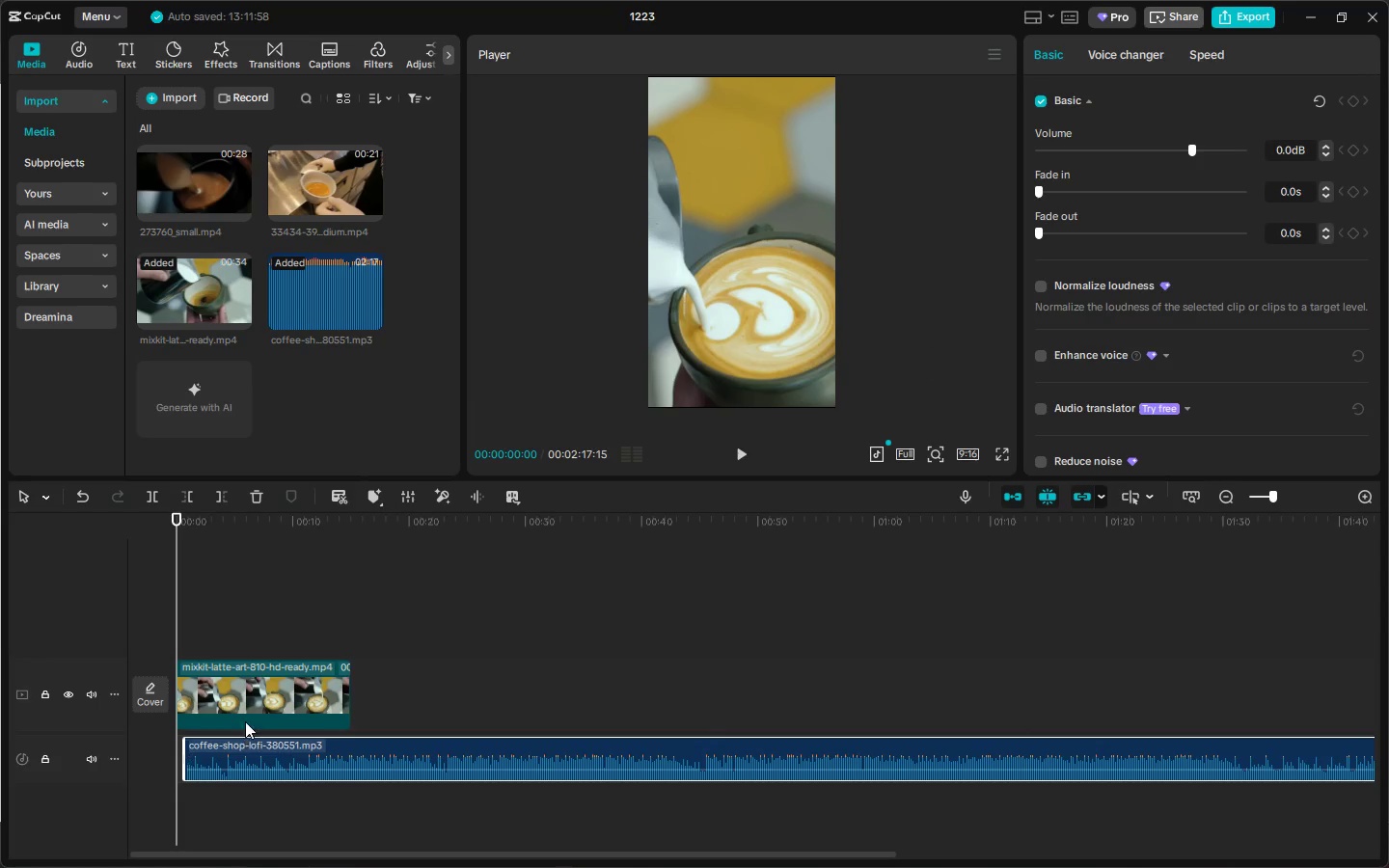 
key(Space)
 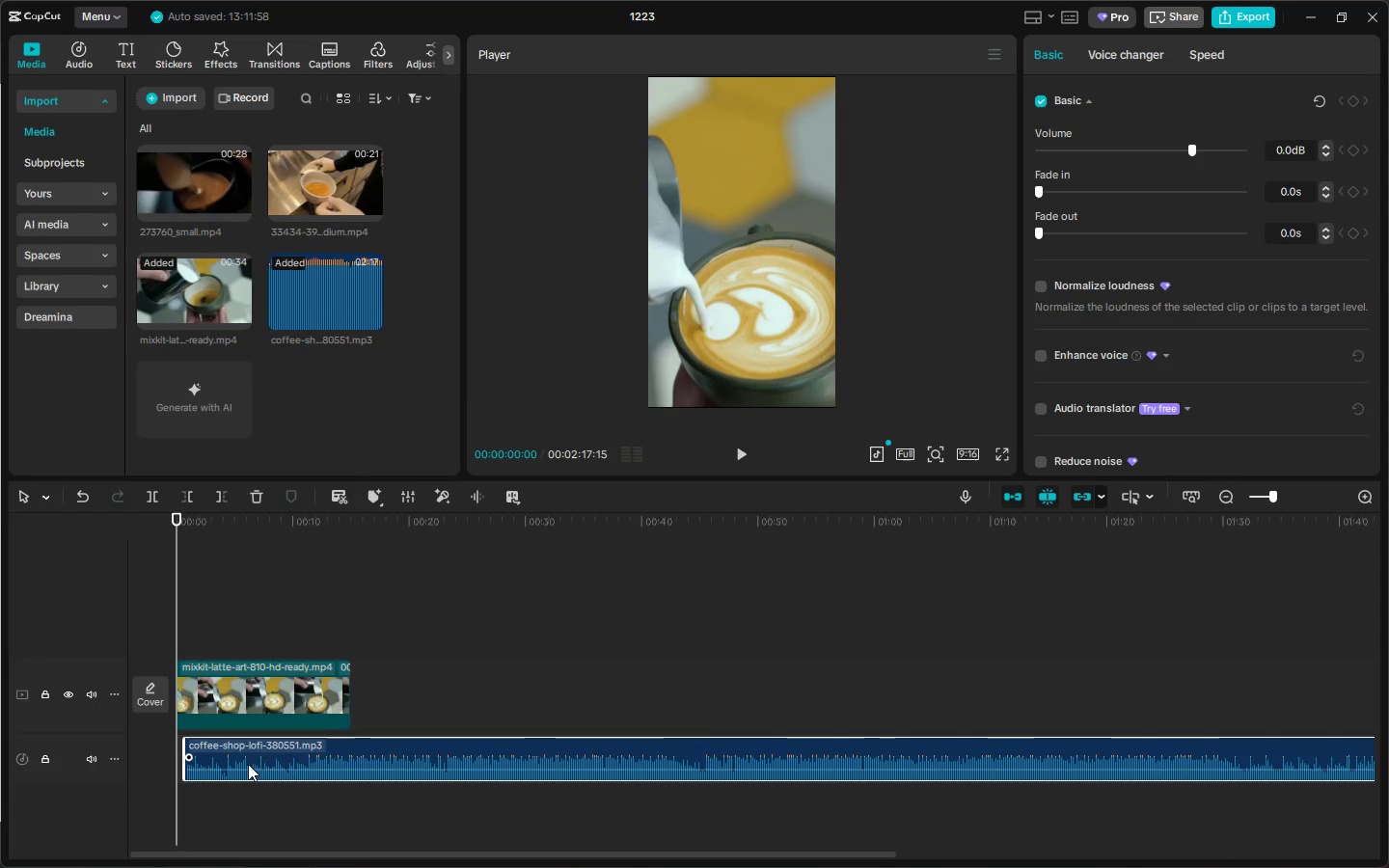 
left_click_drag(start_coordinate=[250, 764], to_coordinate=[217, 765])
 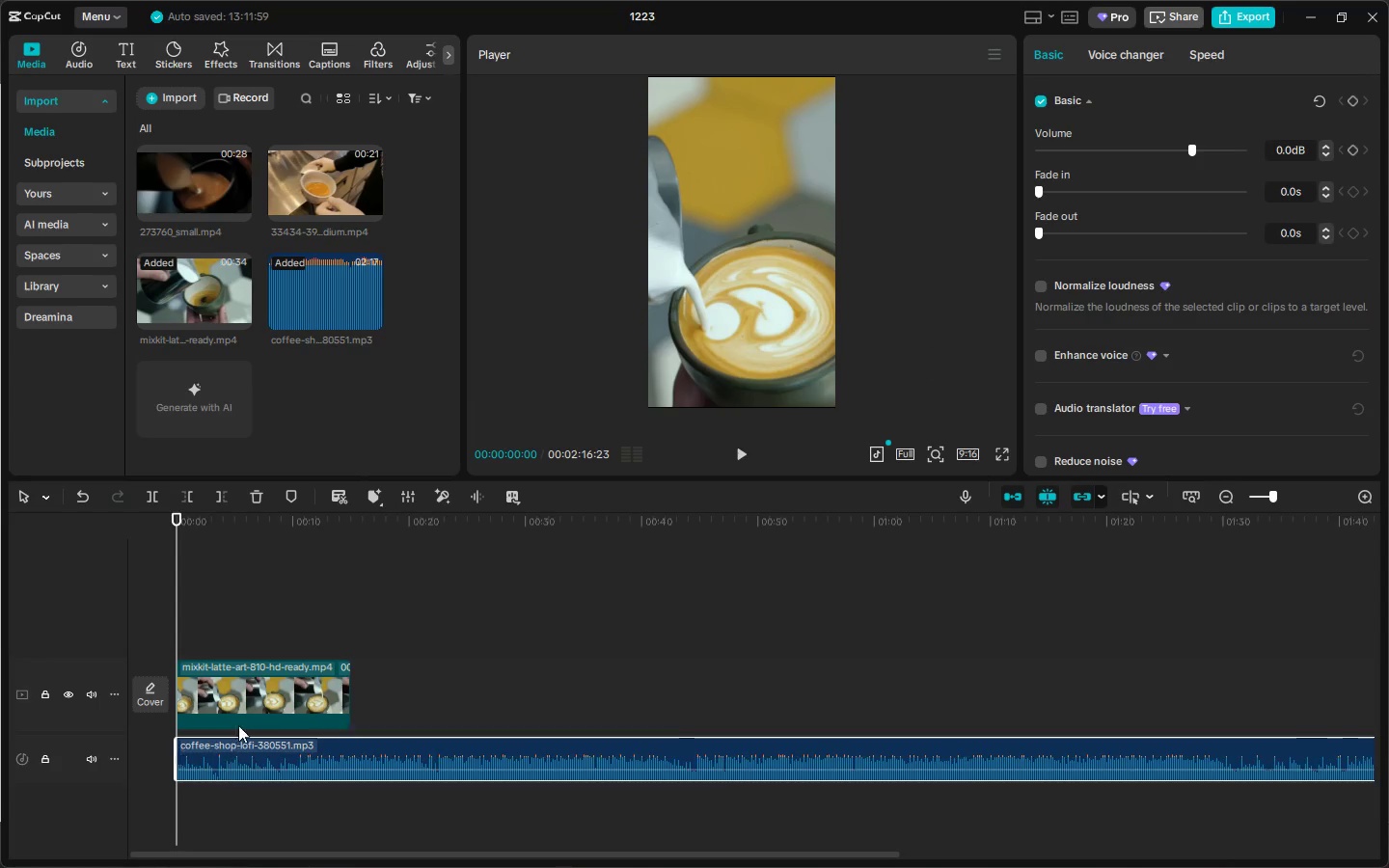 
key(Space)
 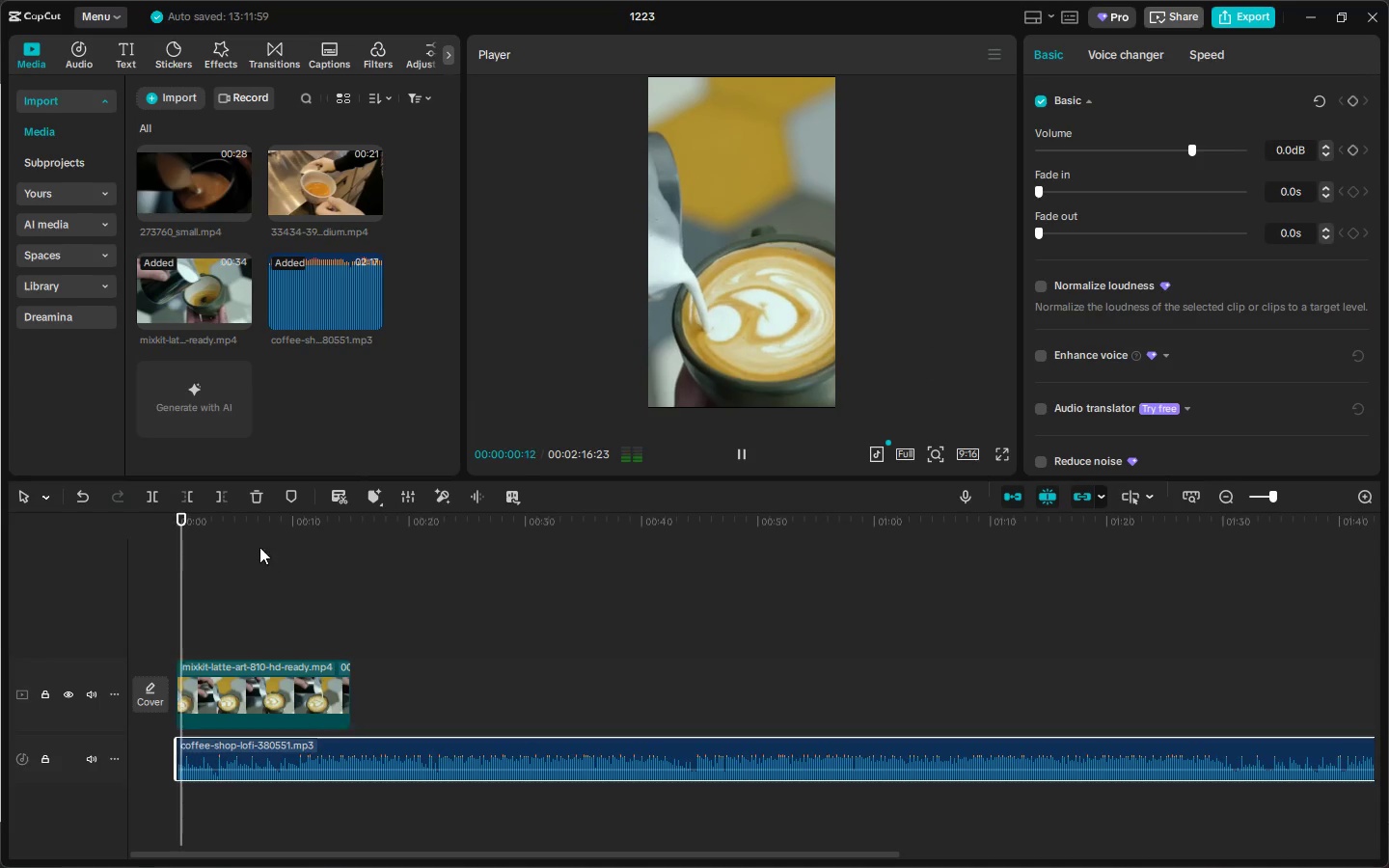 
left_click_drag(start_coordinate=[251, 535], to_coordinate=[694, 569])
 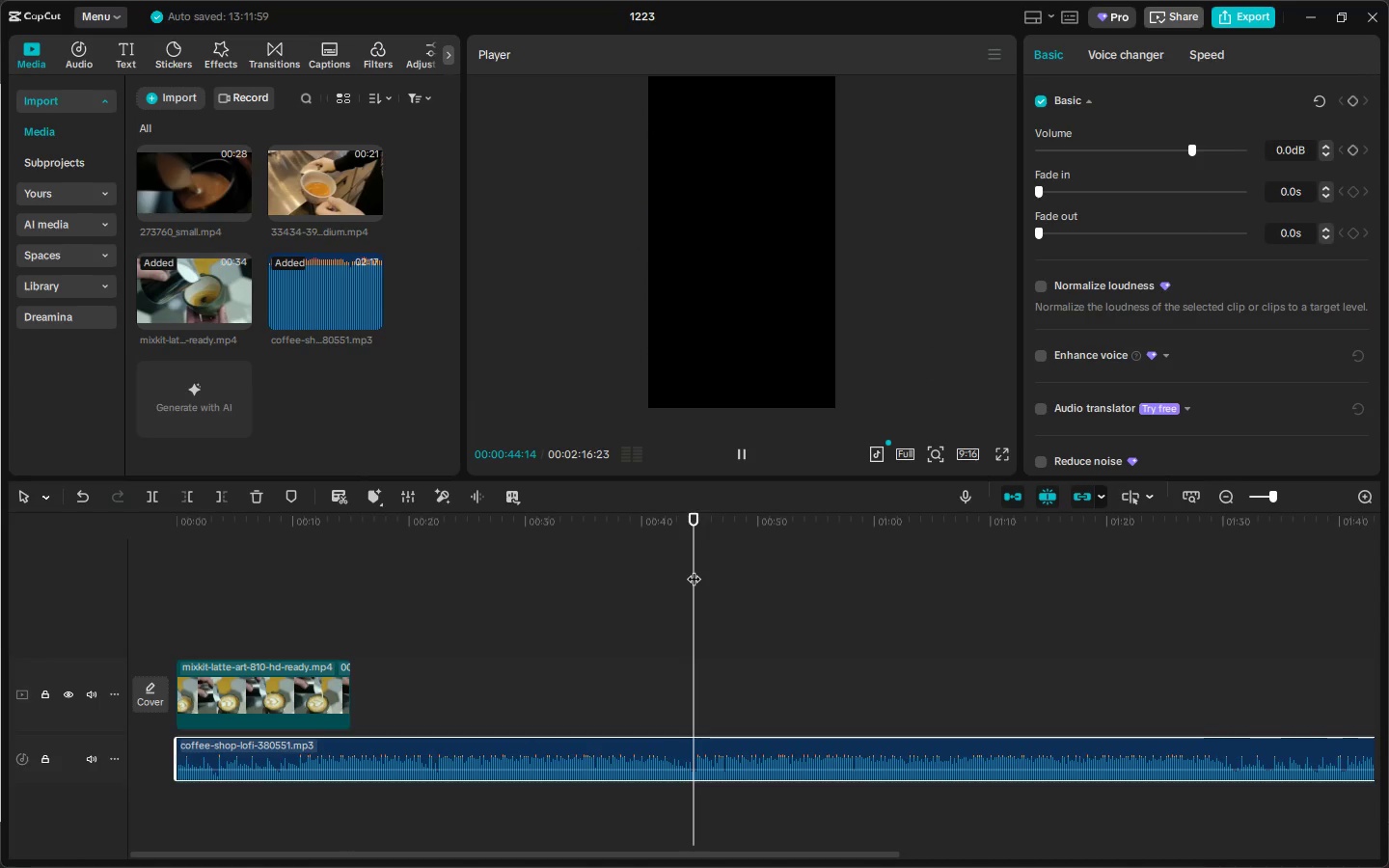 
key(Space)
 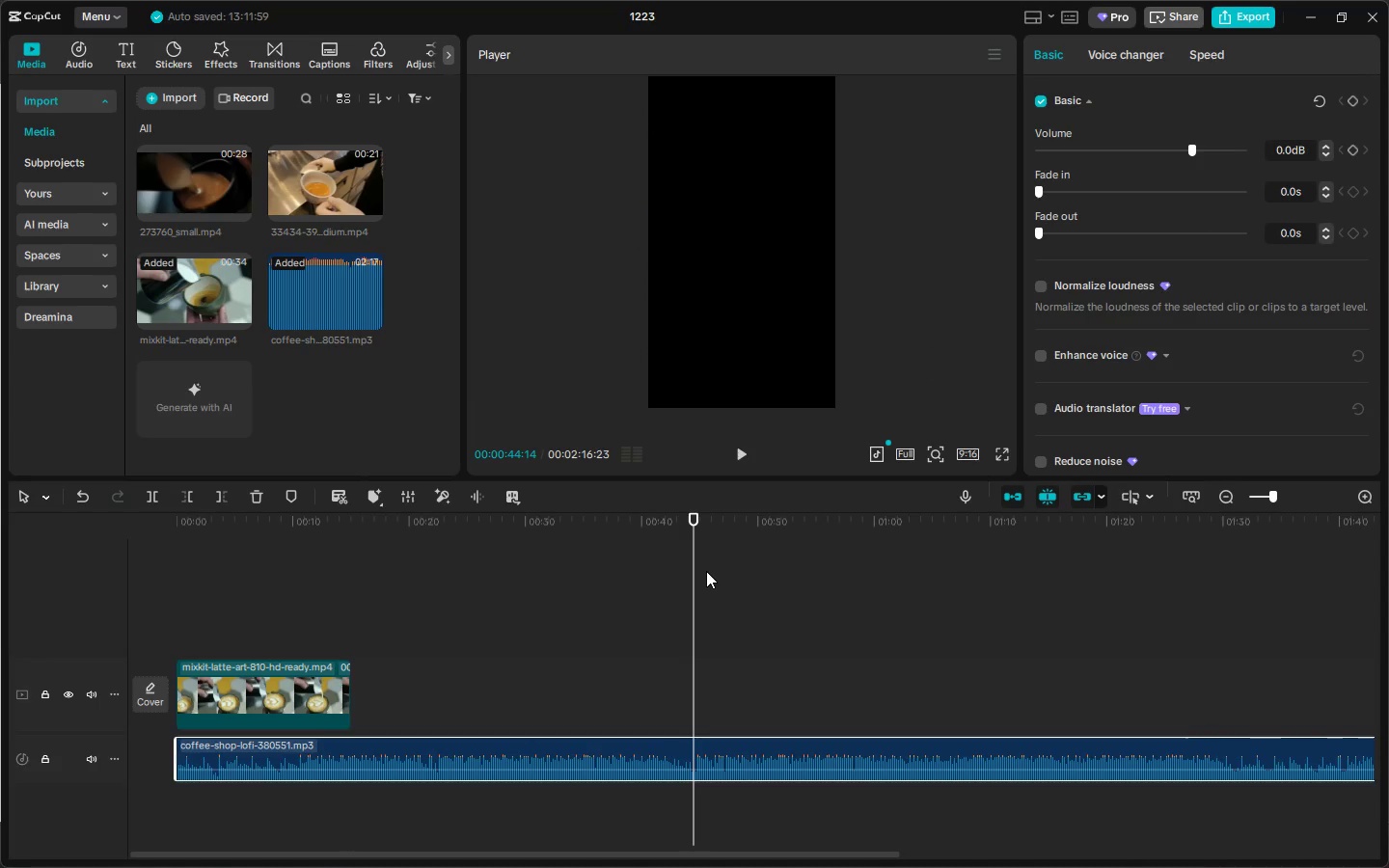 
key(Space)
 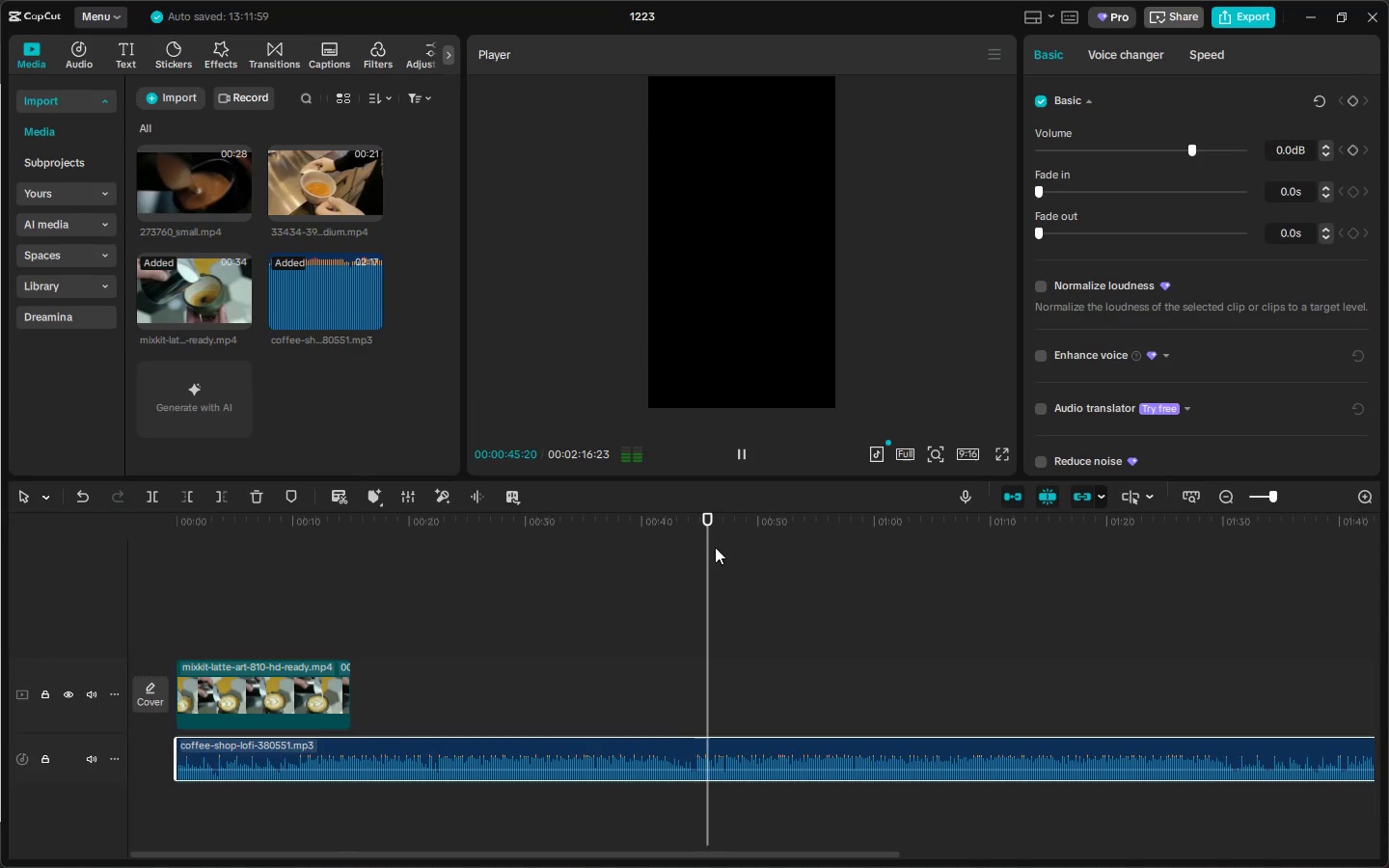 
left_click_drag(start_coordinate=[708, 525], to_coordinate=[694, 526])
 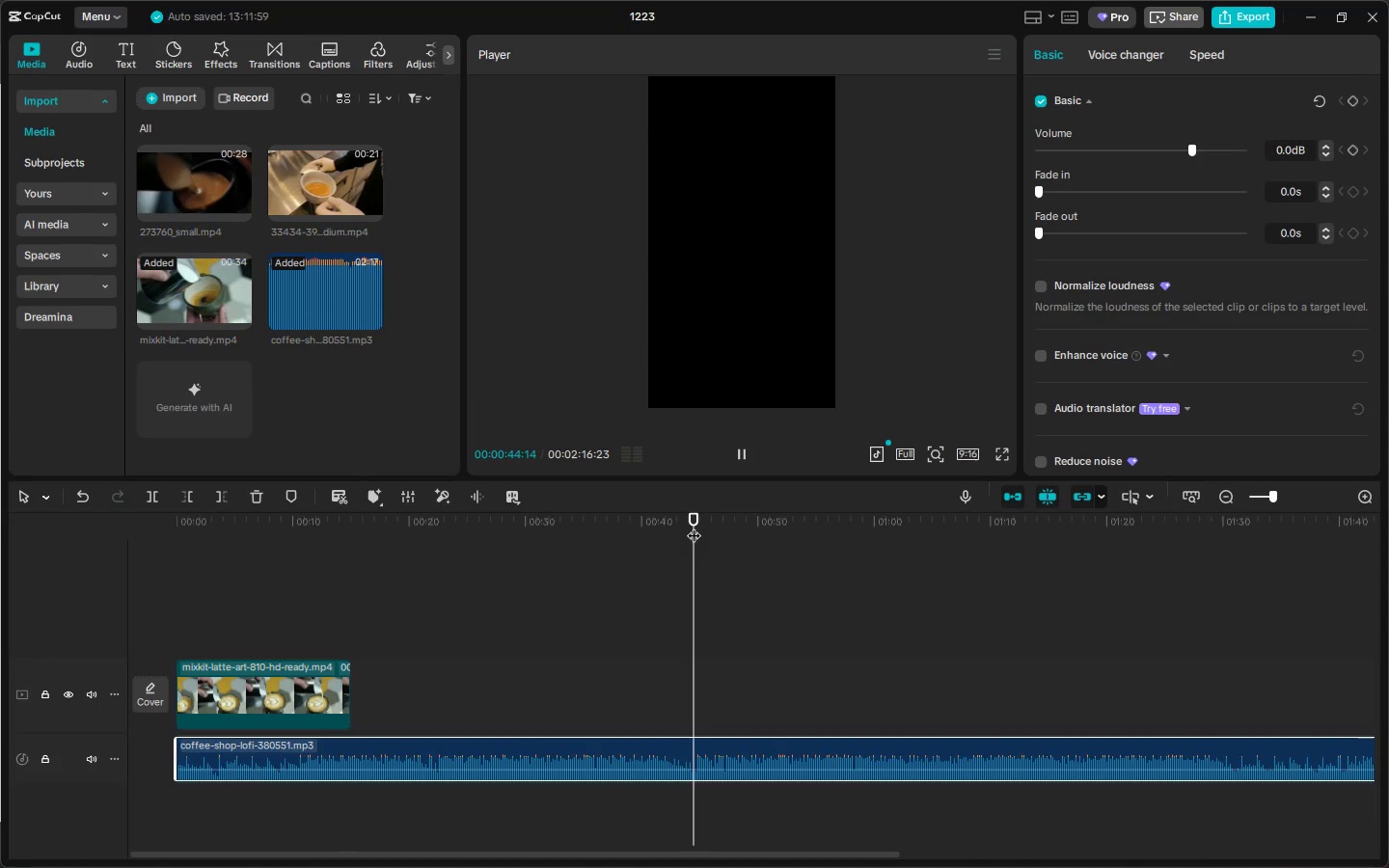 
key(Control+B)
 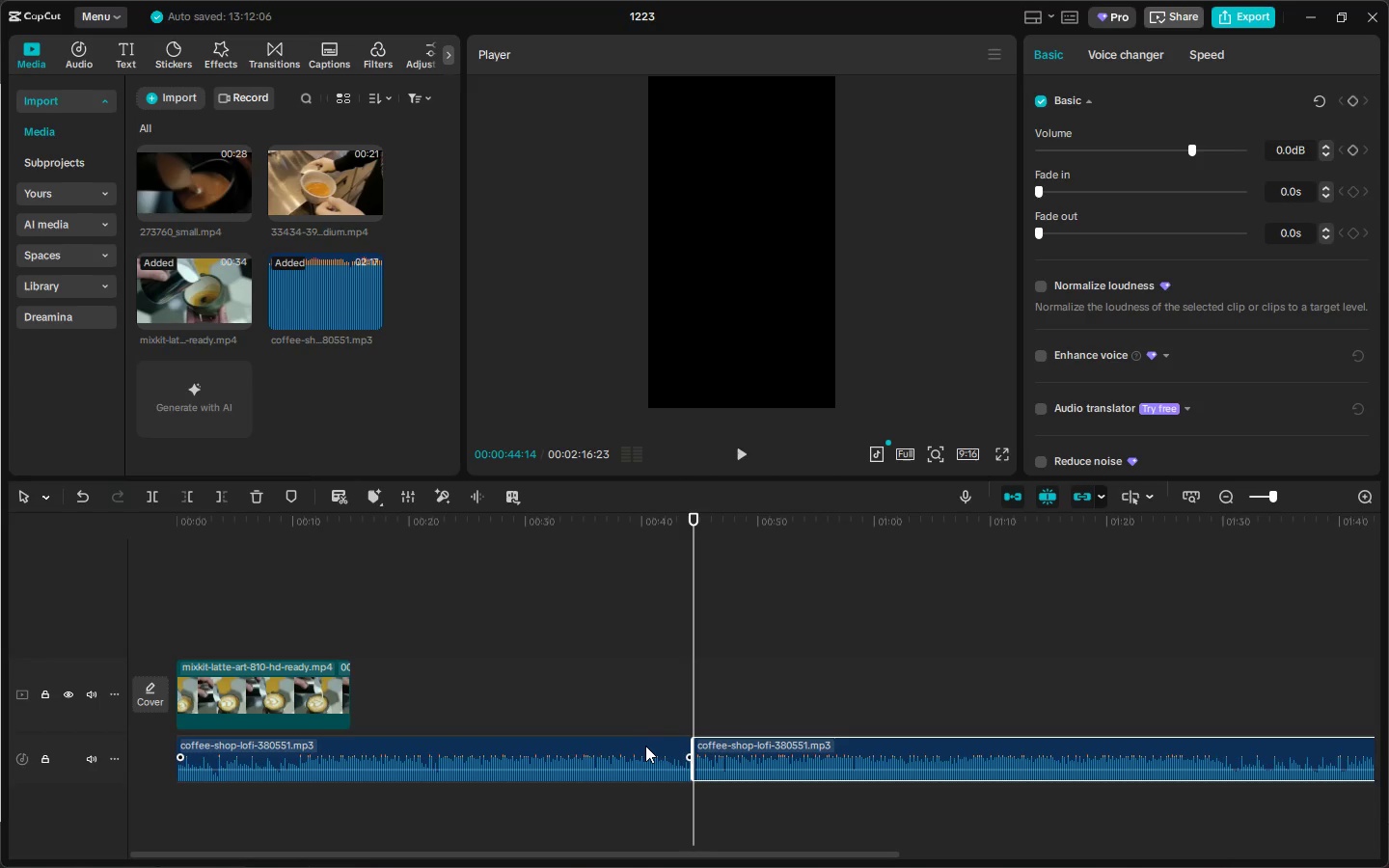 
left_click([643, 748])
 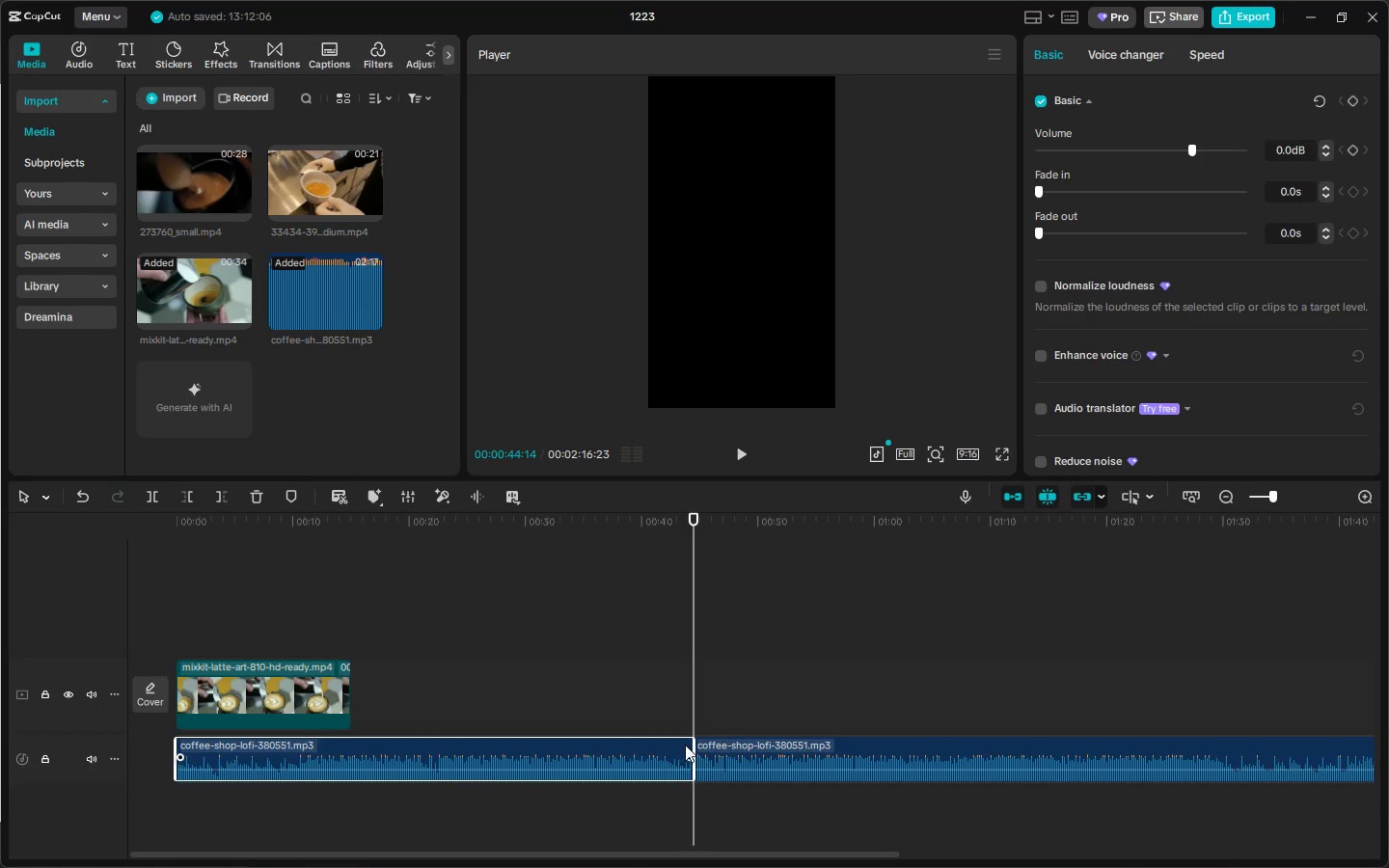 
key(Delete)
 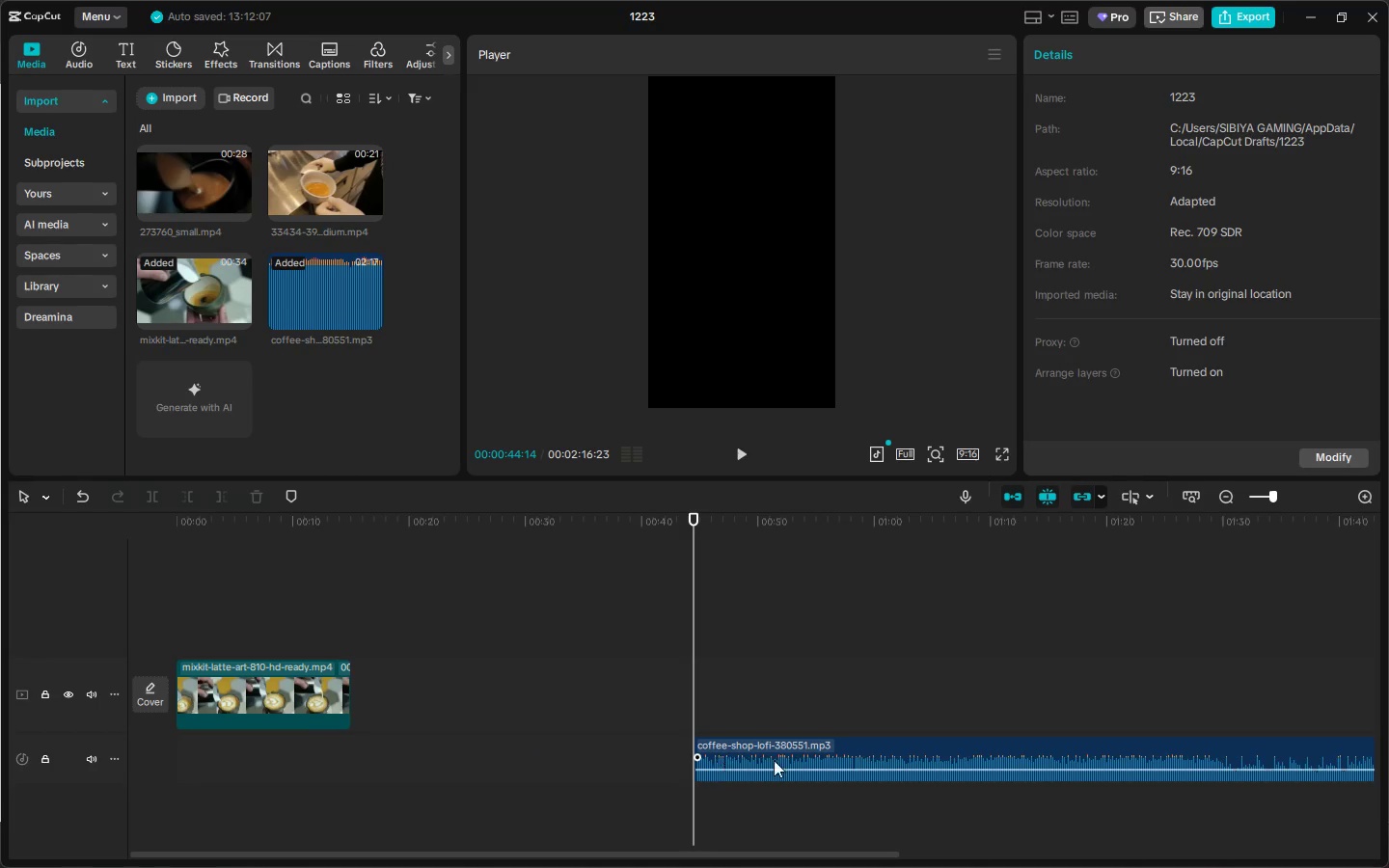 
left_click_drag(start_coordinate=[802, 750], to_coordinate=[237, 749])
 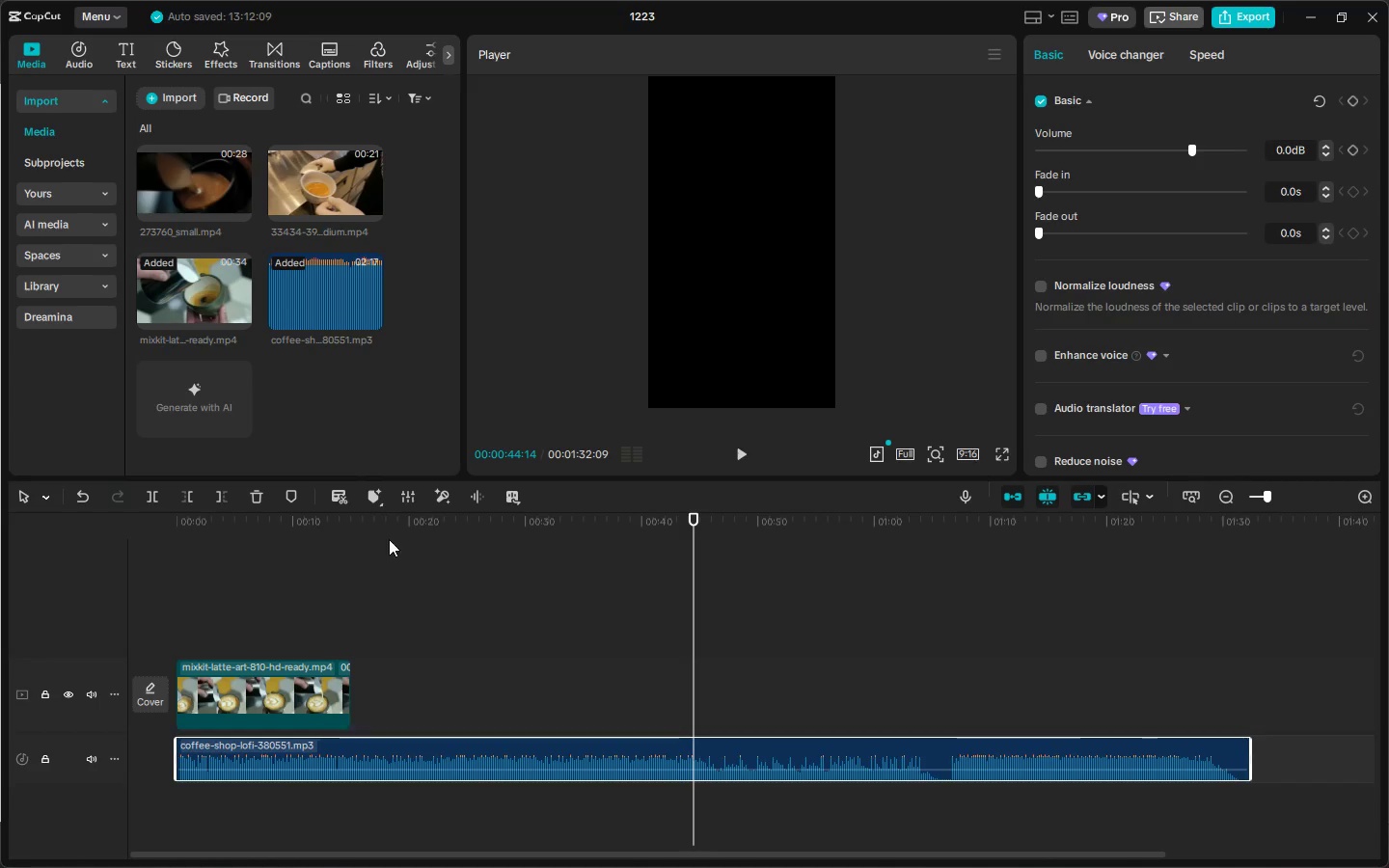 
left_click_drag(start_coordinate=[366, 532], to_coordinate=[348, 527])
 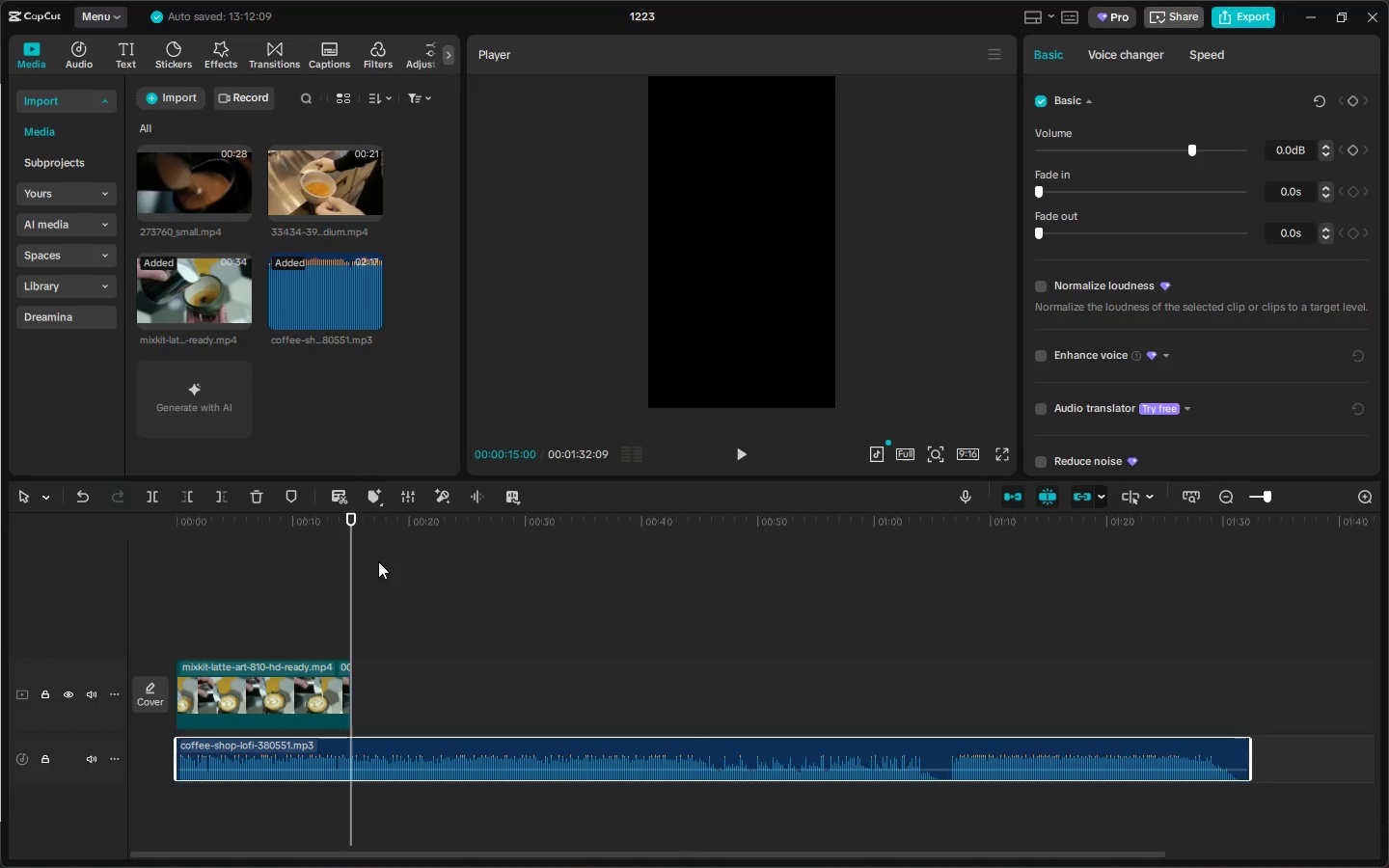 
key(Control+ControlLeft)
 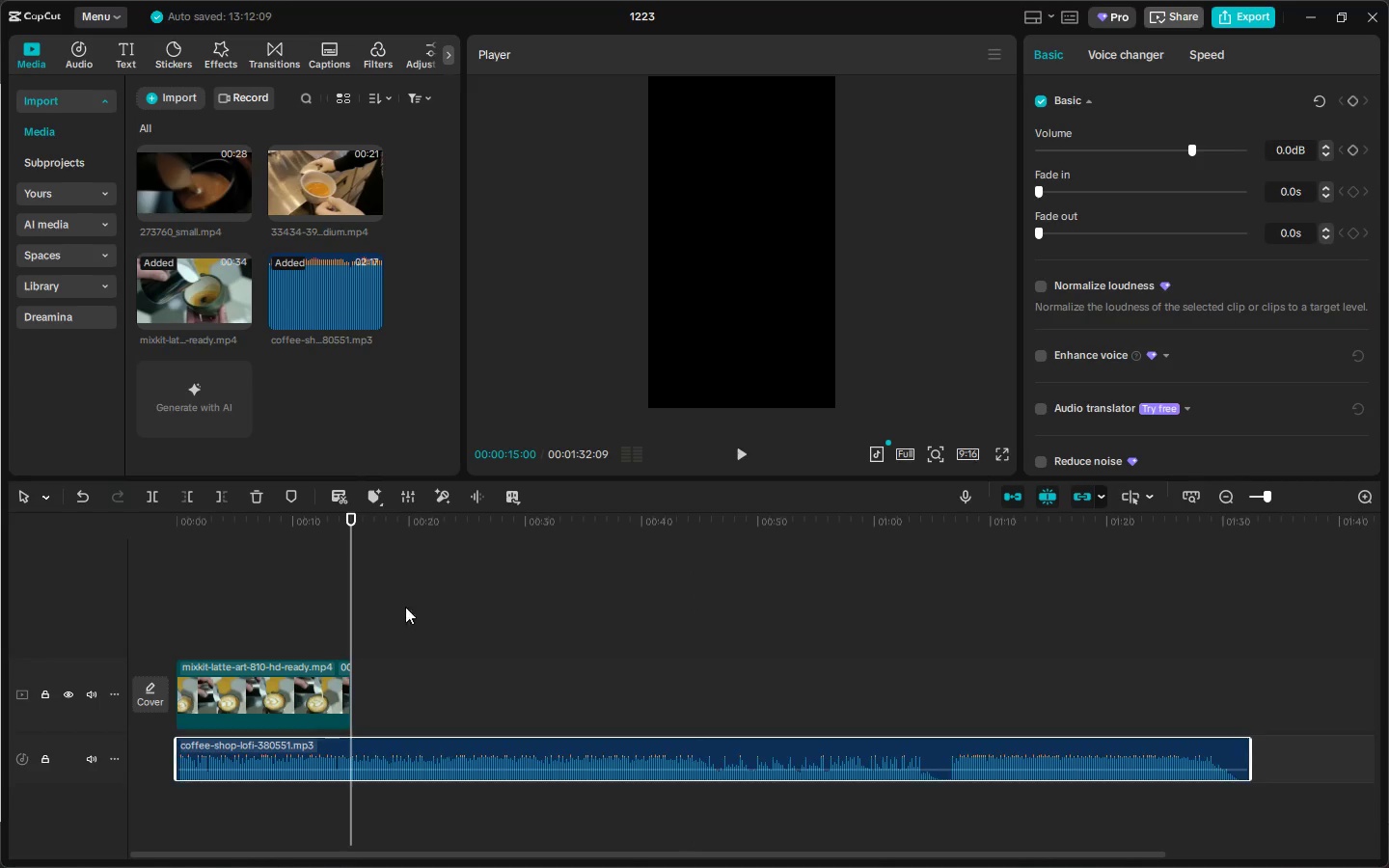 
key(Control+B)
 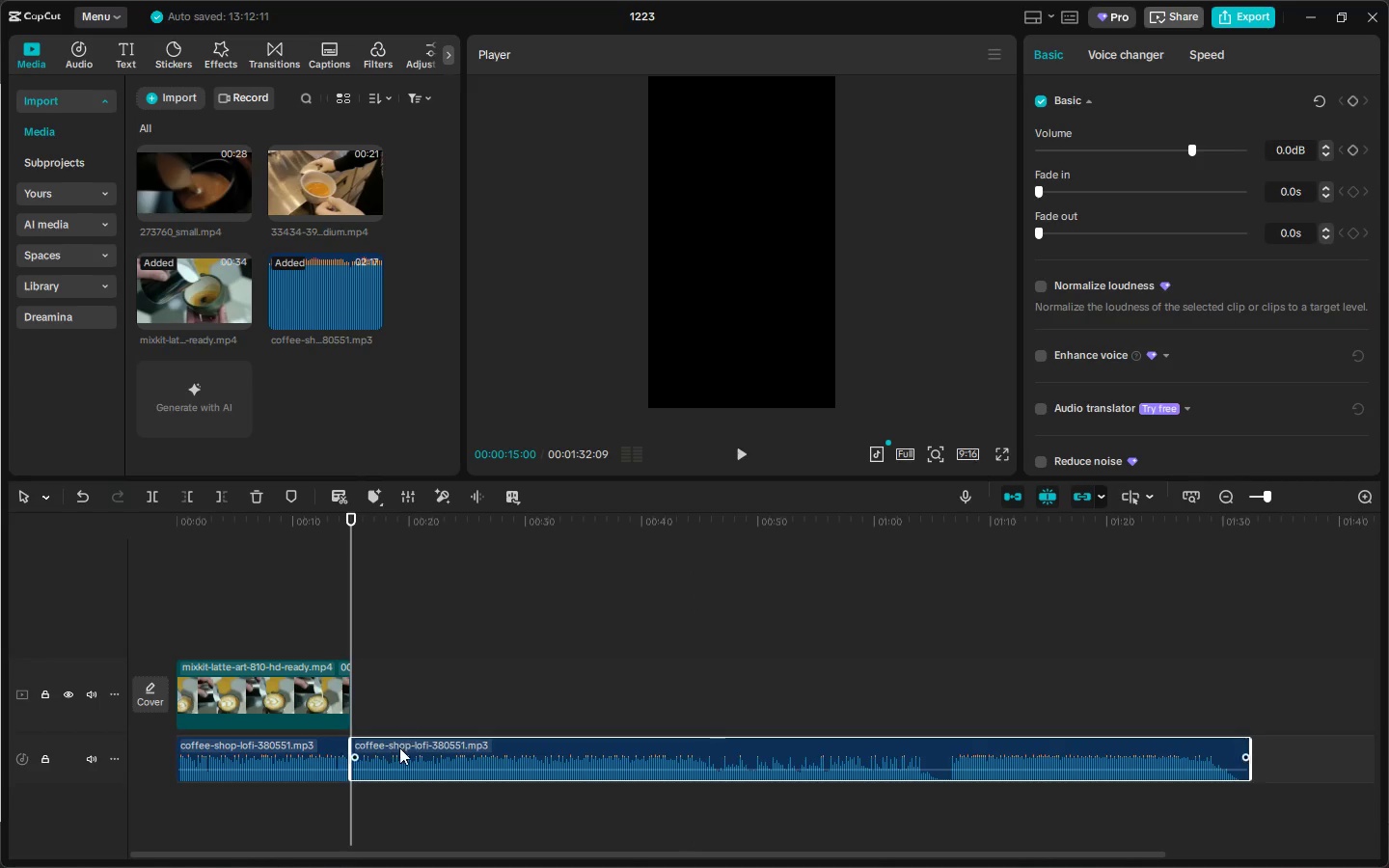 
left_click([397, 753])
 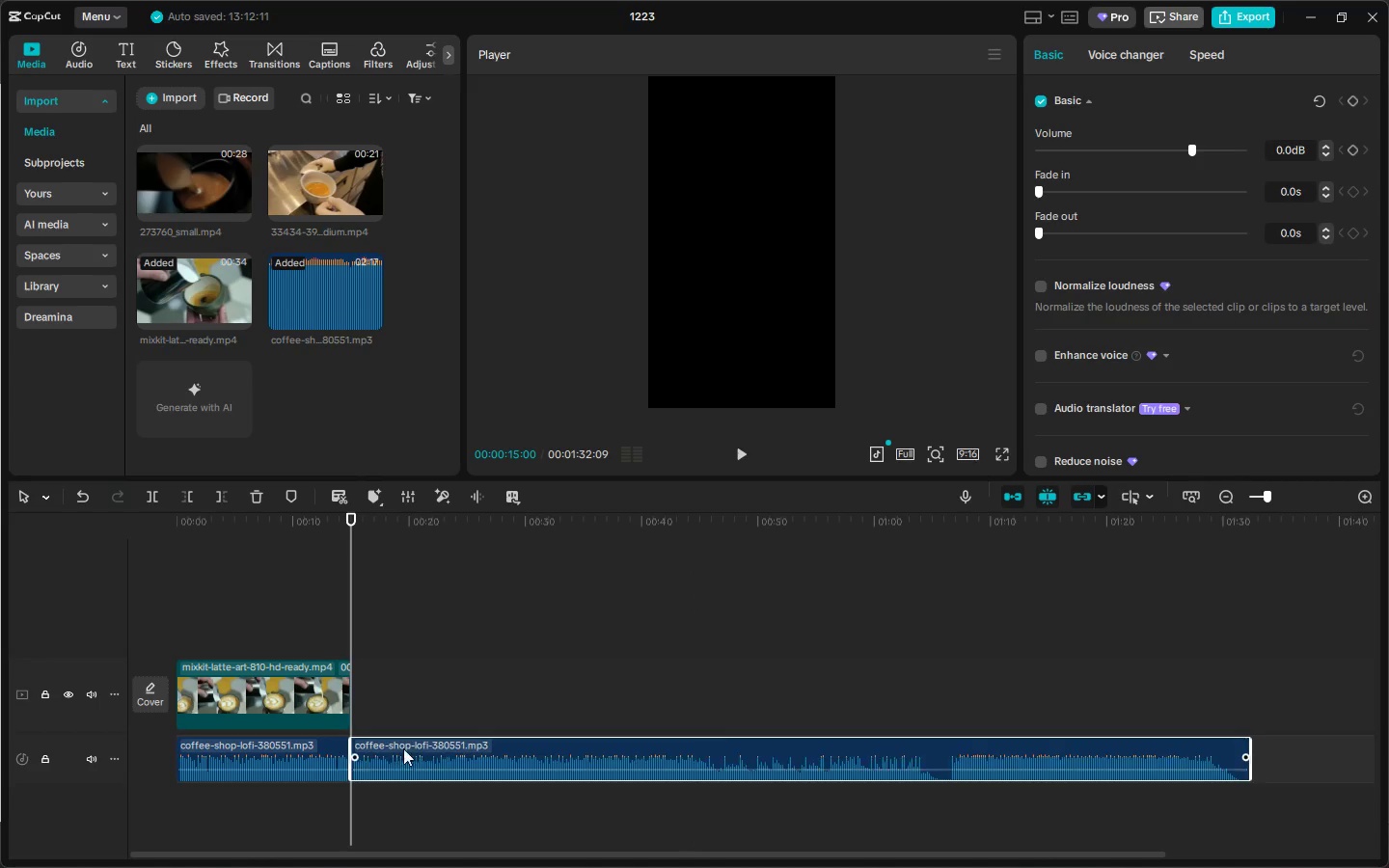 
key(Delete)
 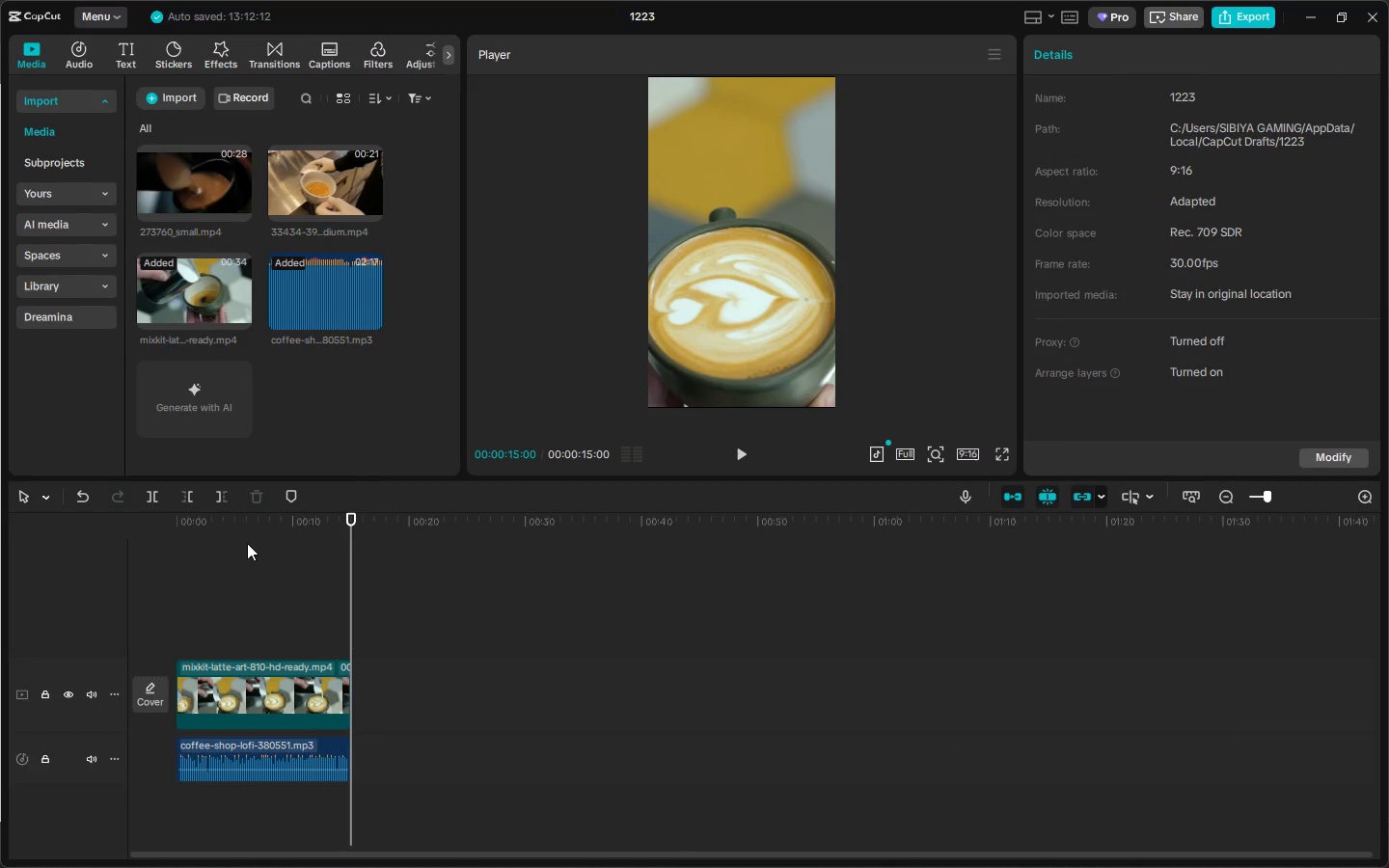 
left_click_drag(start_coordinate=[223, 531], to_coordinate=[143, 529])
 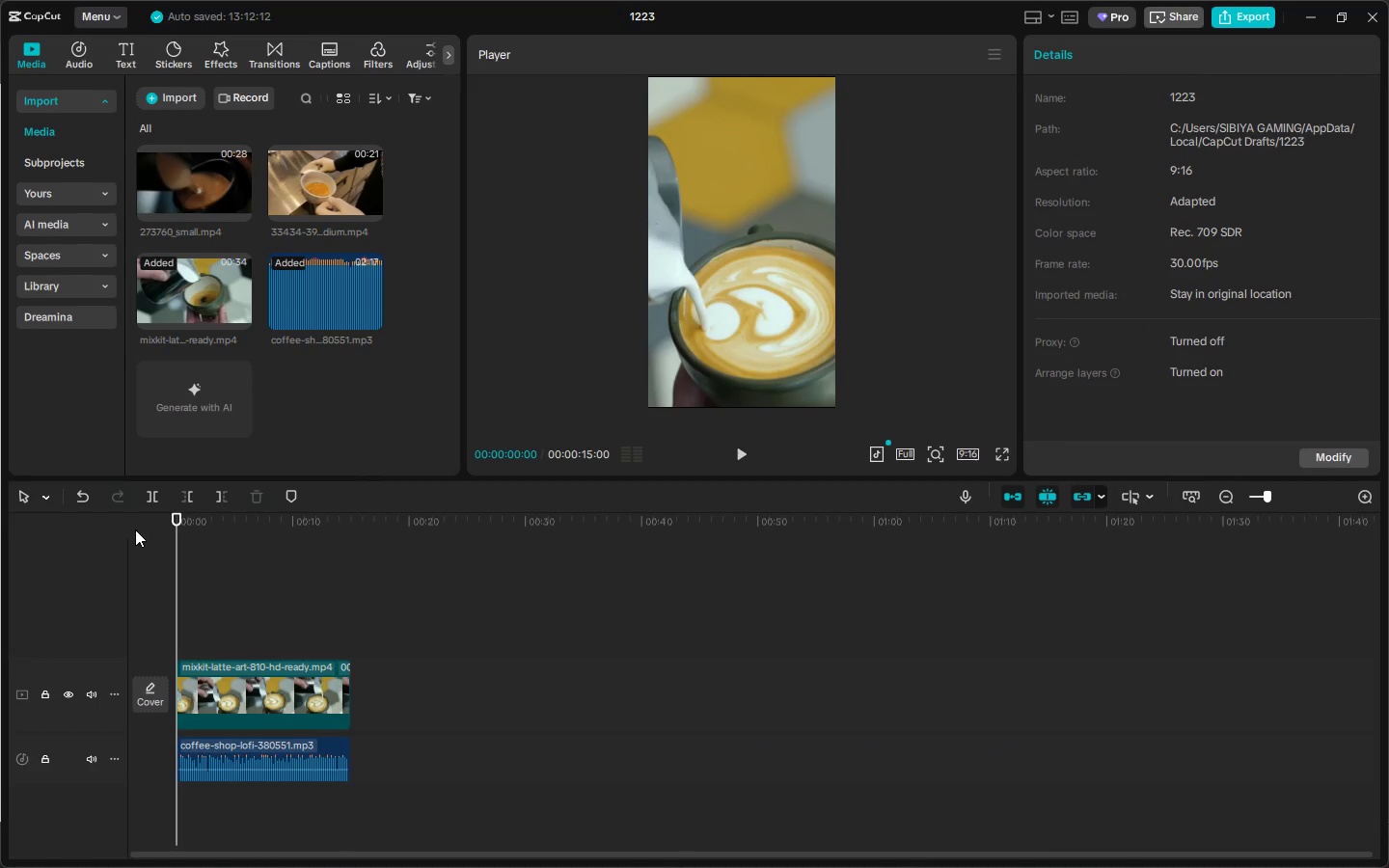 
key(Space)
 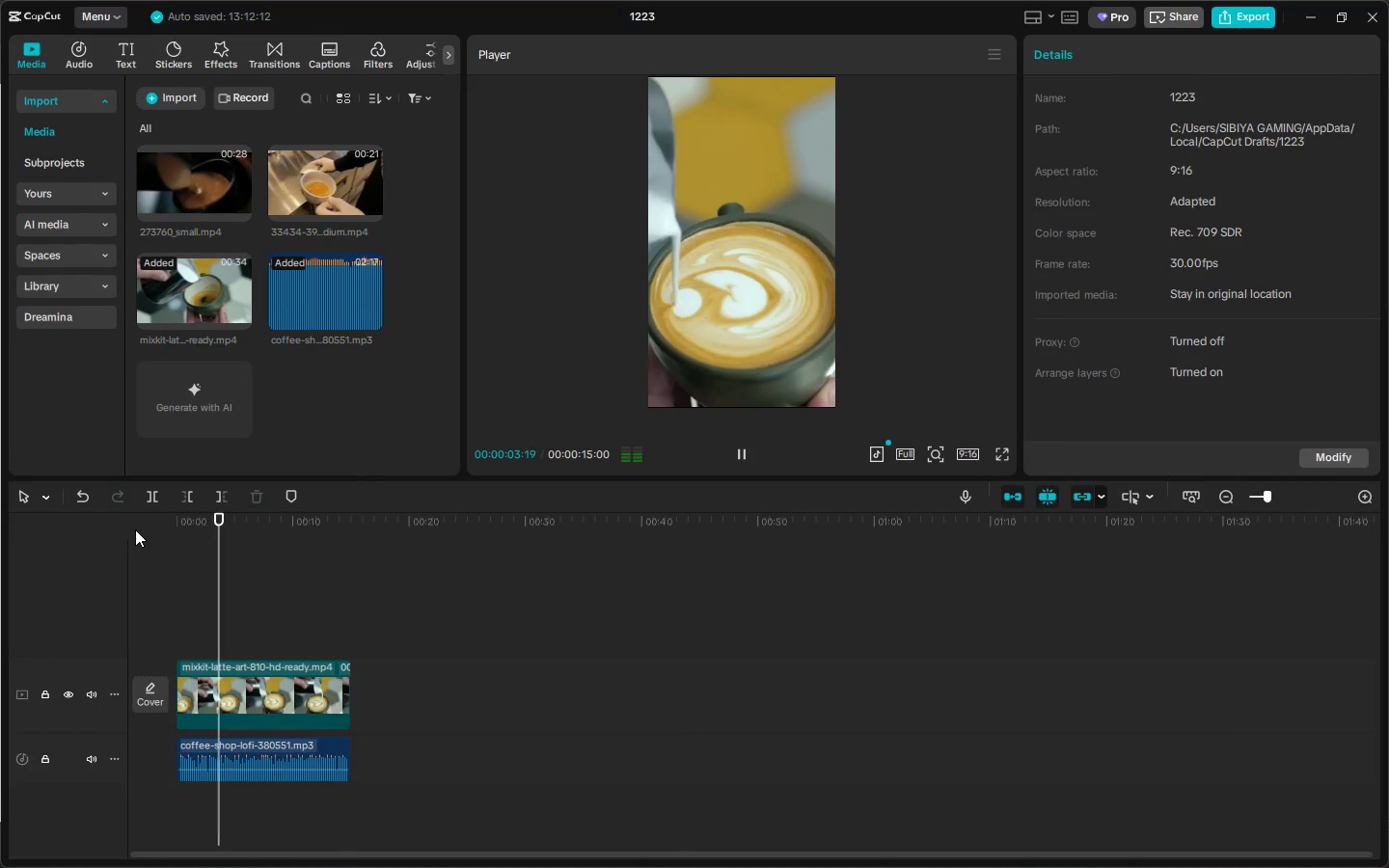 
left_click([298, 773])
 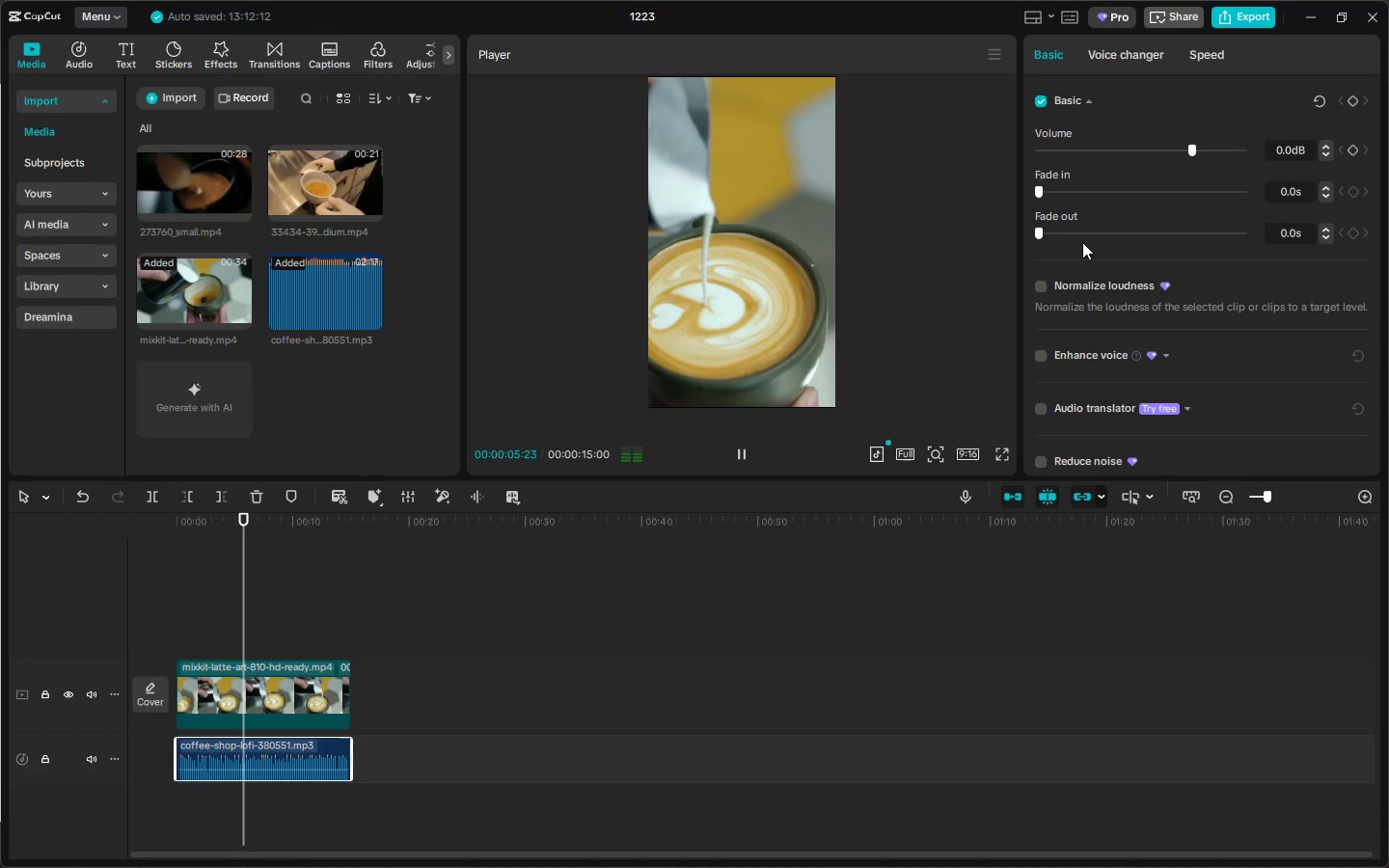 
left_click_drag(start_coordinate=[1064, 231], to_coordinate=[1101, 231])
 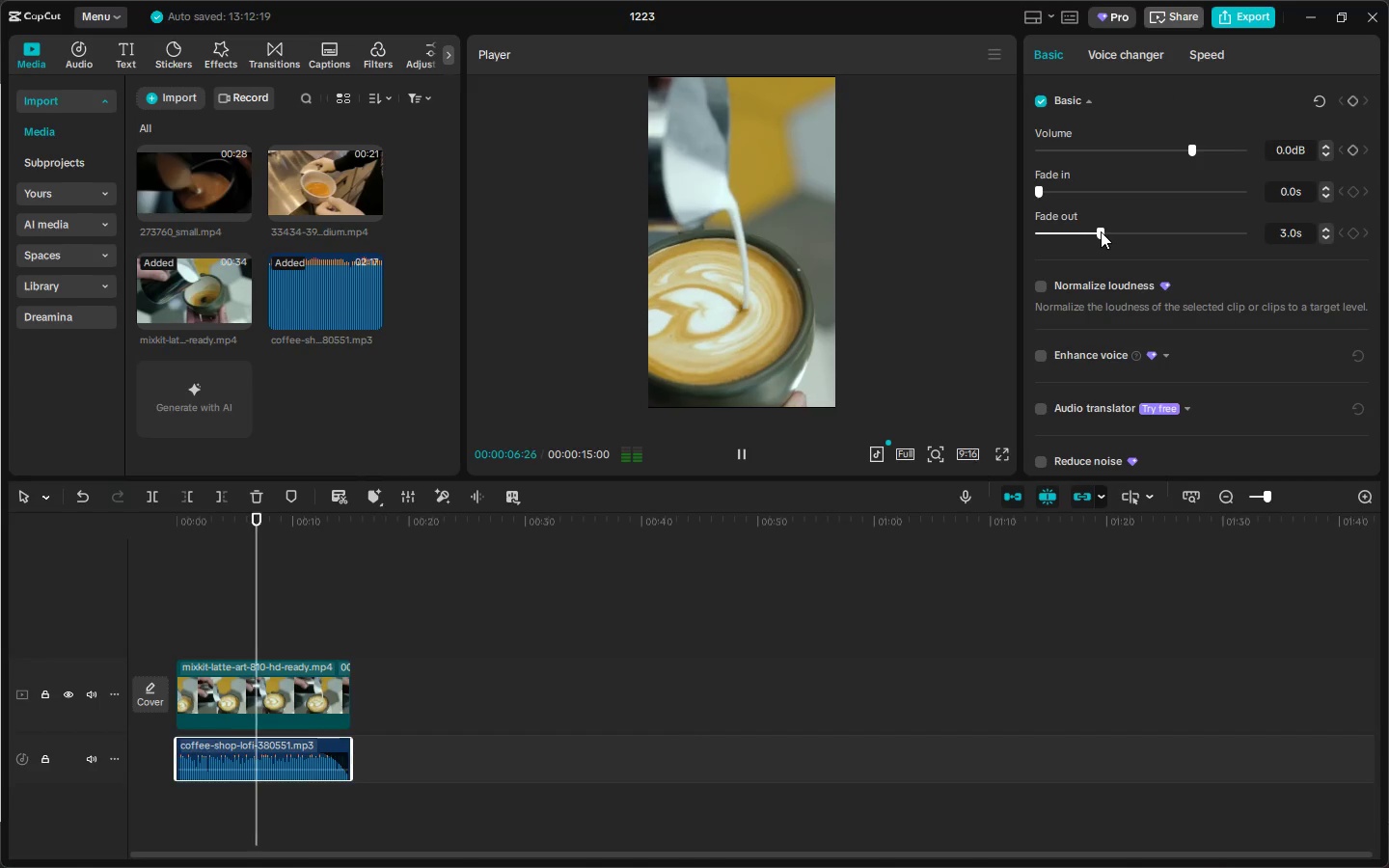 
left_click_drag(start_coordinate=[1103, 232], to_coordinate=[1126, 236])
 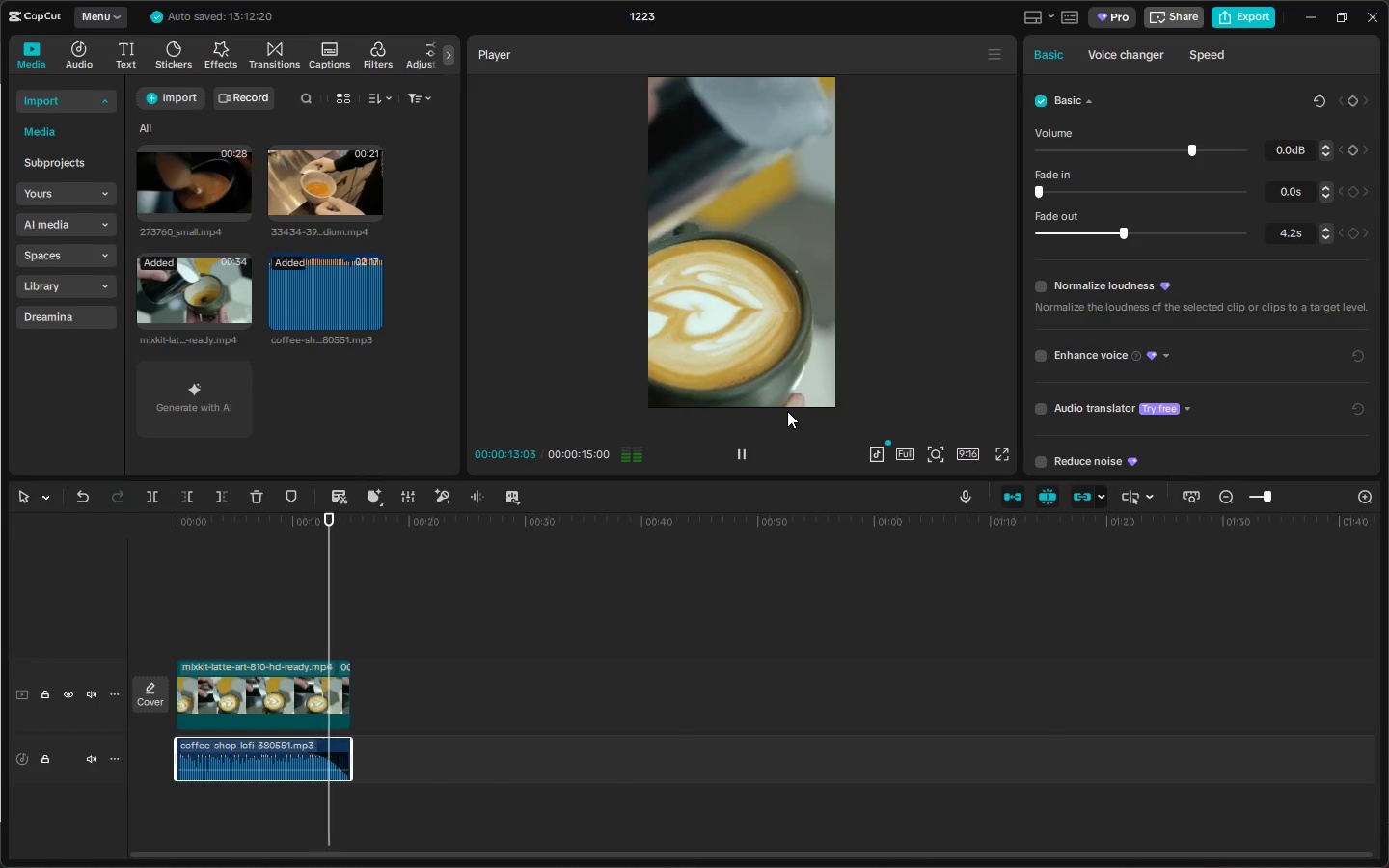 
wait(7.42)
 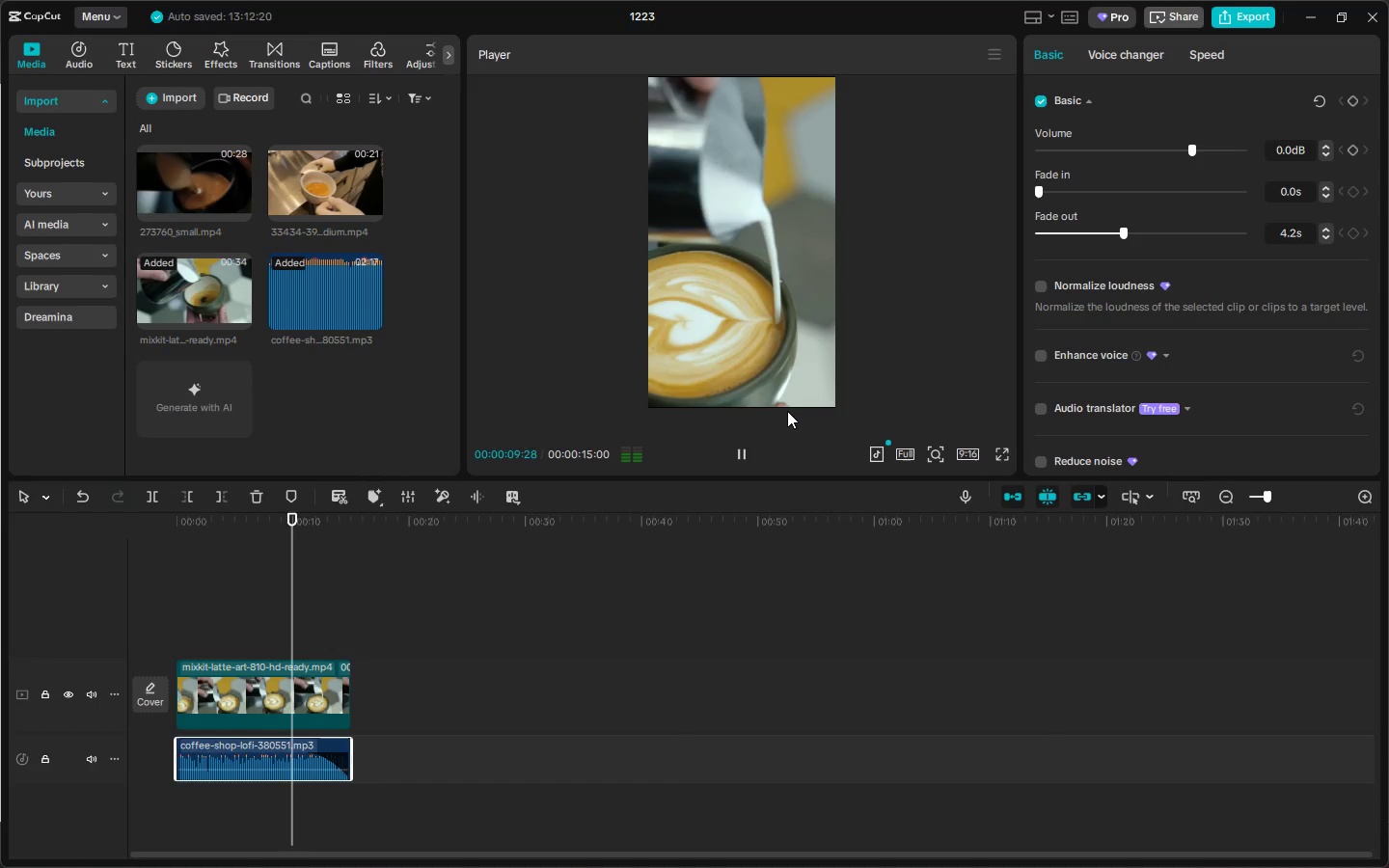 
key(Control+Z)
 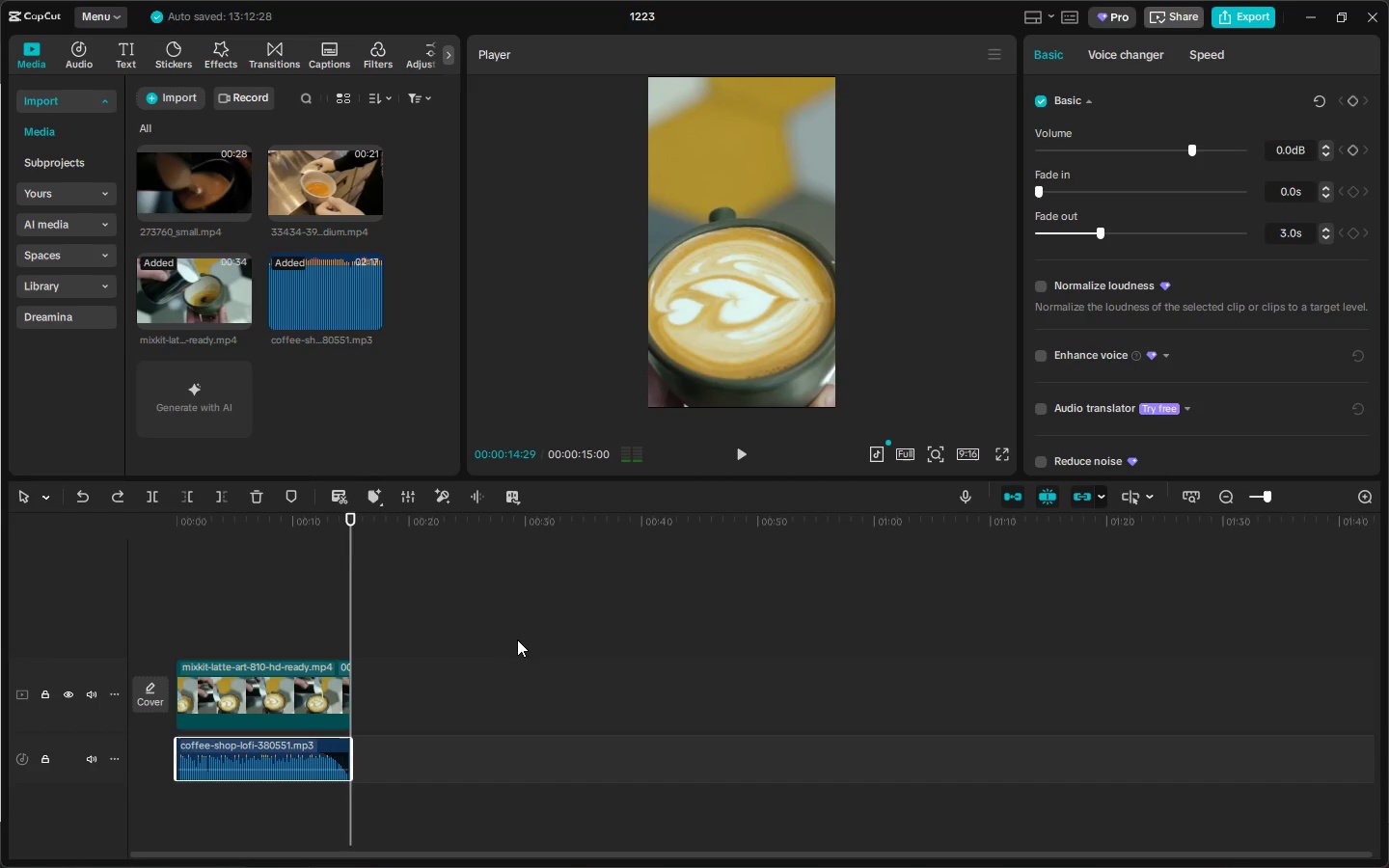 
key(Control+Z)
 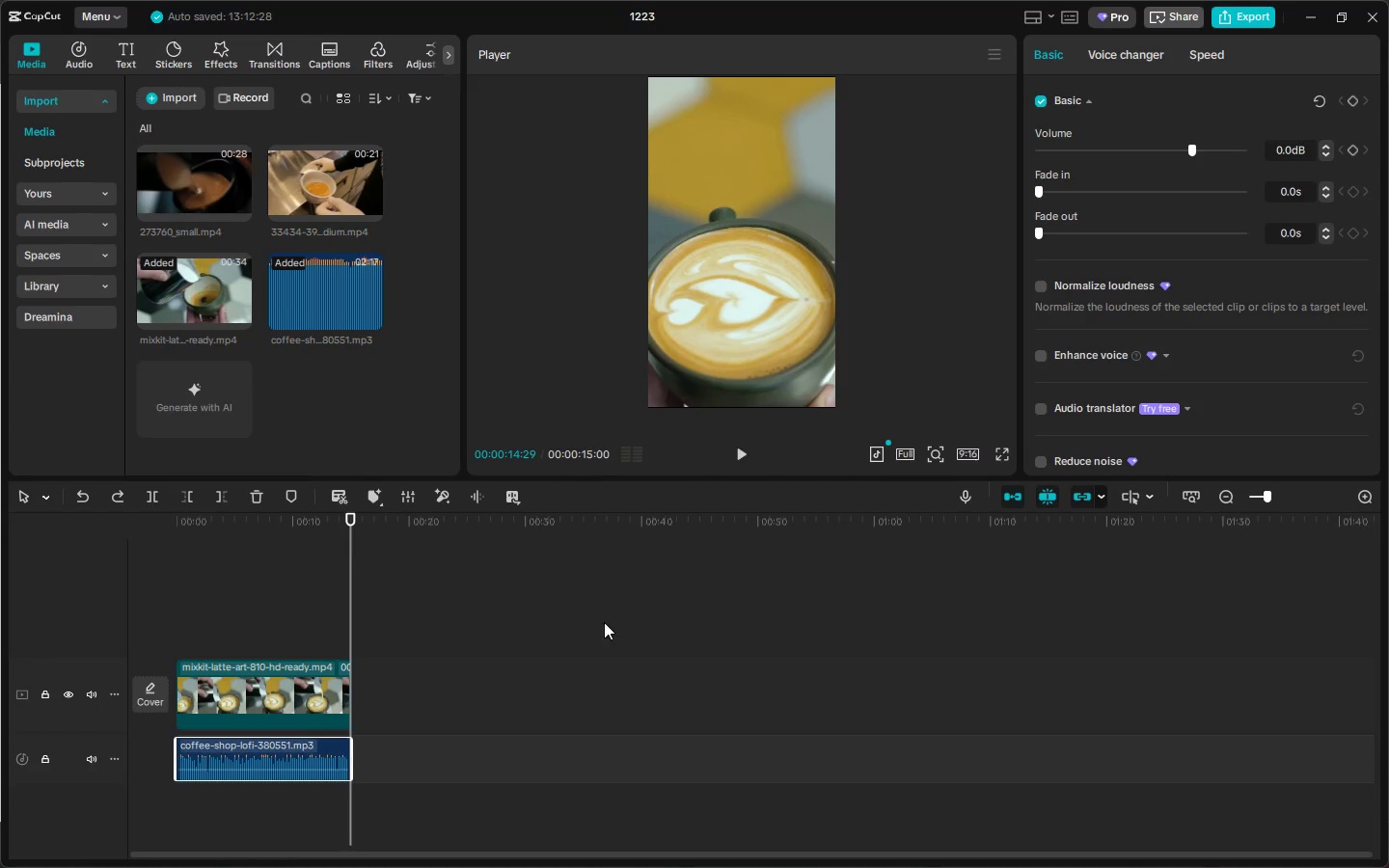 
key(Control+Z)
 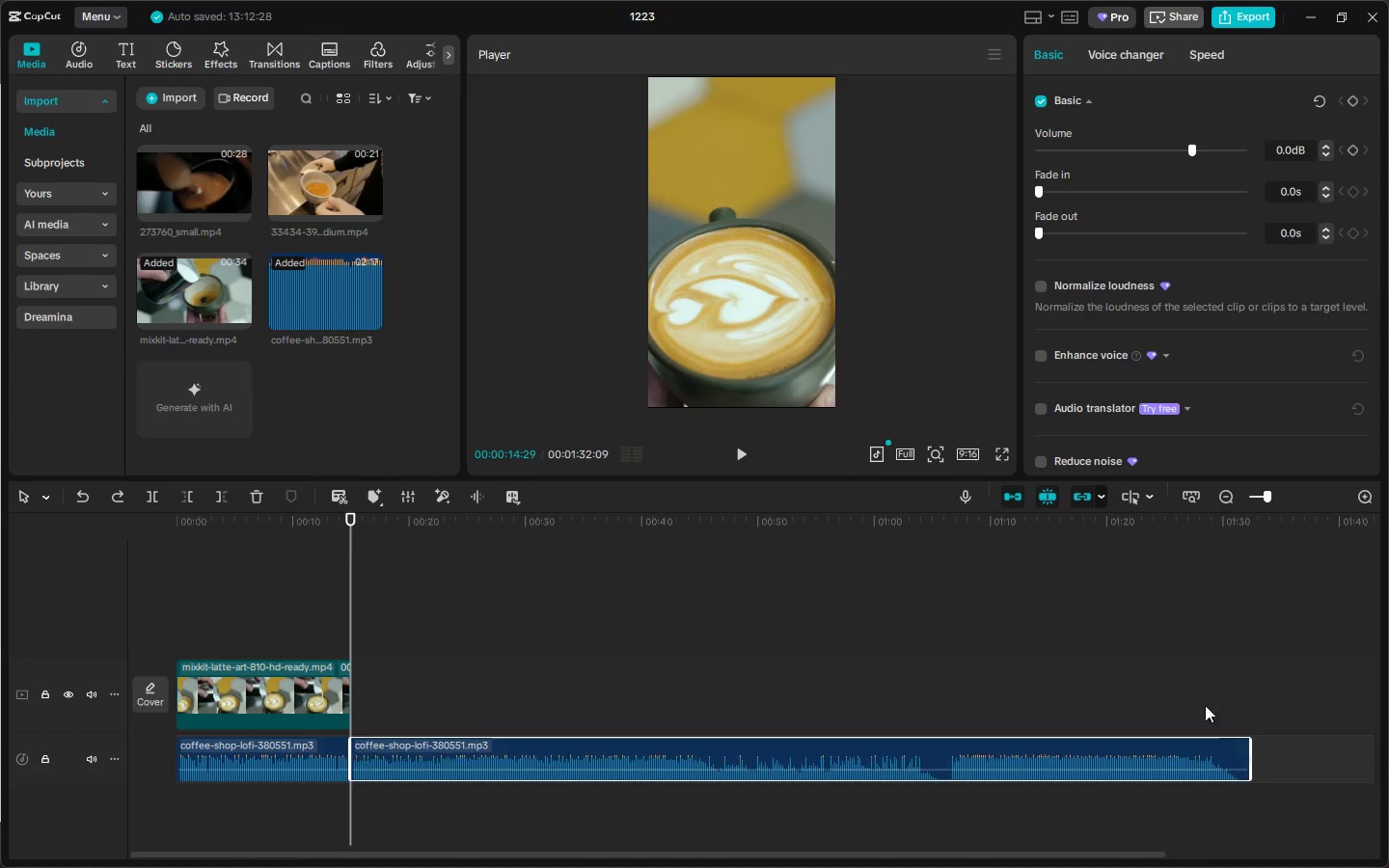 
left_click([1144, 530])
 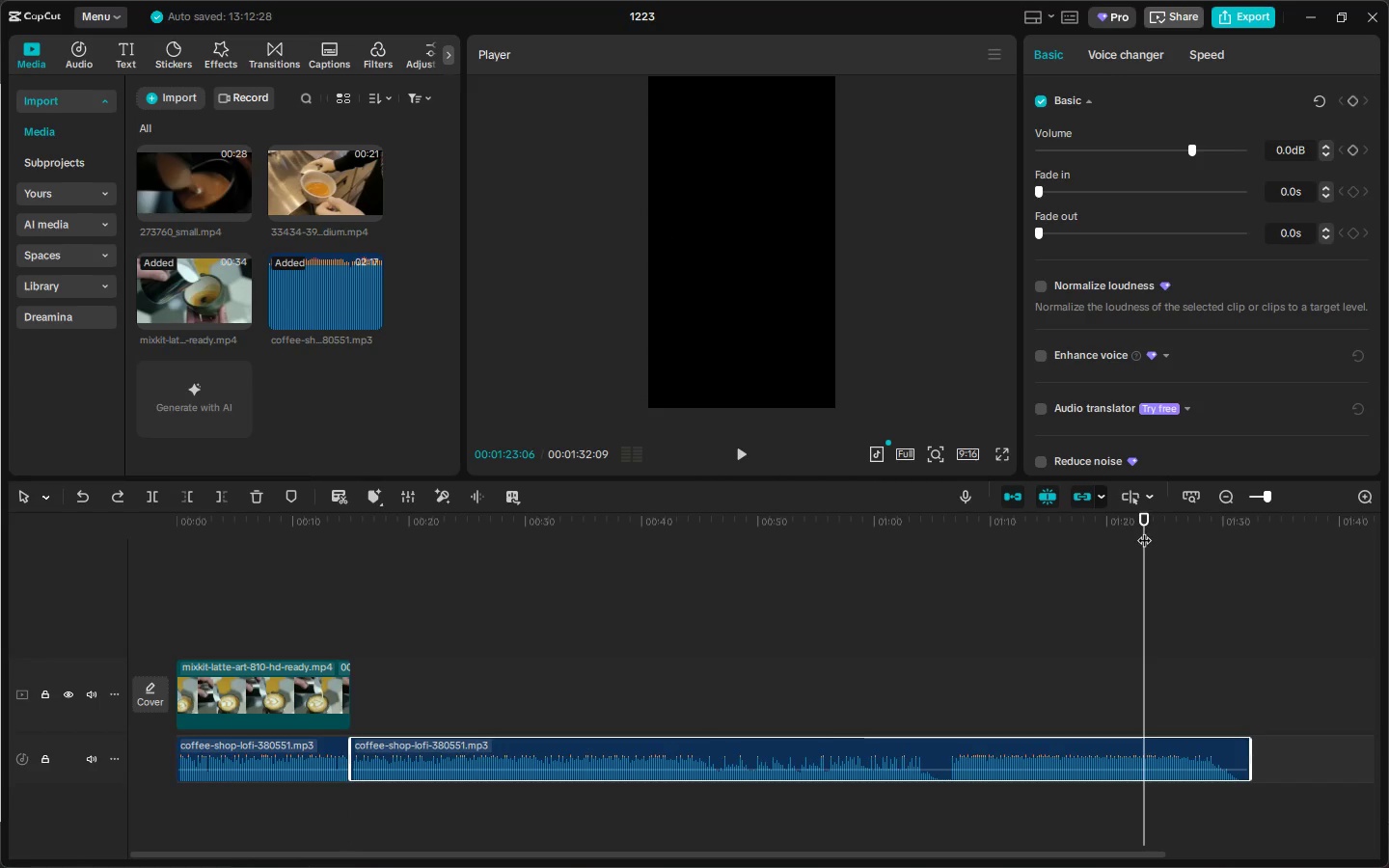 
key(Space)
 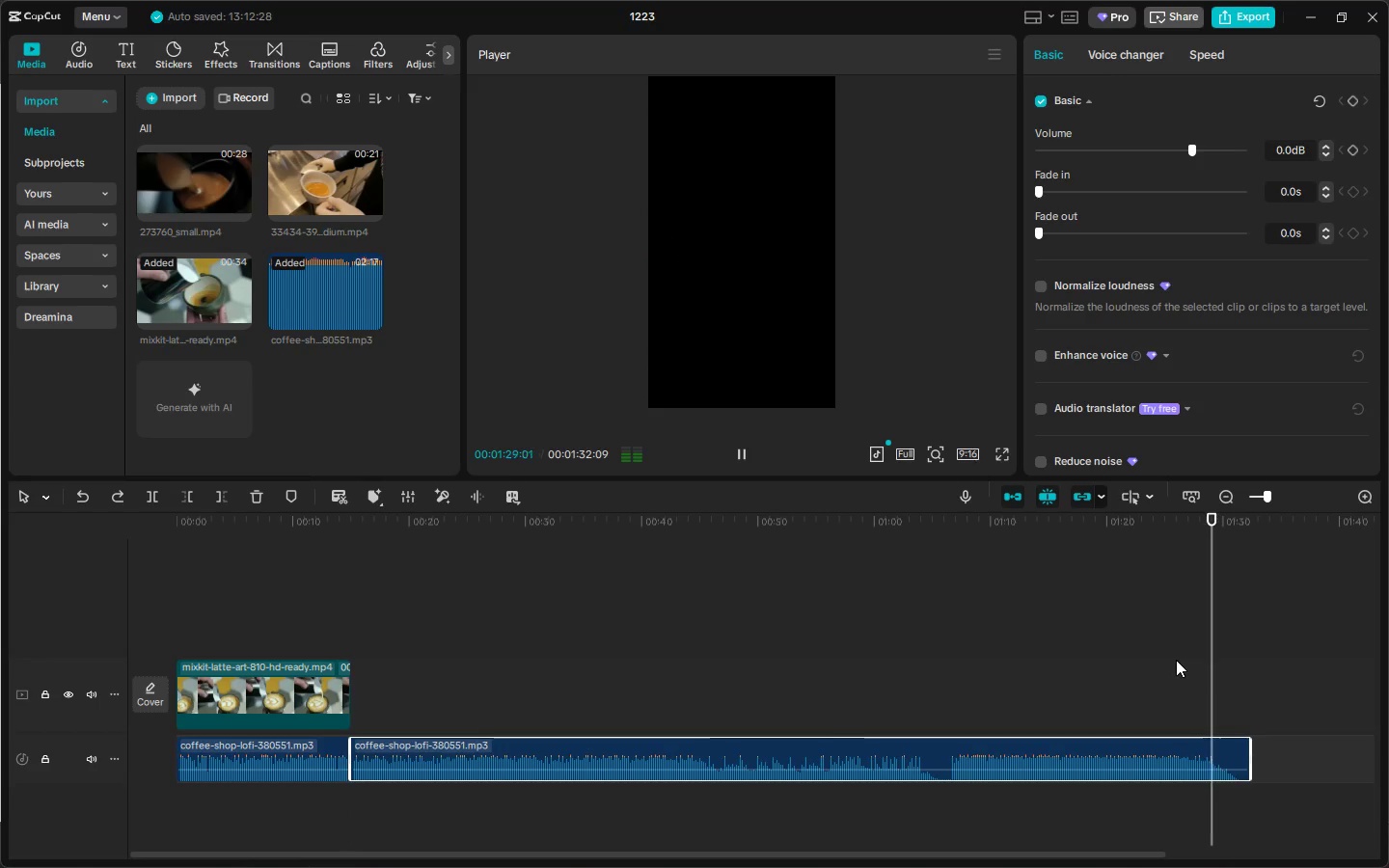 
wait(7.83)
 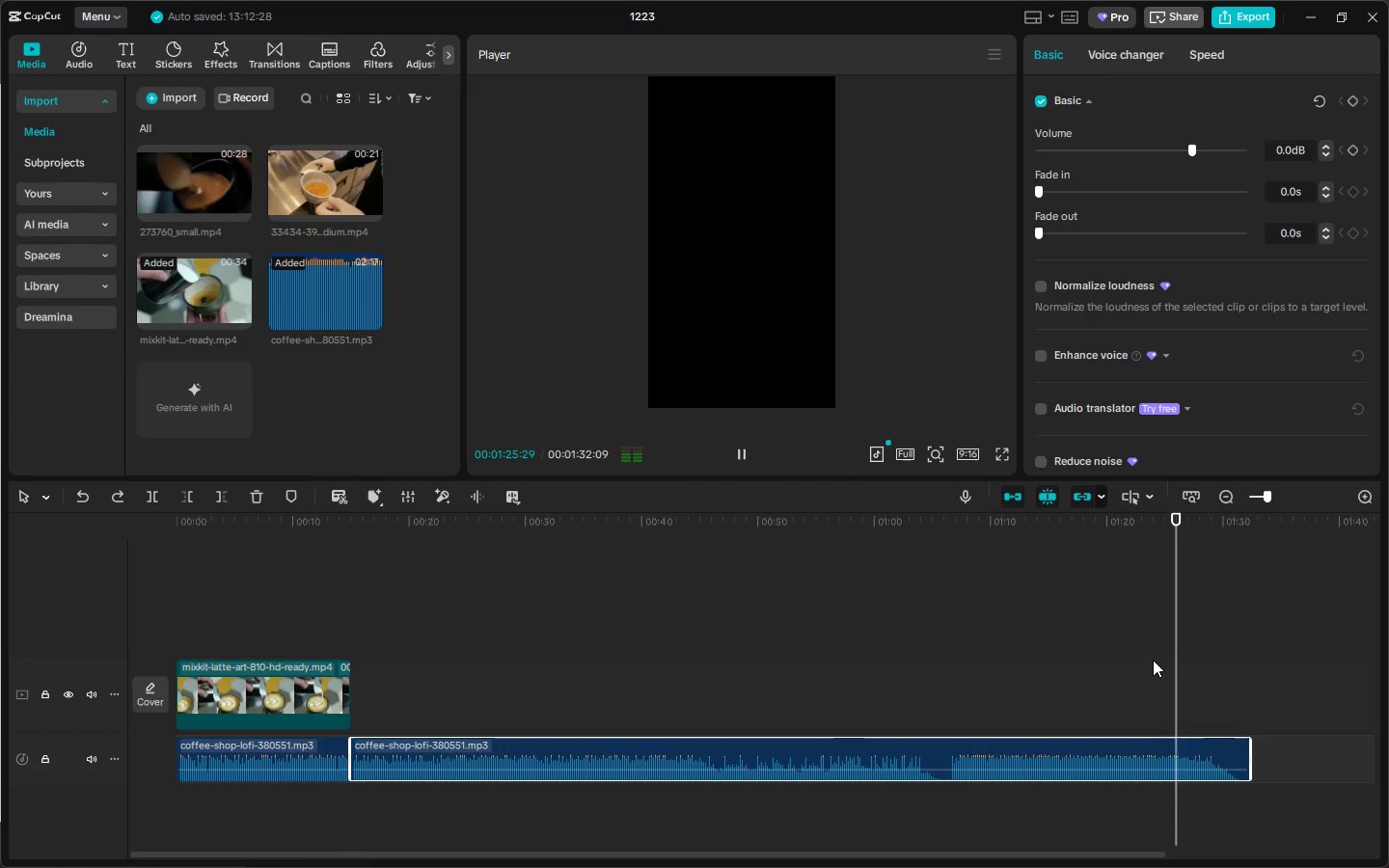 
left_click([294, 754])
 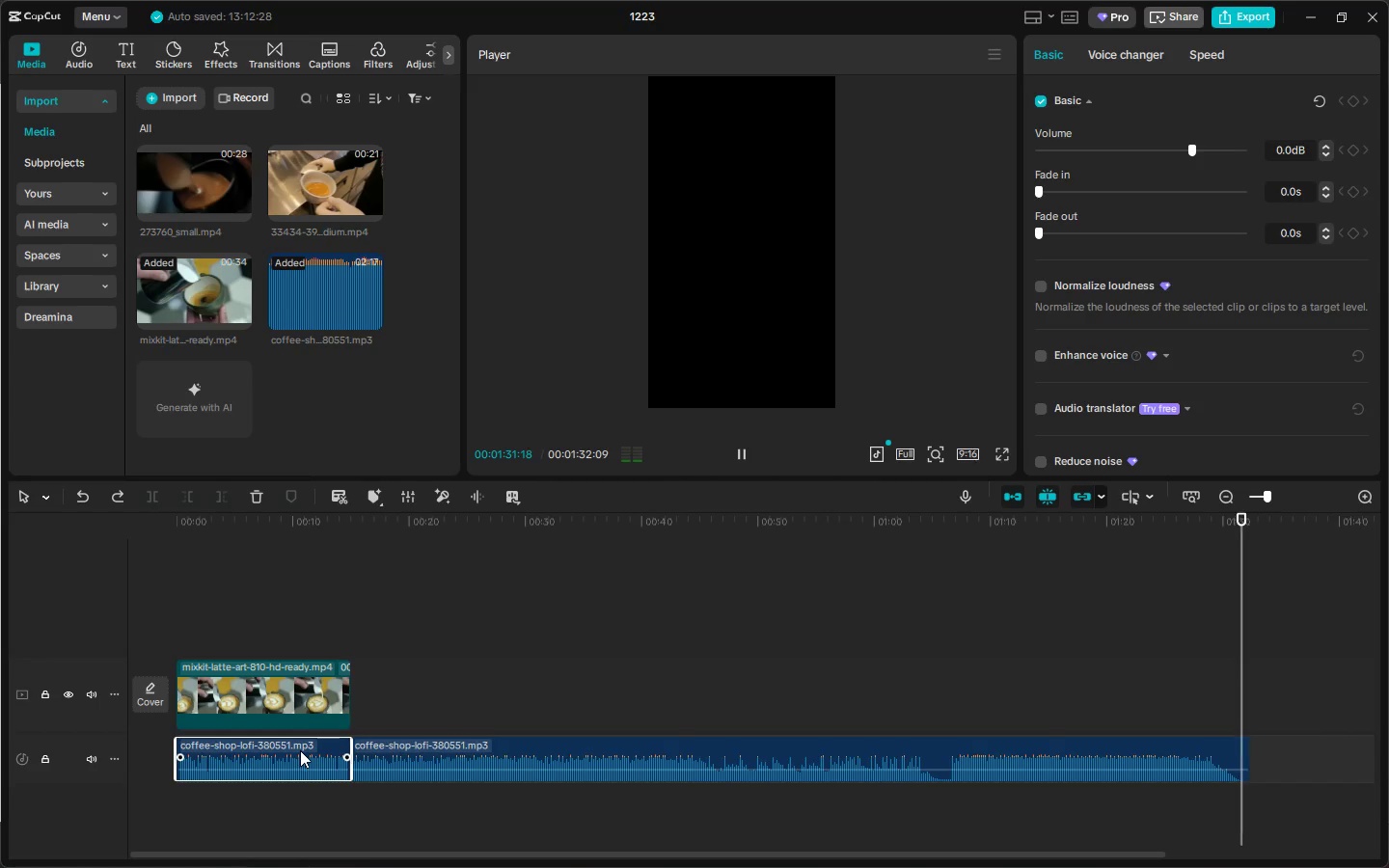 
key(Delete)
 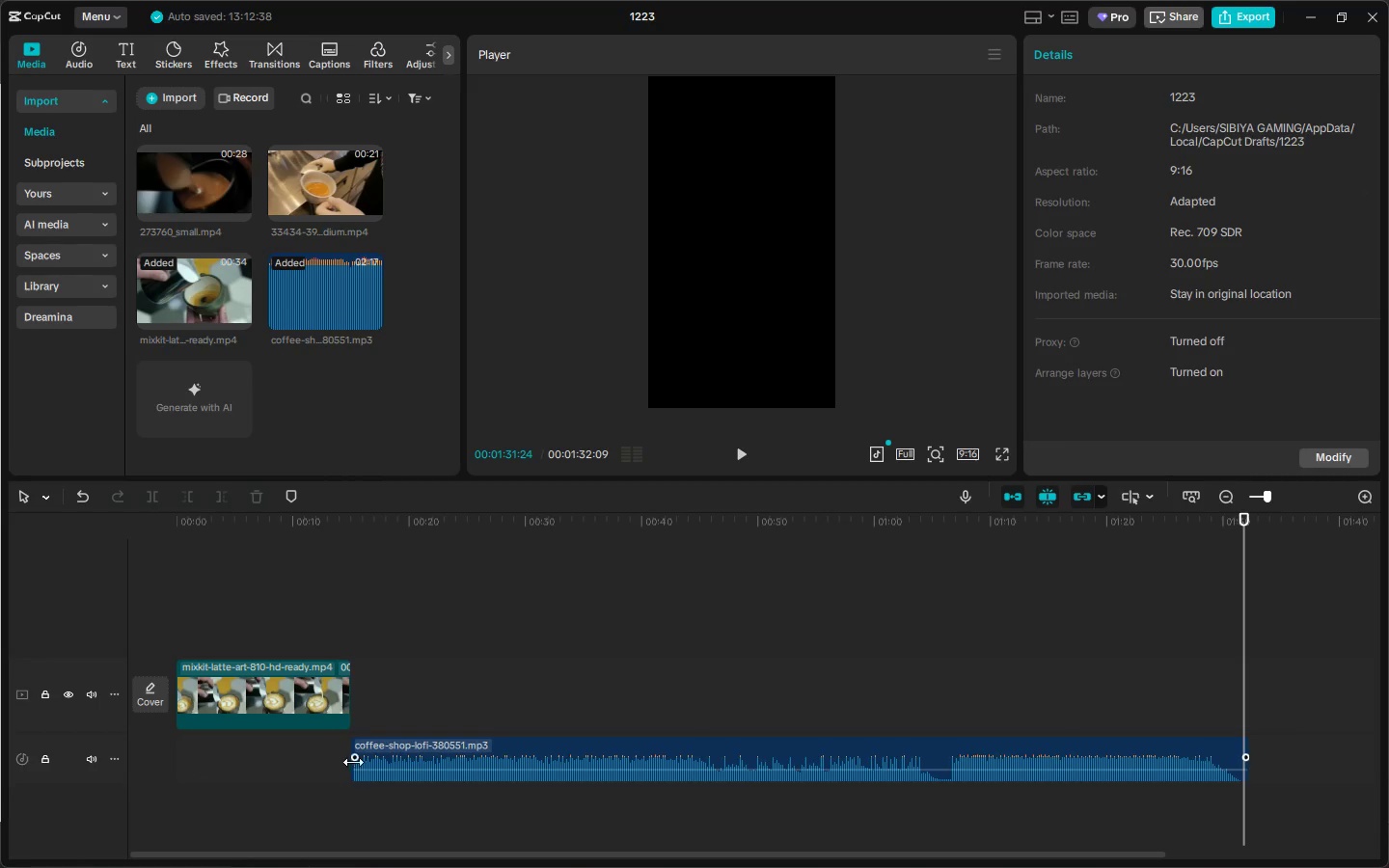 
left_click_drag(start_coordinate=[356, 762], to_coordinate=[1001, 770])
 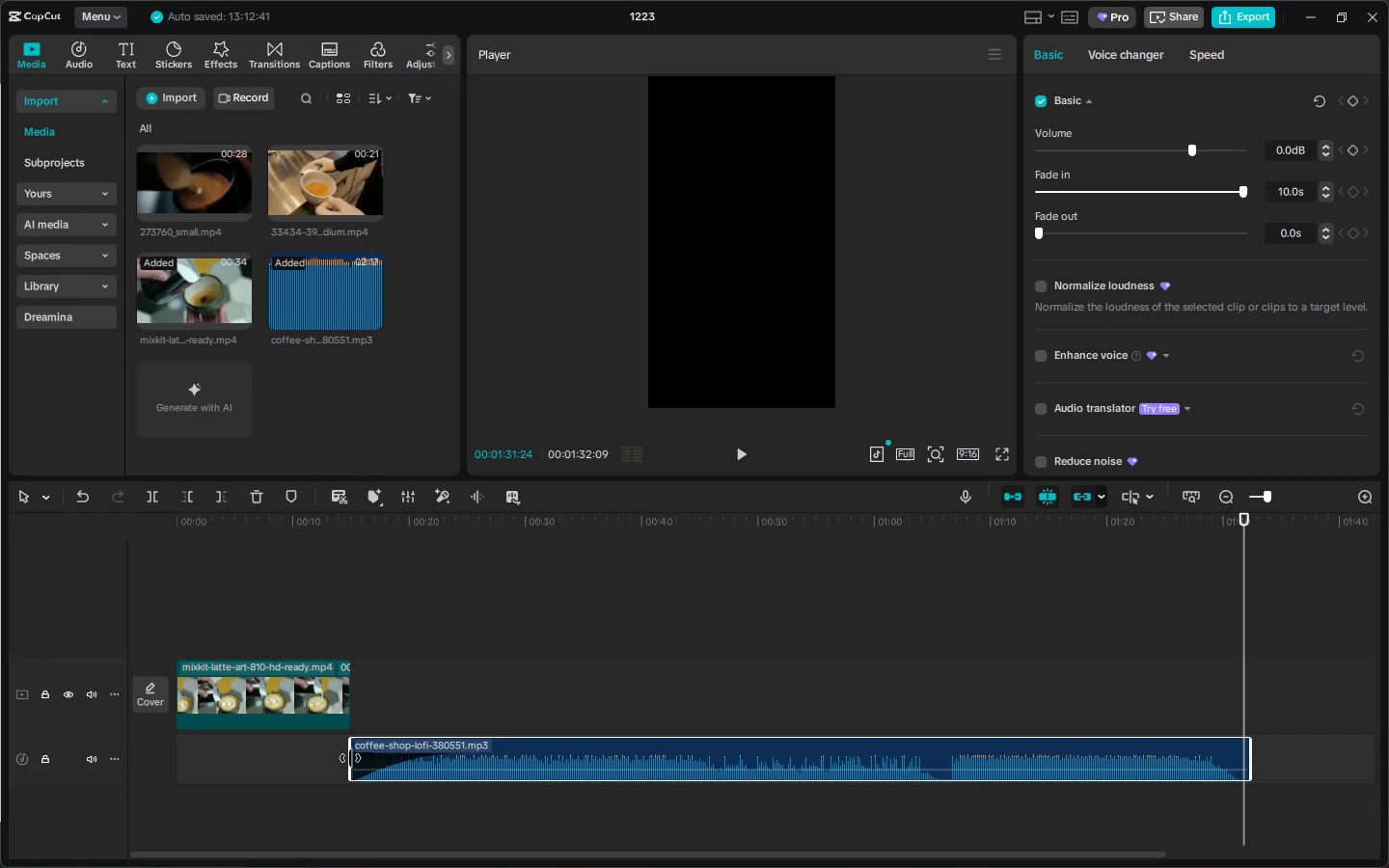 
key(Control+Z)
 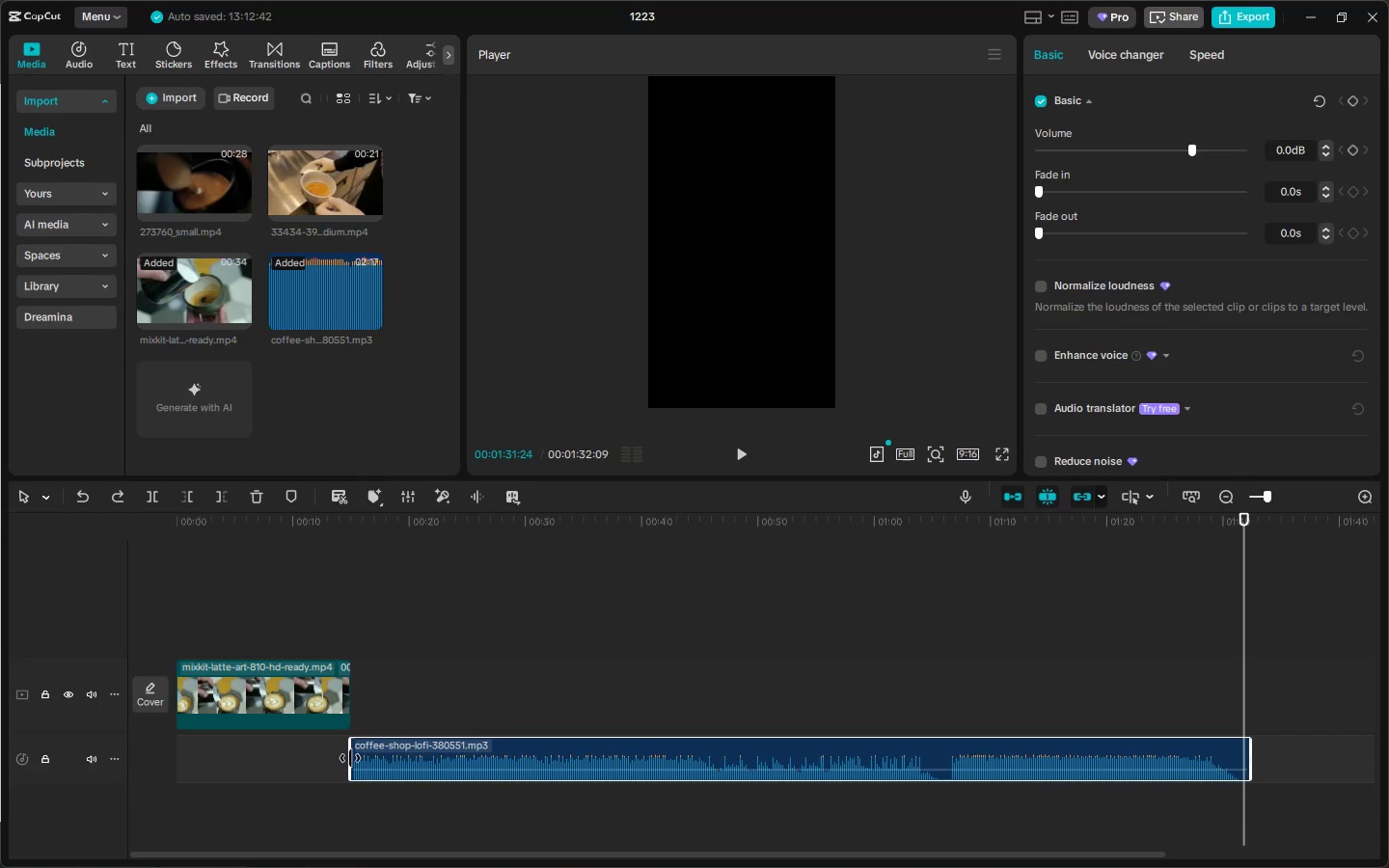 
left_click_drag(start_coordinate=[350, 758], to_coordinate=[1126, 755])
 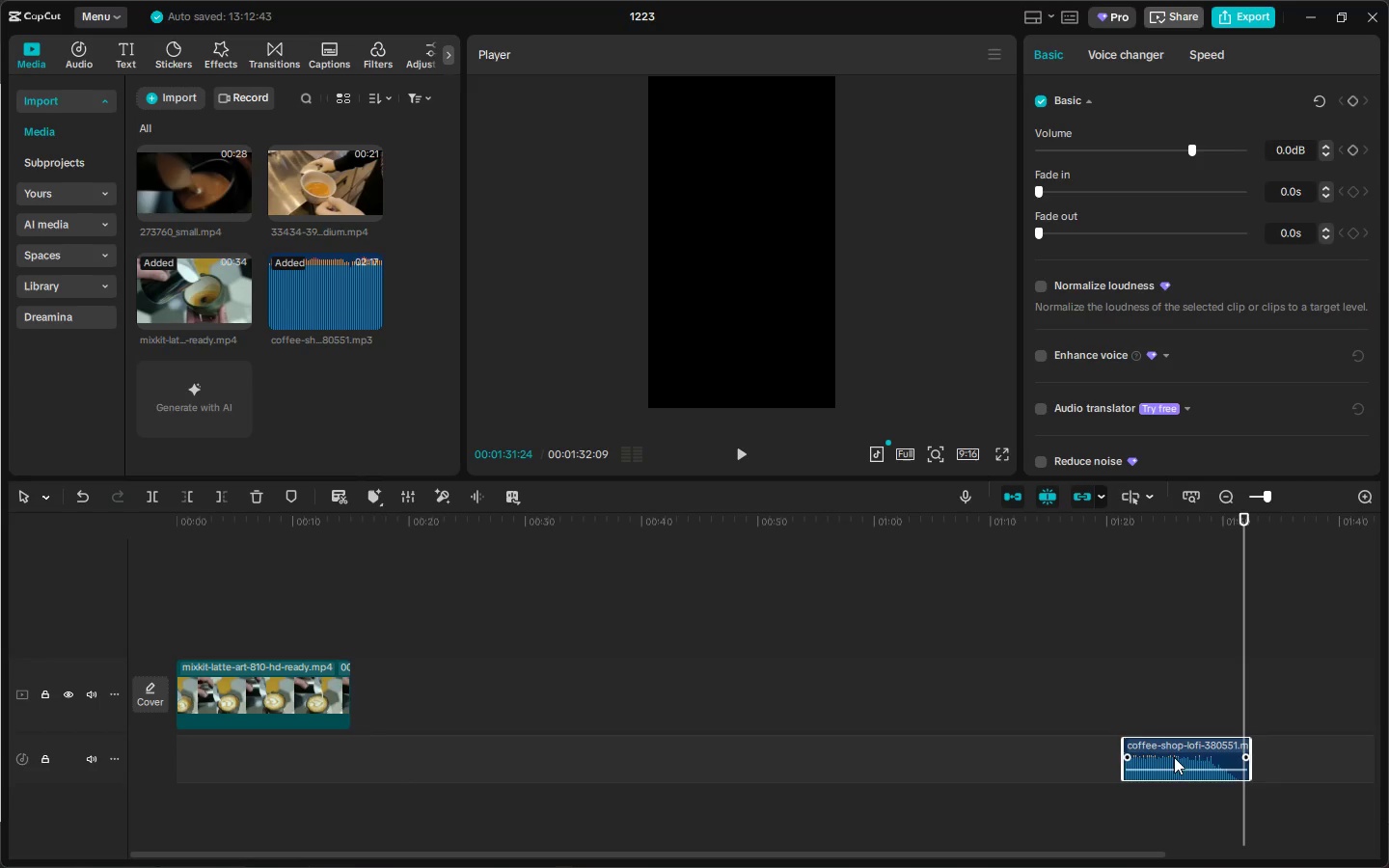 
left_click_drag(start_coordinate=[1174, 752], to_coordinate=[271, 752])
 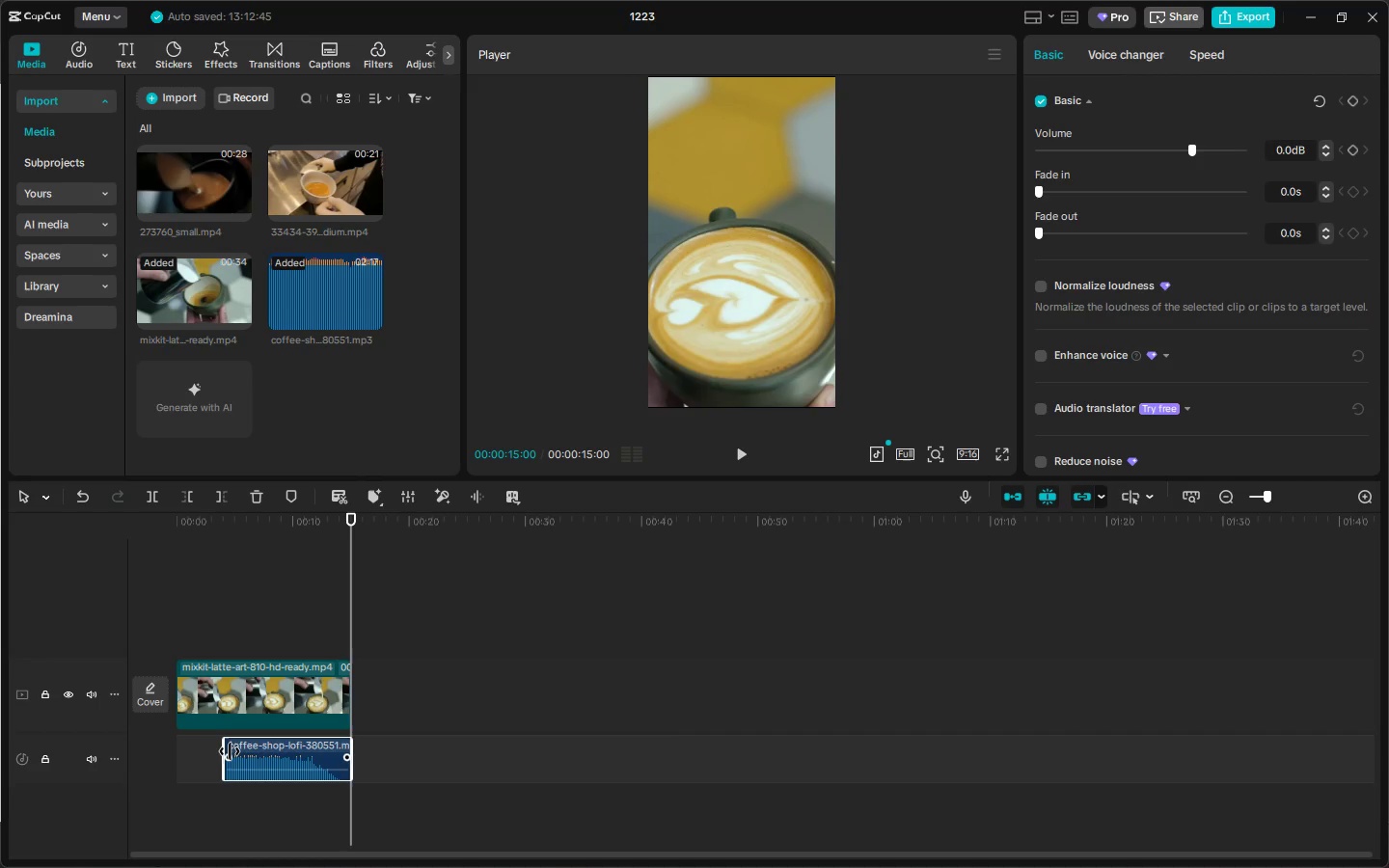 
left_click_drag(start_coordinate=[230, 751], to_coordinate=[115, 751])
 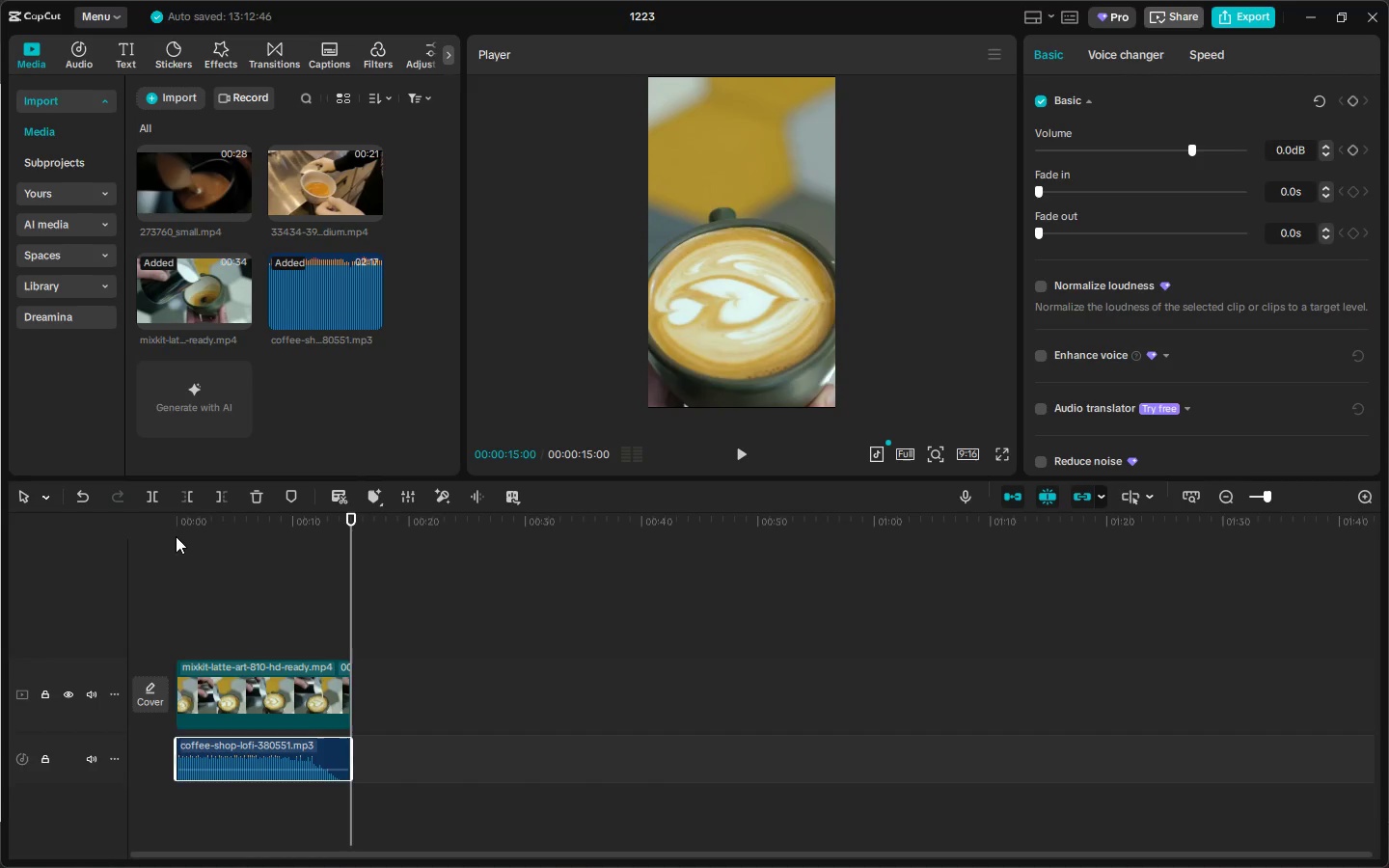 
left_click_drag(start_coordinate=[177, 532], to_coordinate=[163, 531])
 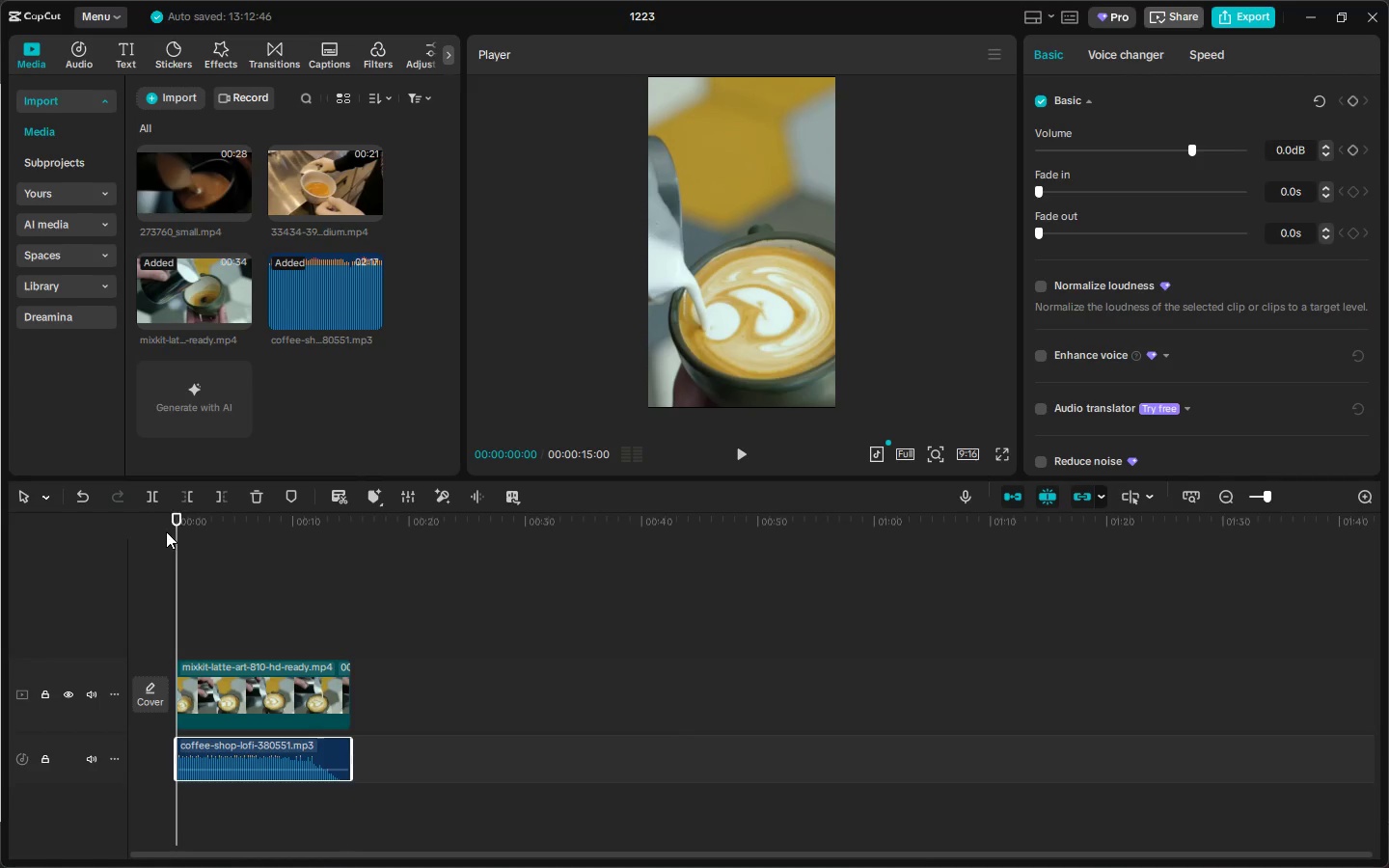 
key(Space)
 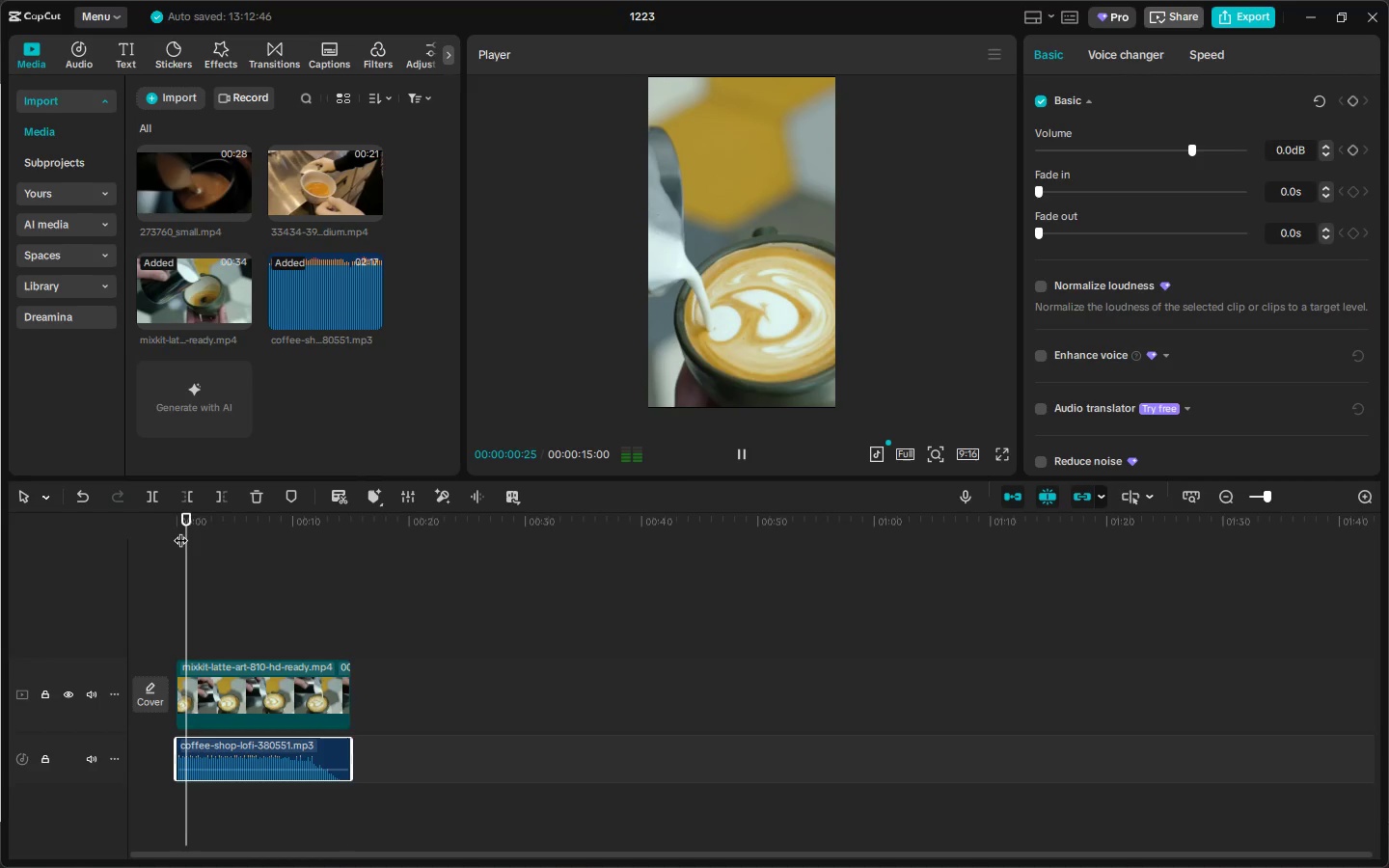 
key(Space)
 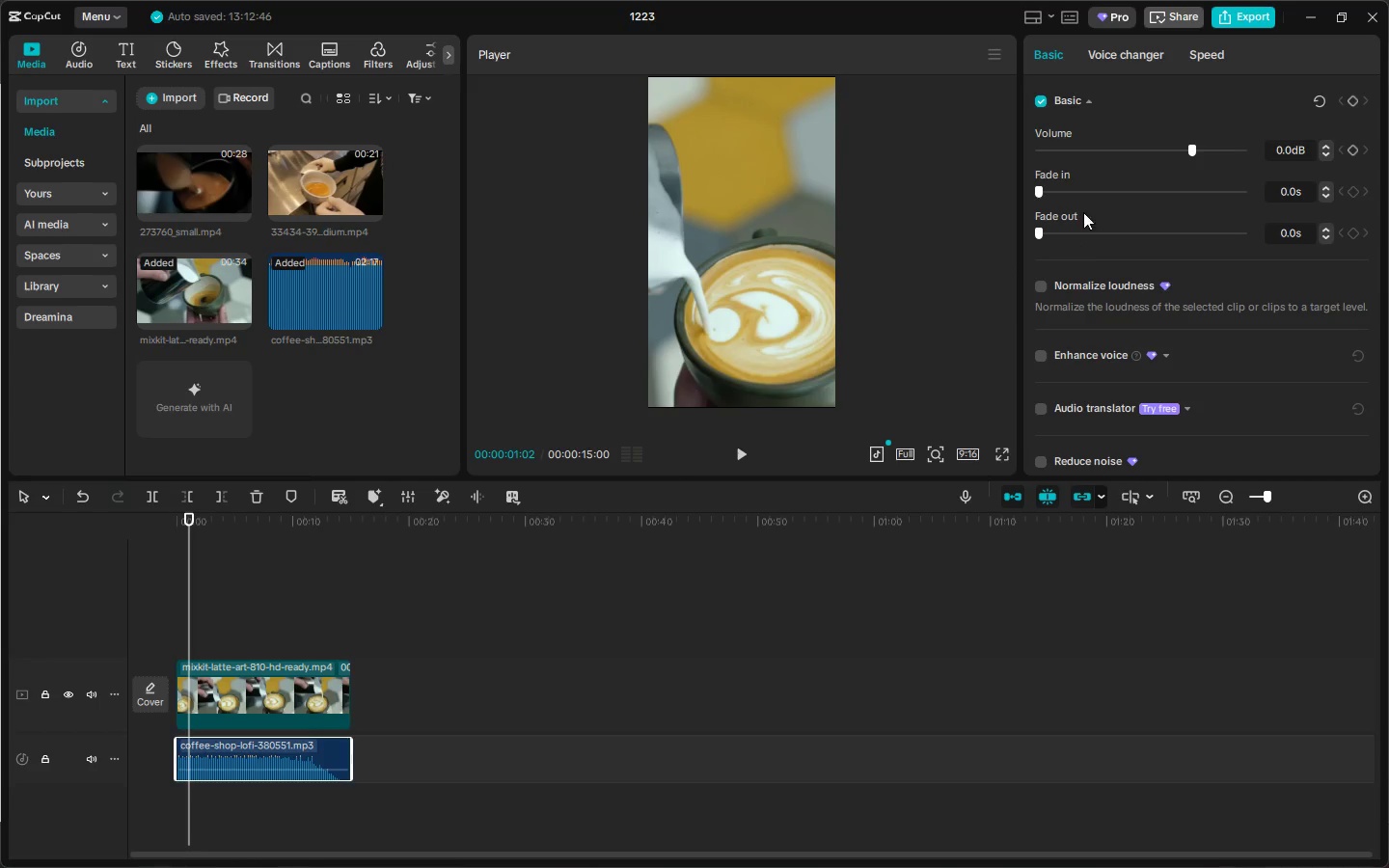 
left_click_drag(start_coordinate=[1061, 191], to_coordinate=[1144, 194])
 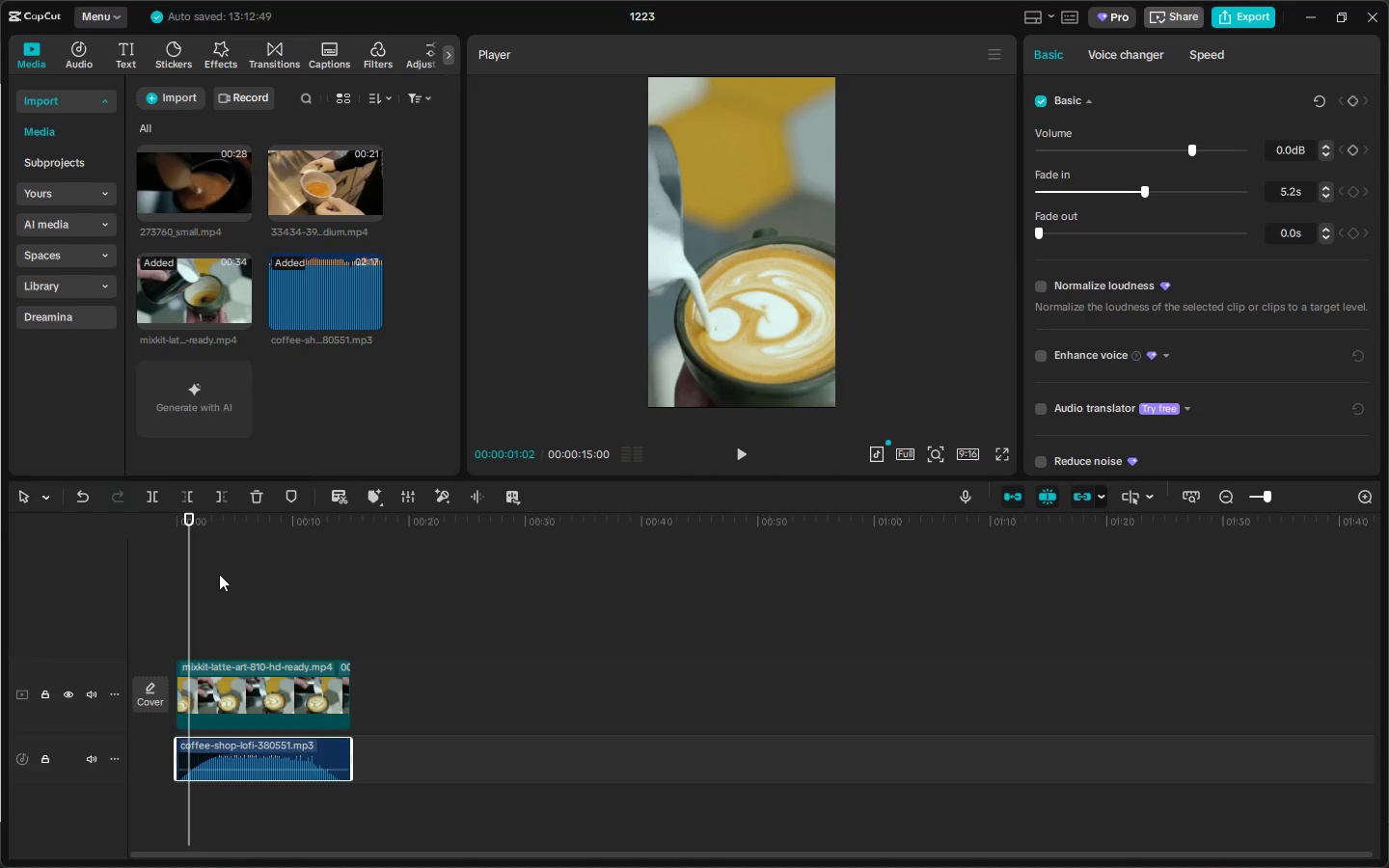 
left_click_drag(start_coordinate=[202, 522], to_coordinate=[150, 520])
 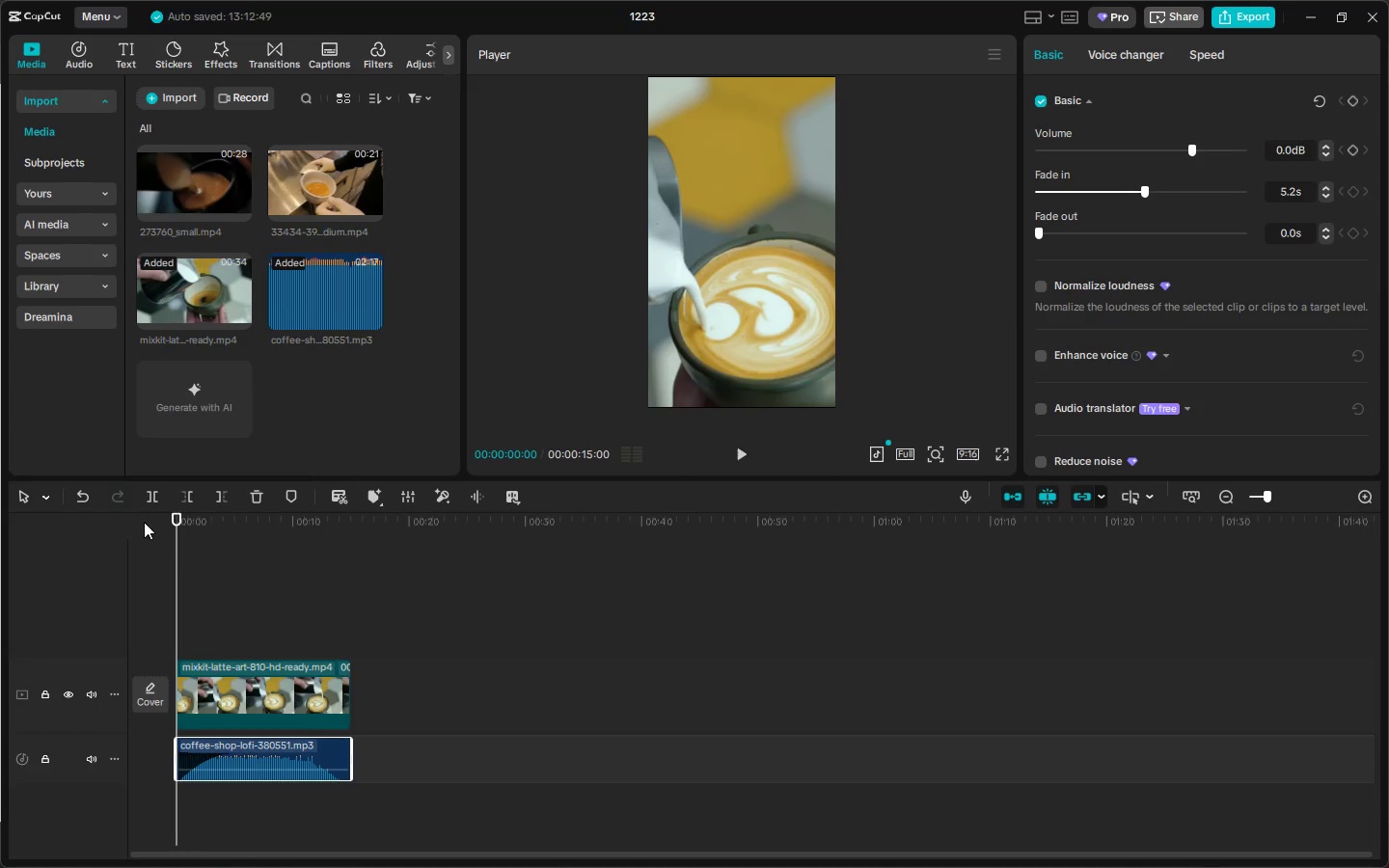 
key(Space)
 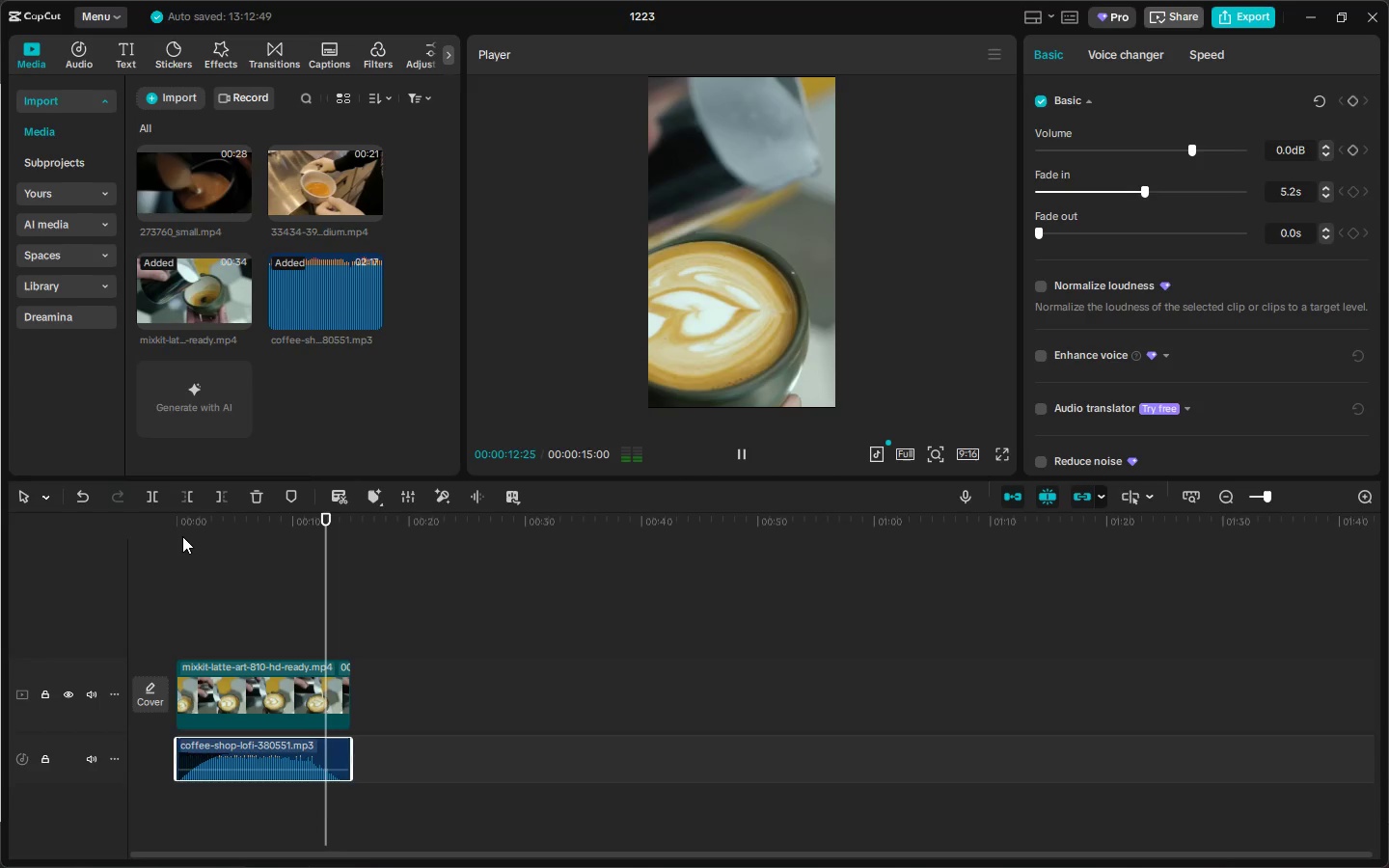 
wait(17.88)
 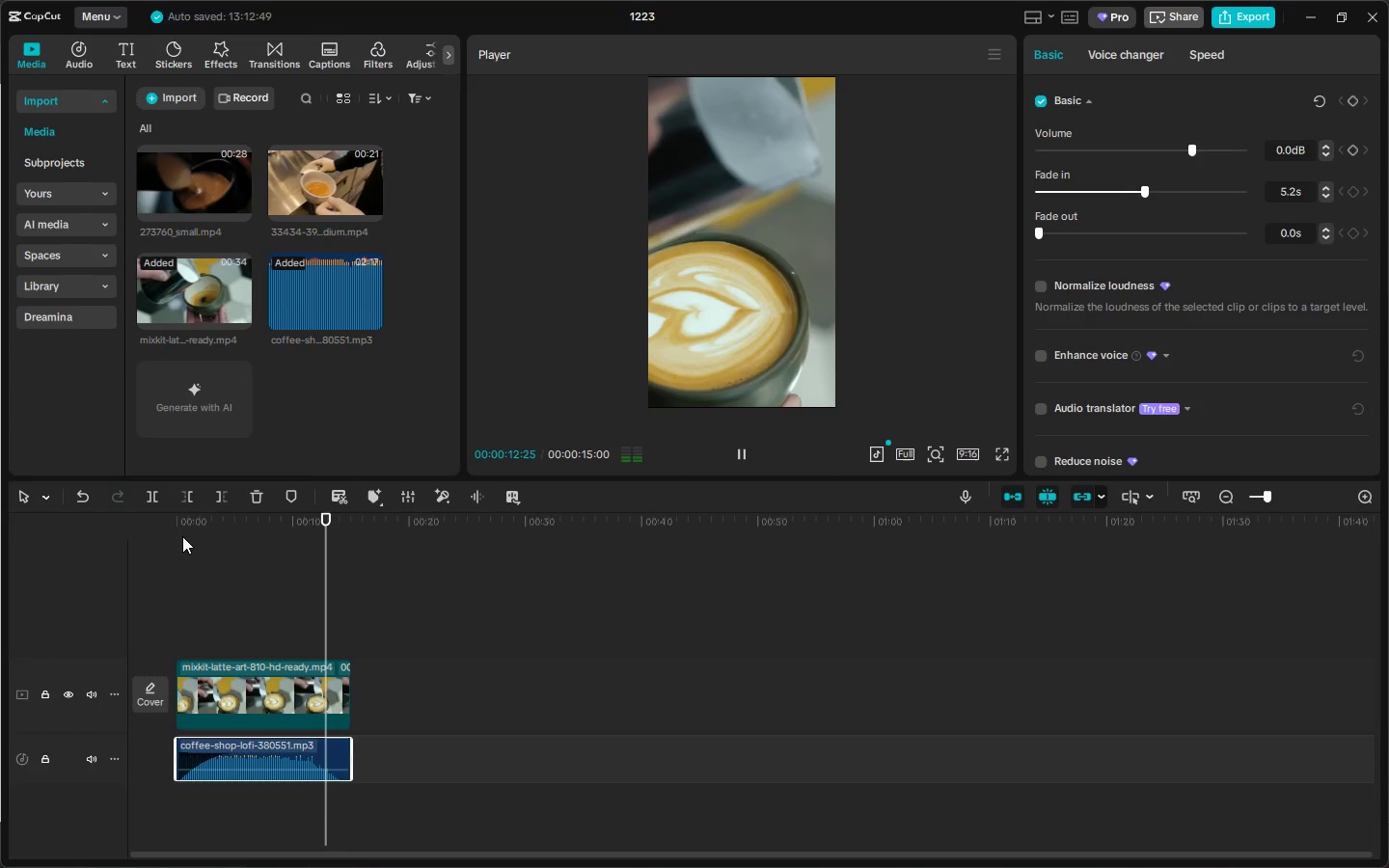 
left_click_drag(start_coordinate=[189, 530], to_coordinate=[160, 536])
 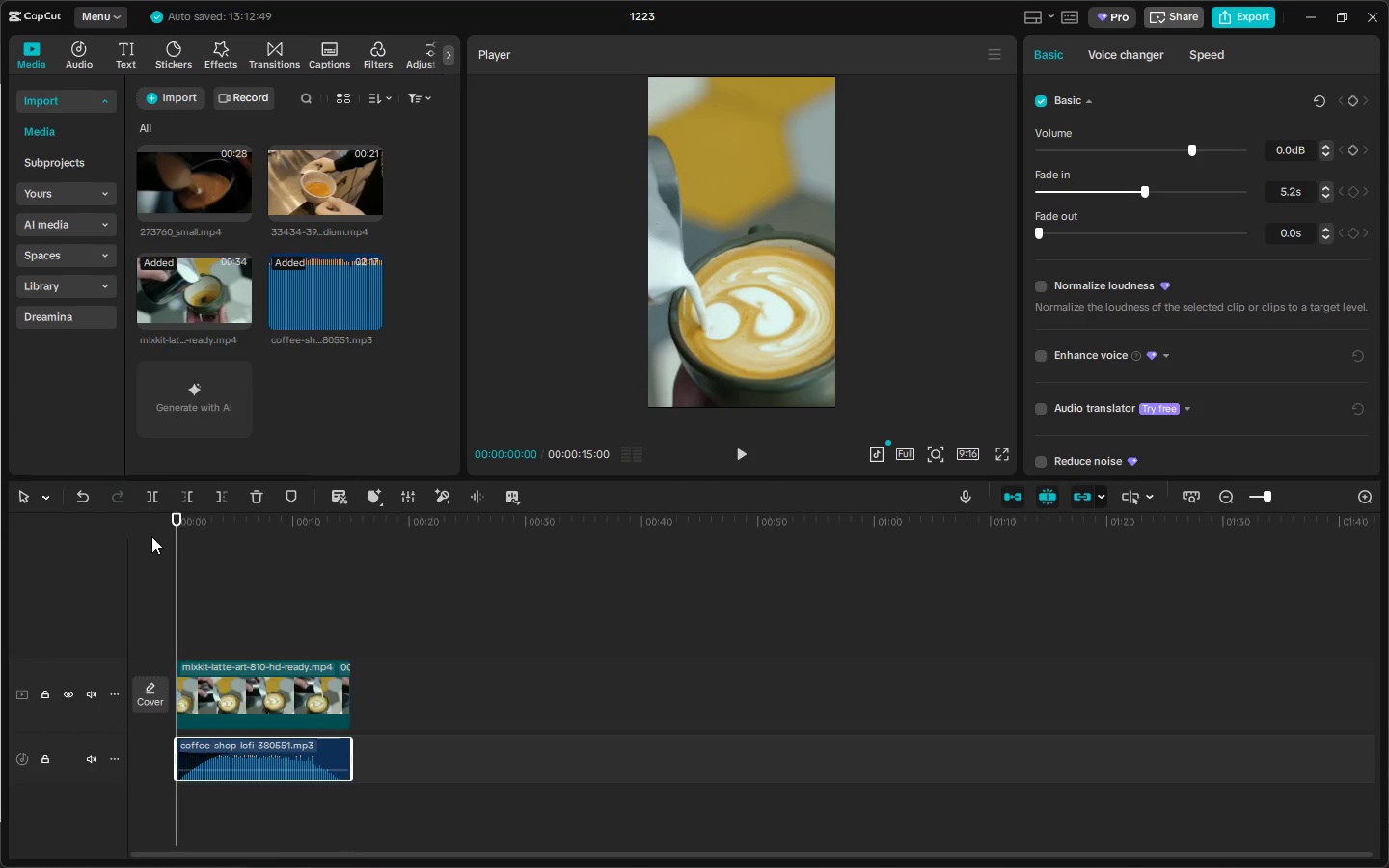 
key(Space)
 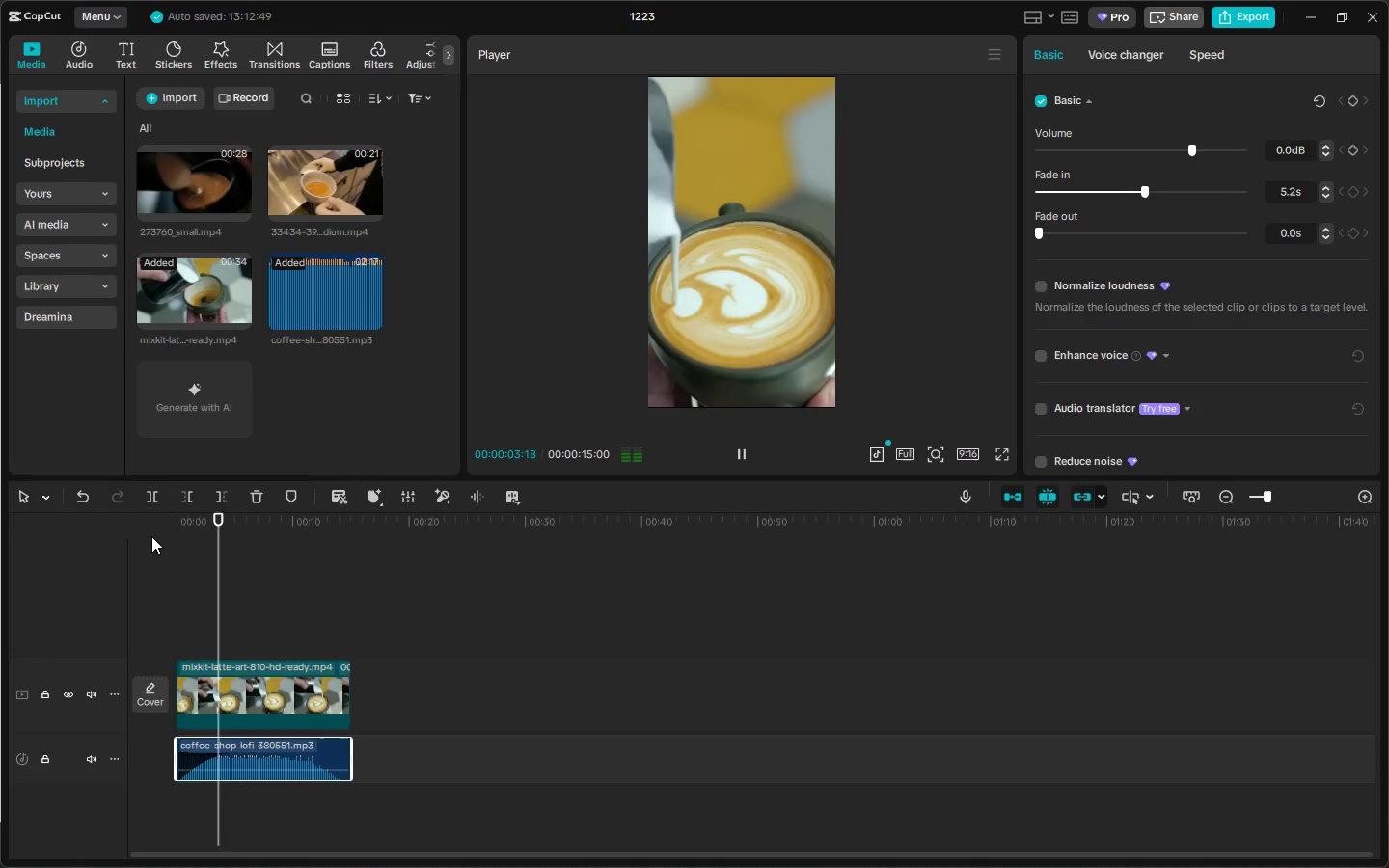 
key(Alt+AltLeft)
 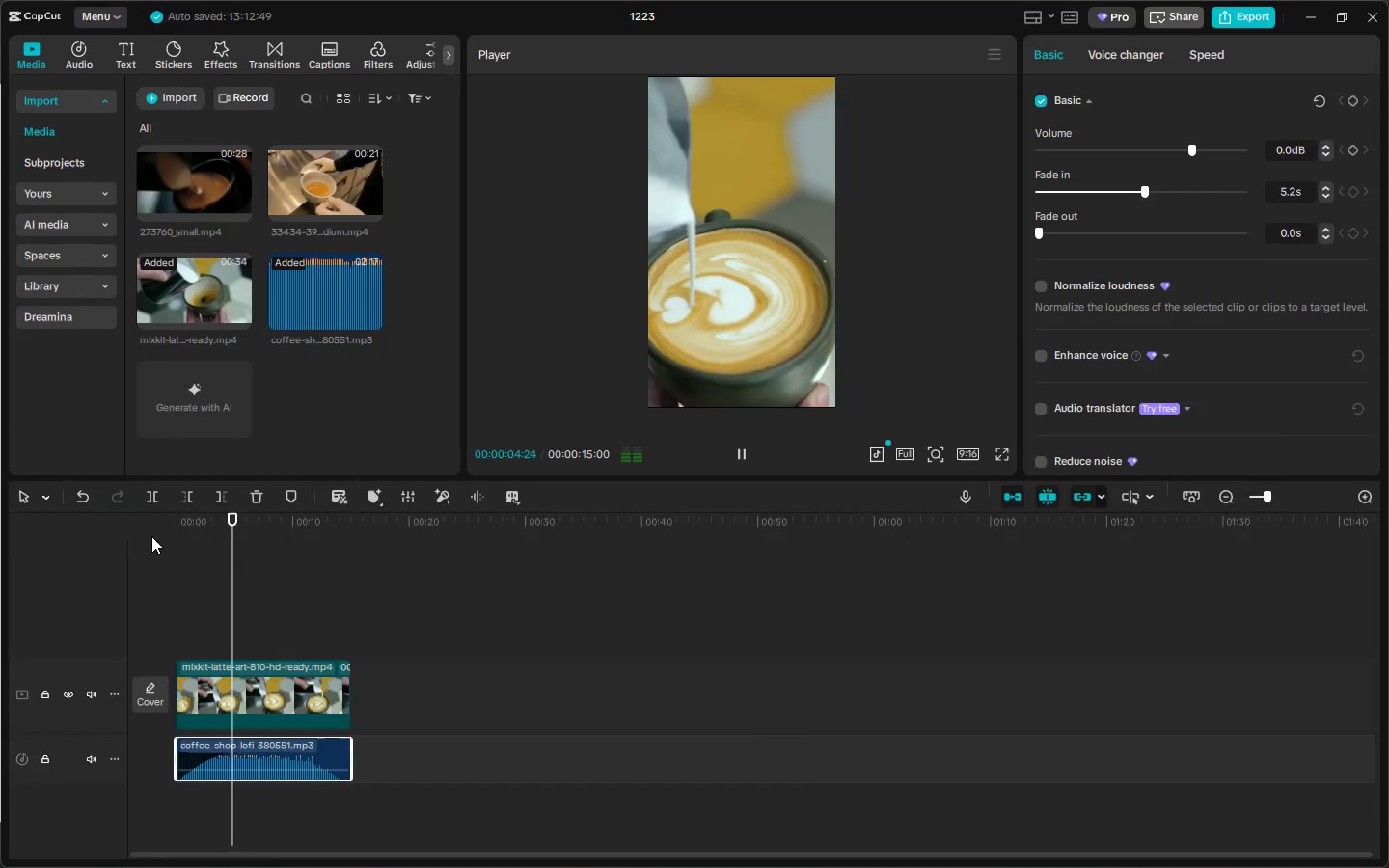 
key(Alt+Tab)
 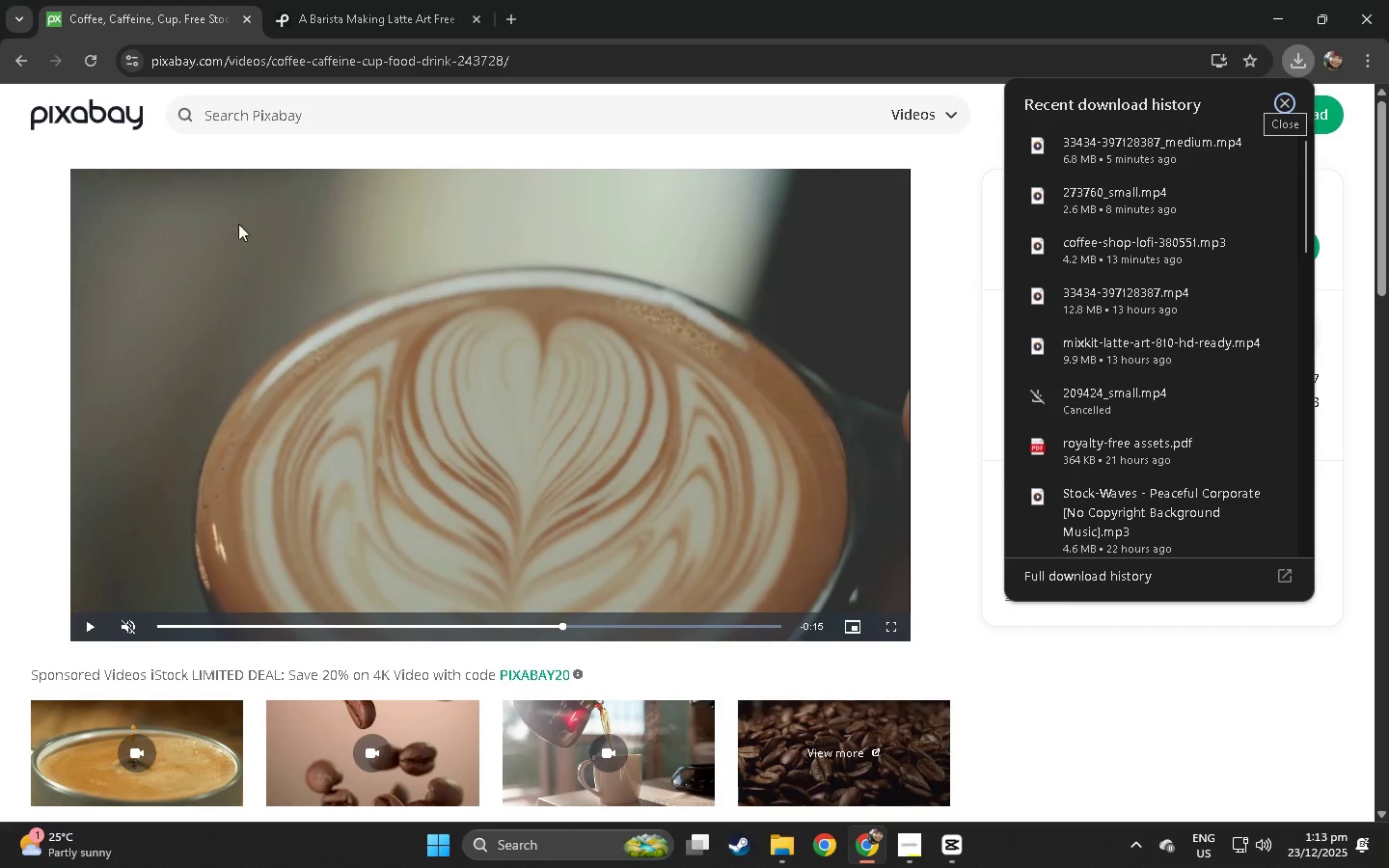 
key(Alt+AltLeft)
 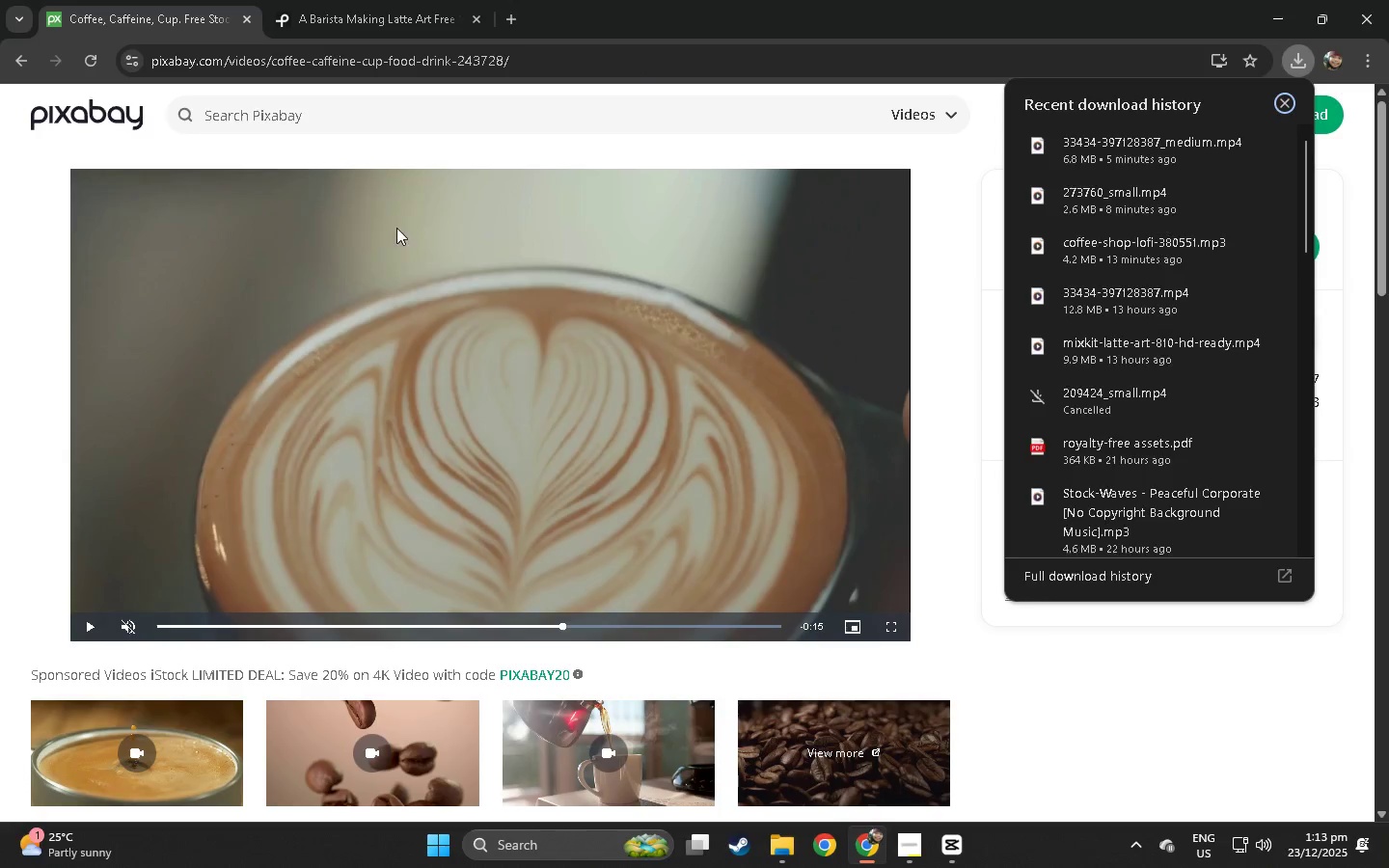 
key(Alt+Tab)
 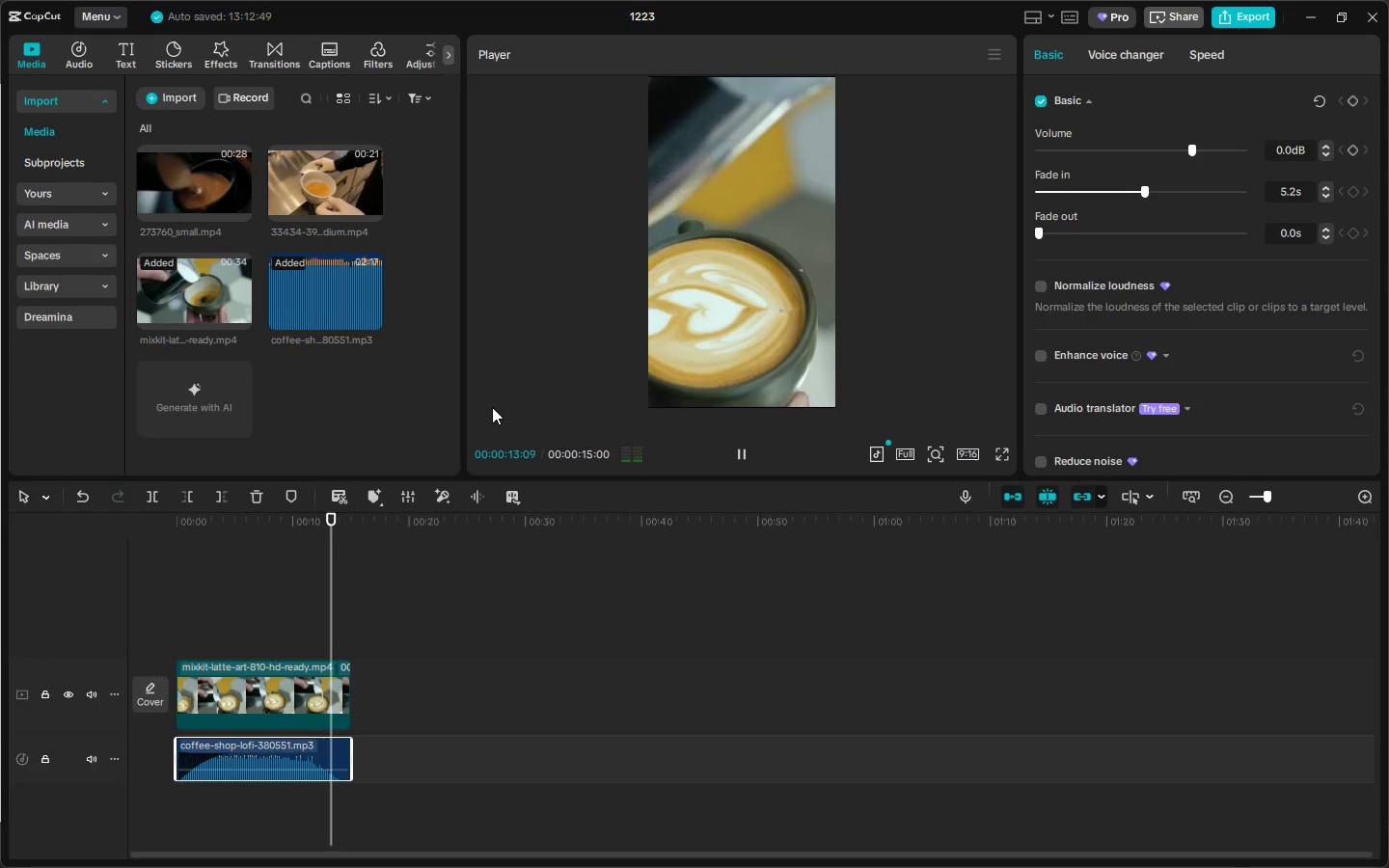 
wait(12.45)
 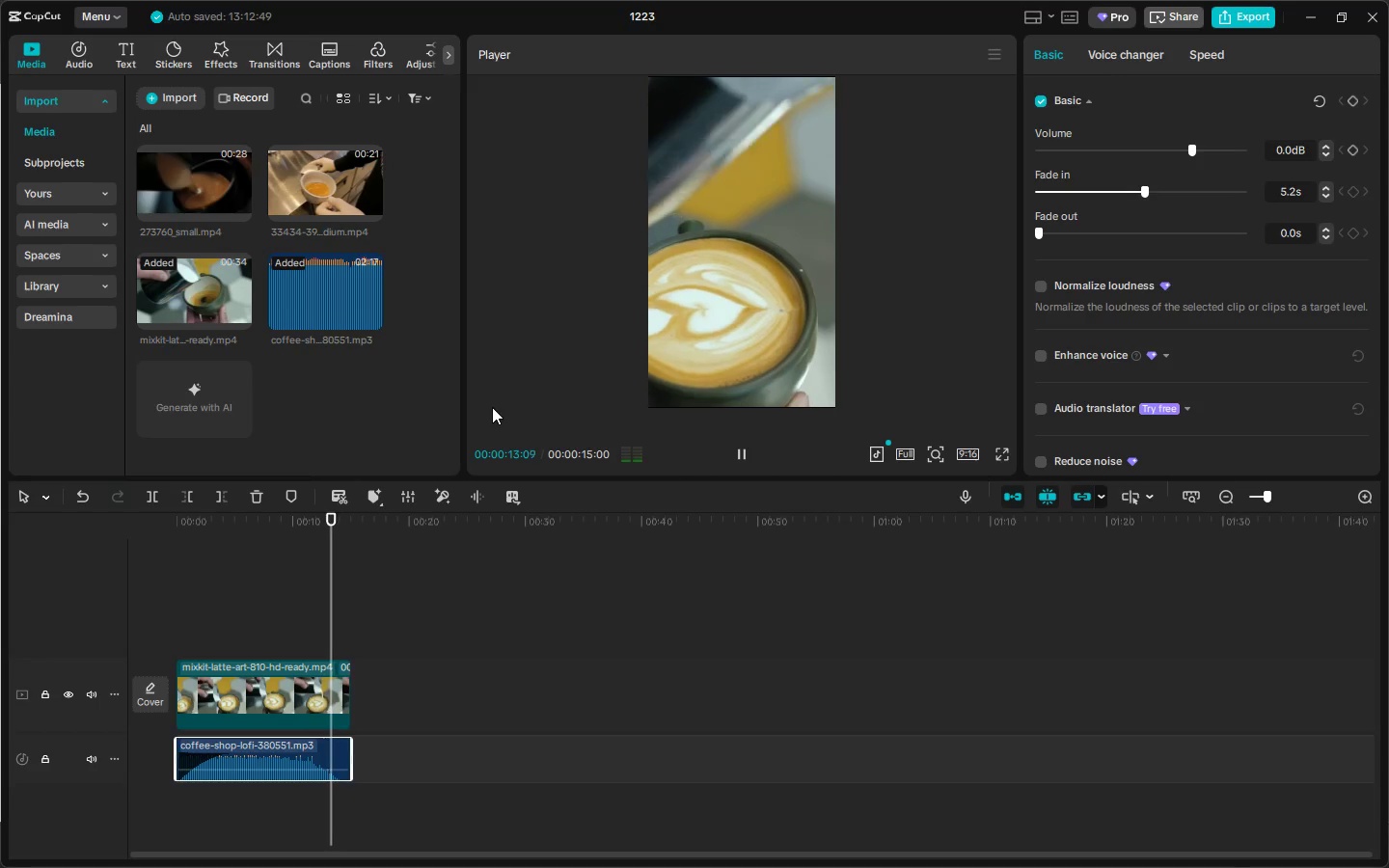 
key(Space)
 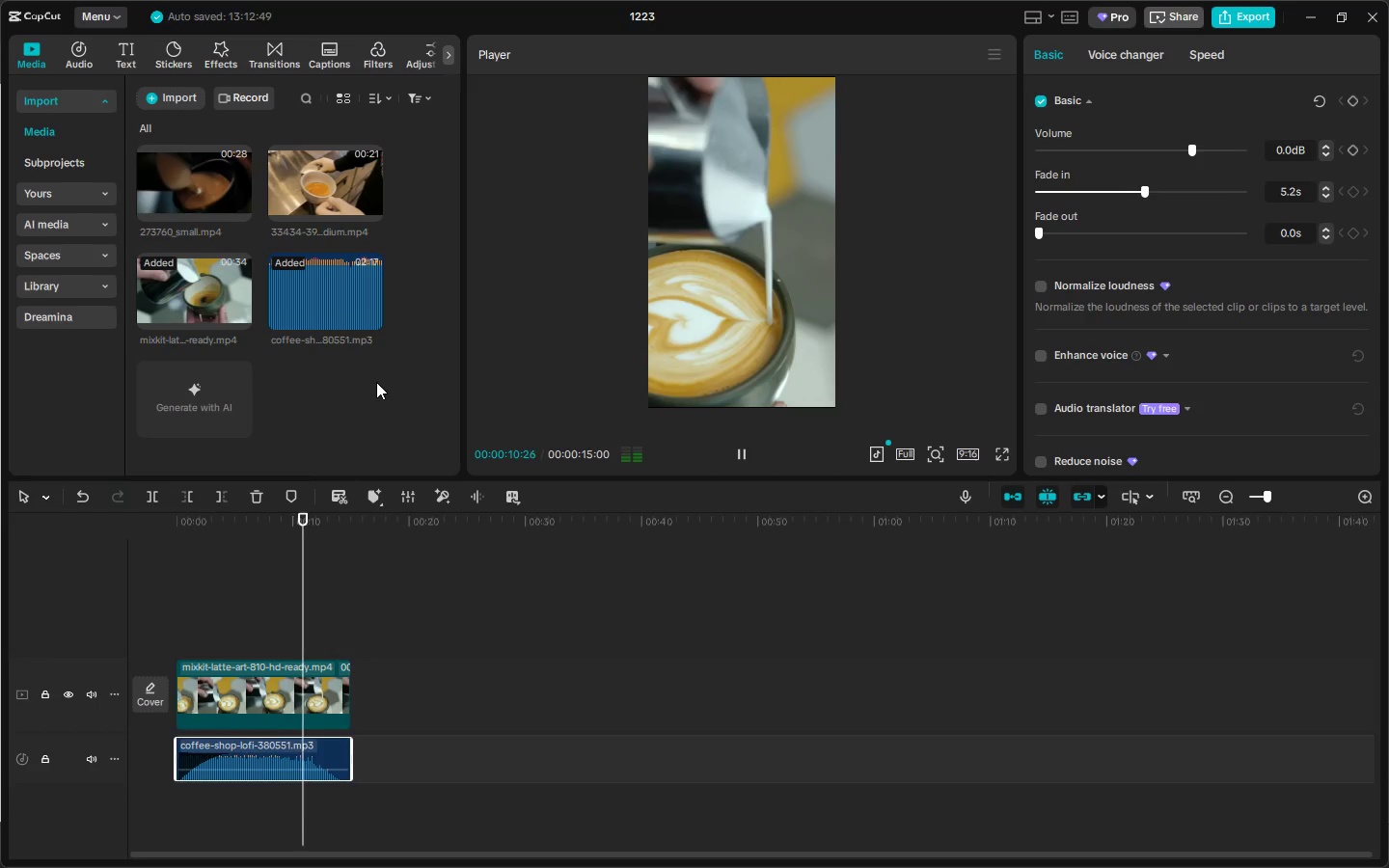 
wait(15.95)
 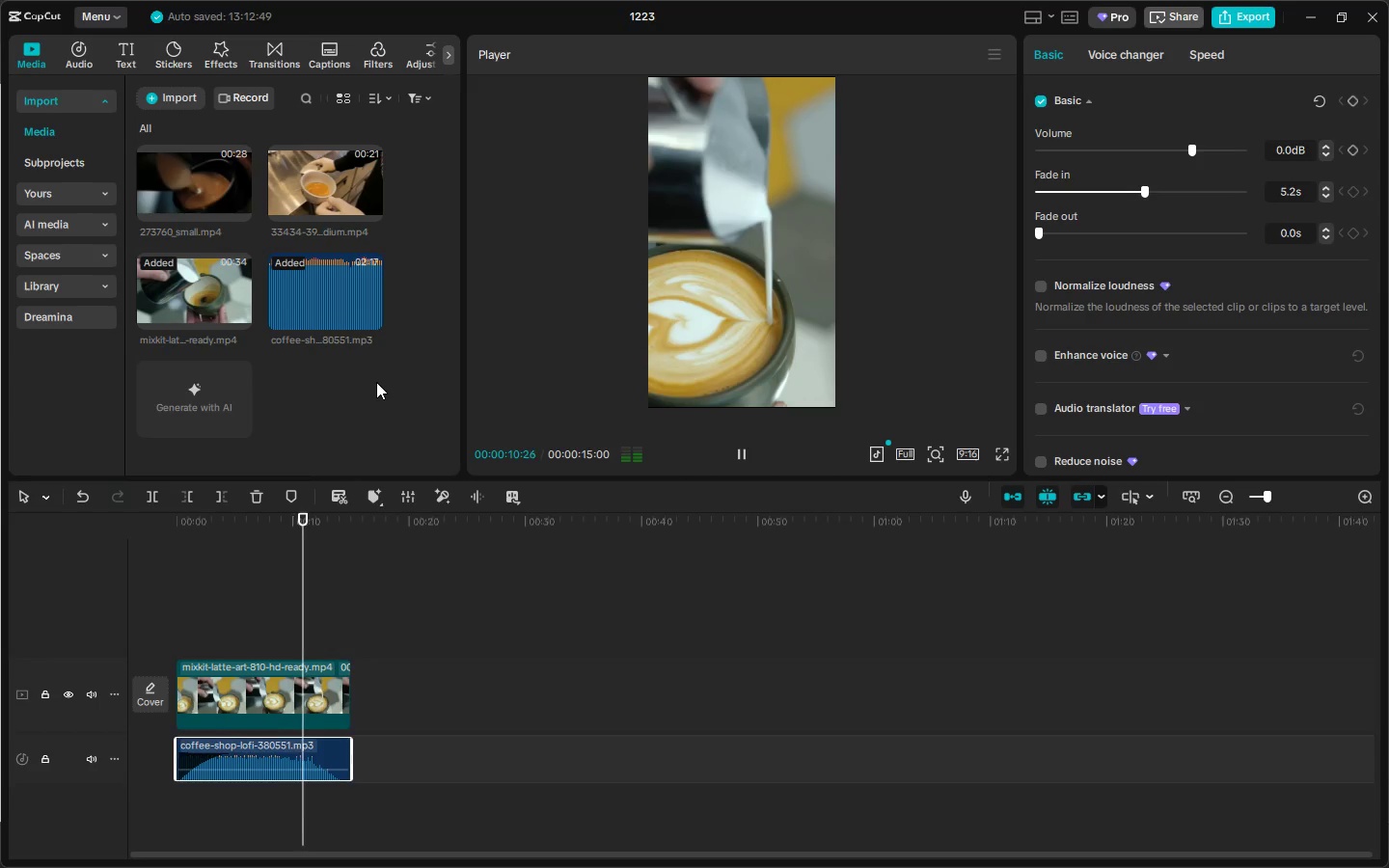 
key(Space)
 